 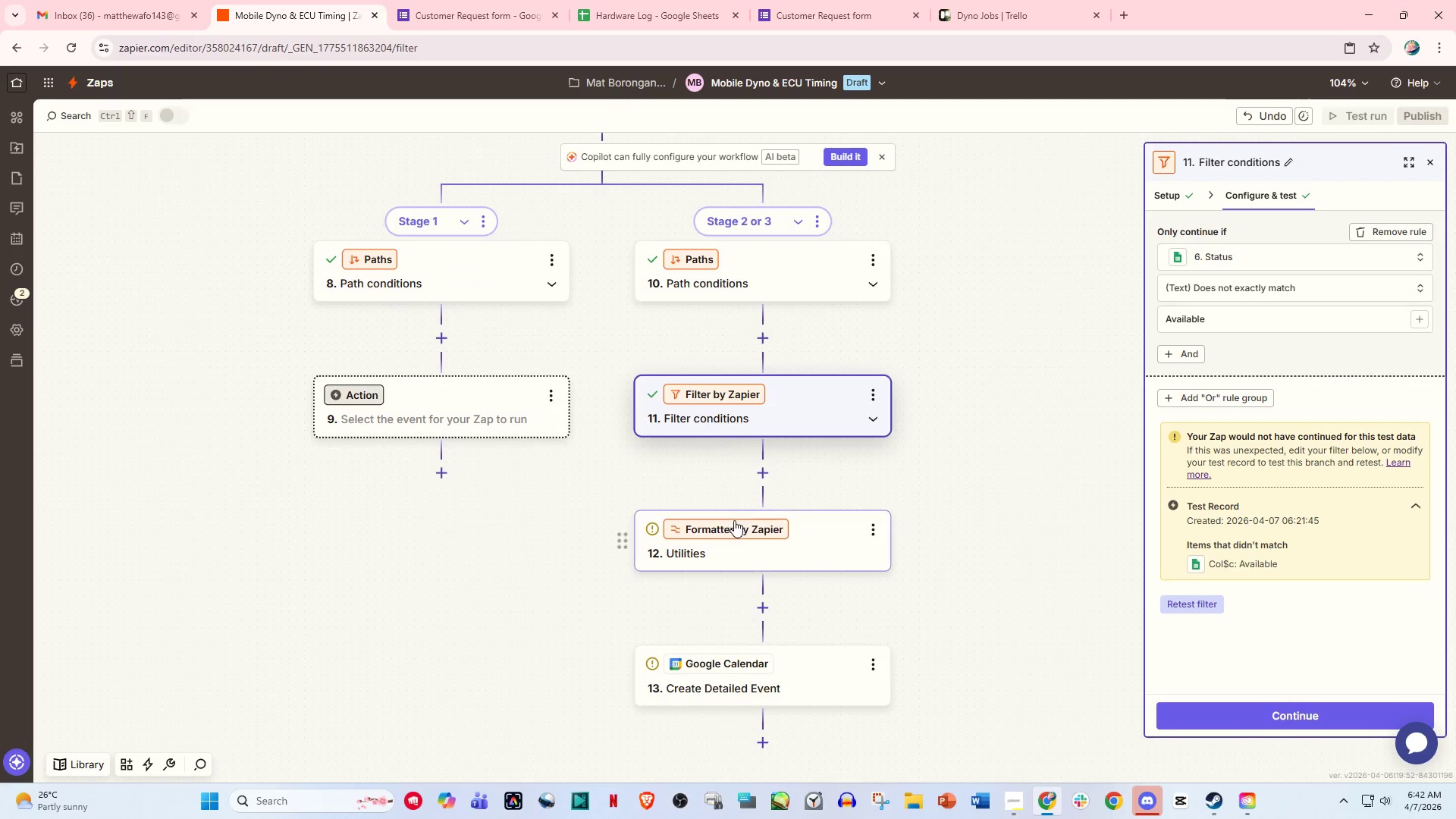 
left_click([820, 554])
 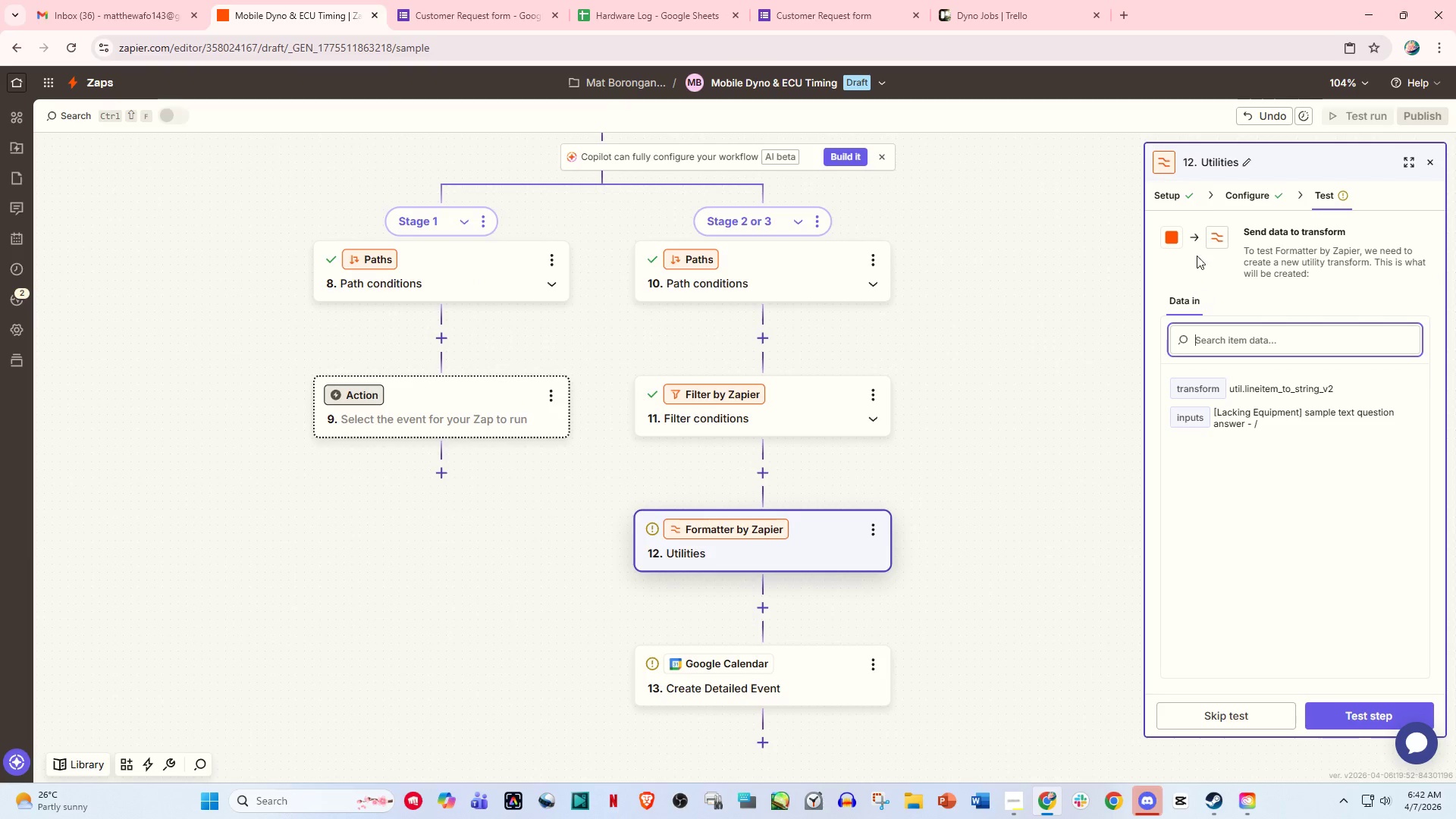 
left_click([1244, 197])
 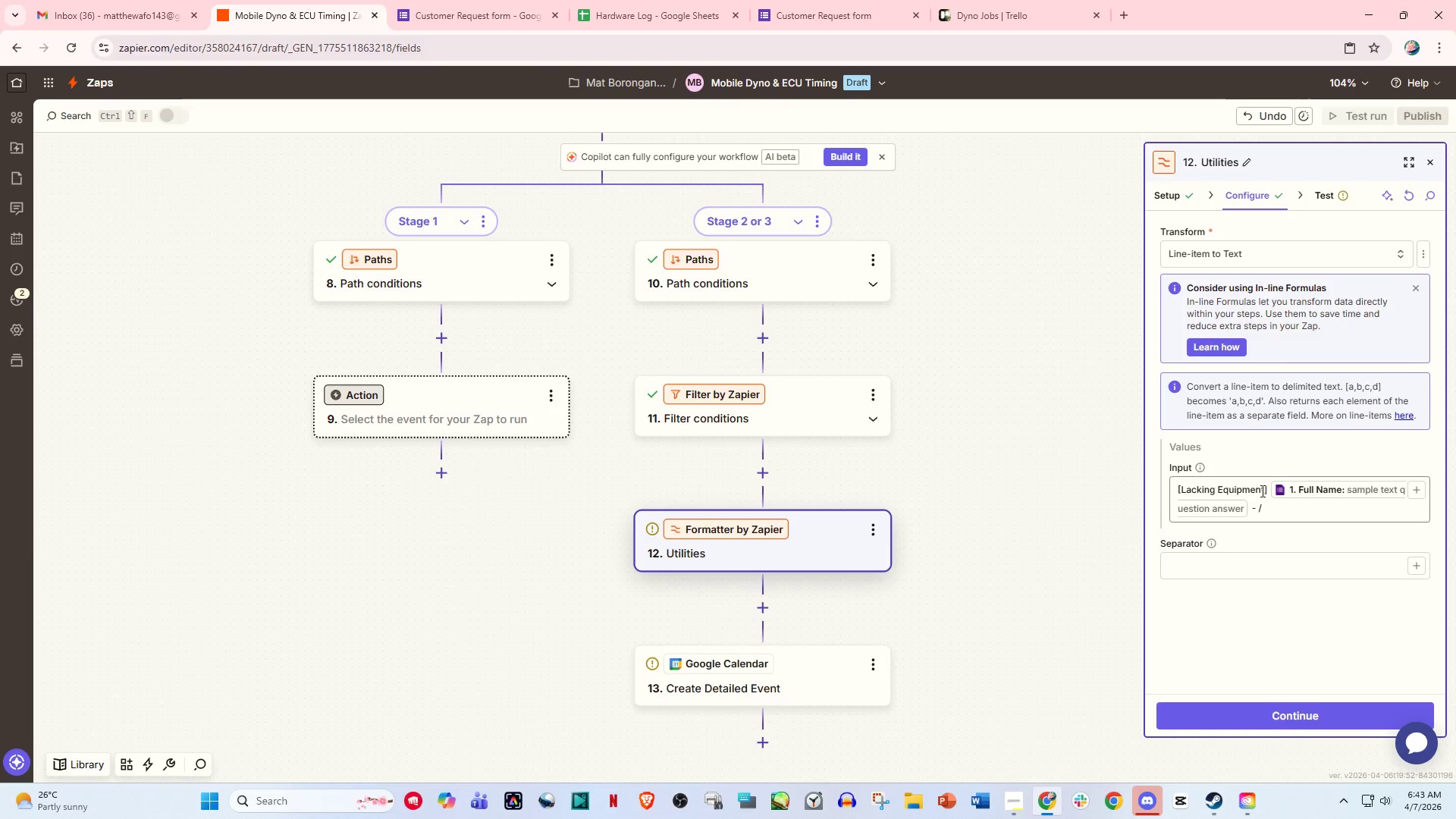 
left_click([1275, 511])
 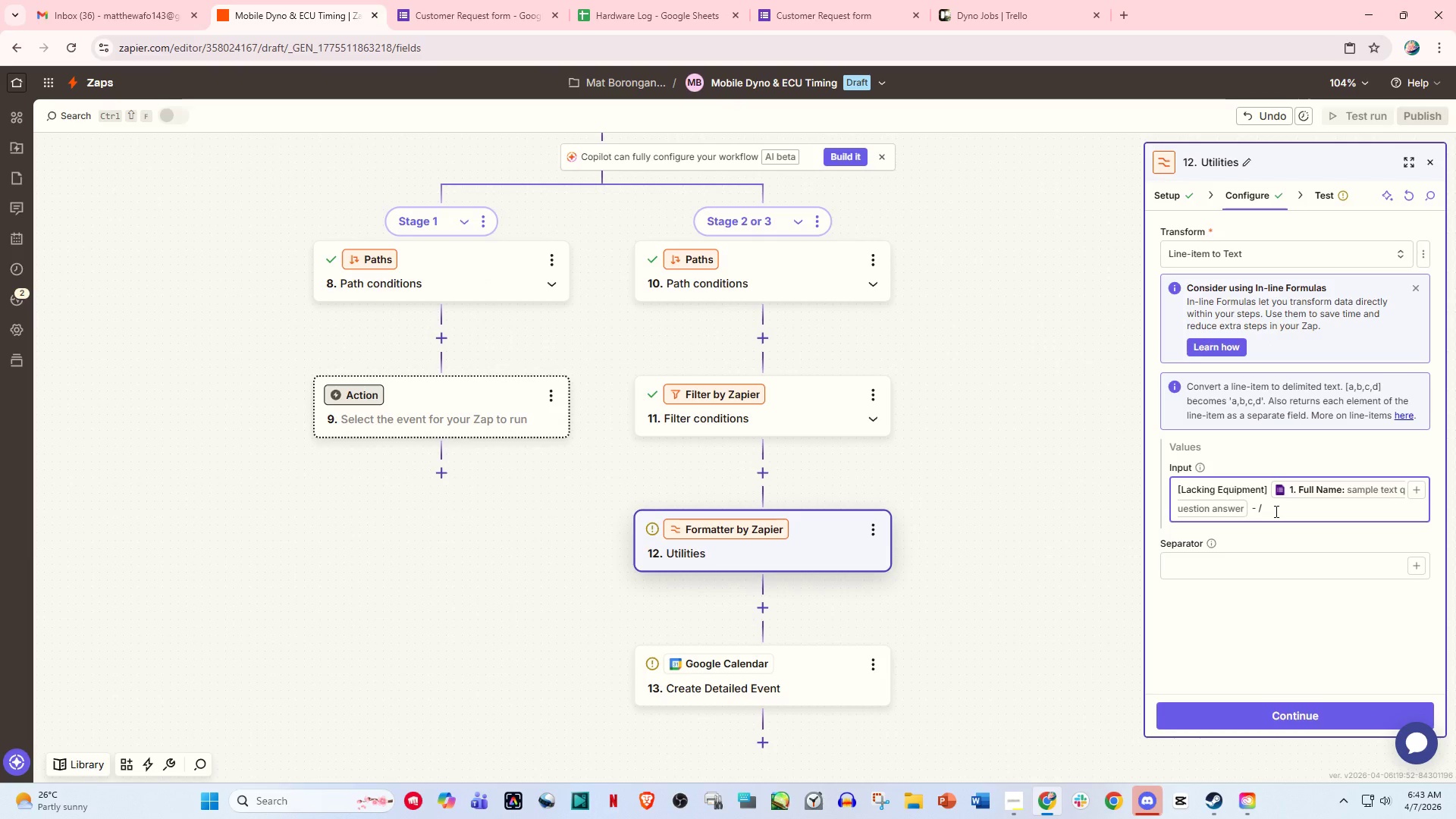 
key(Backspace)
 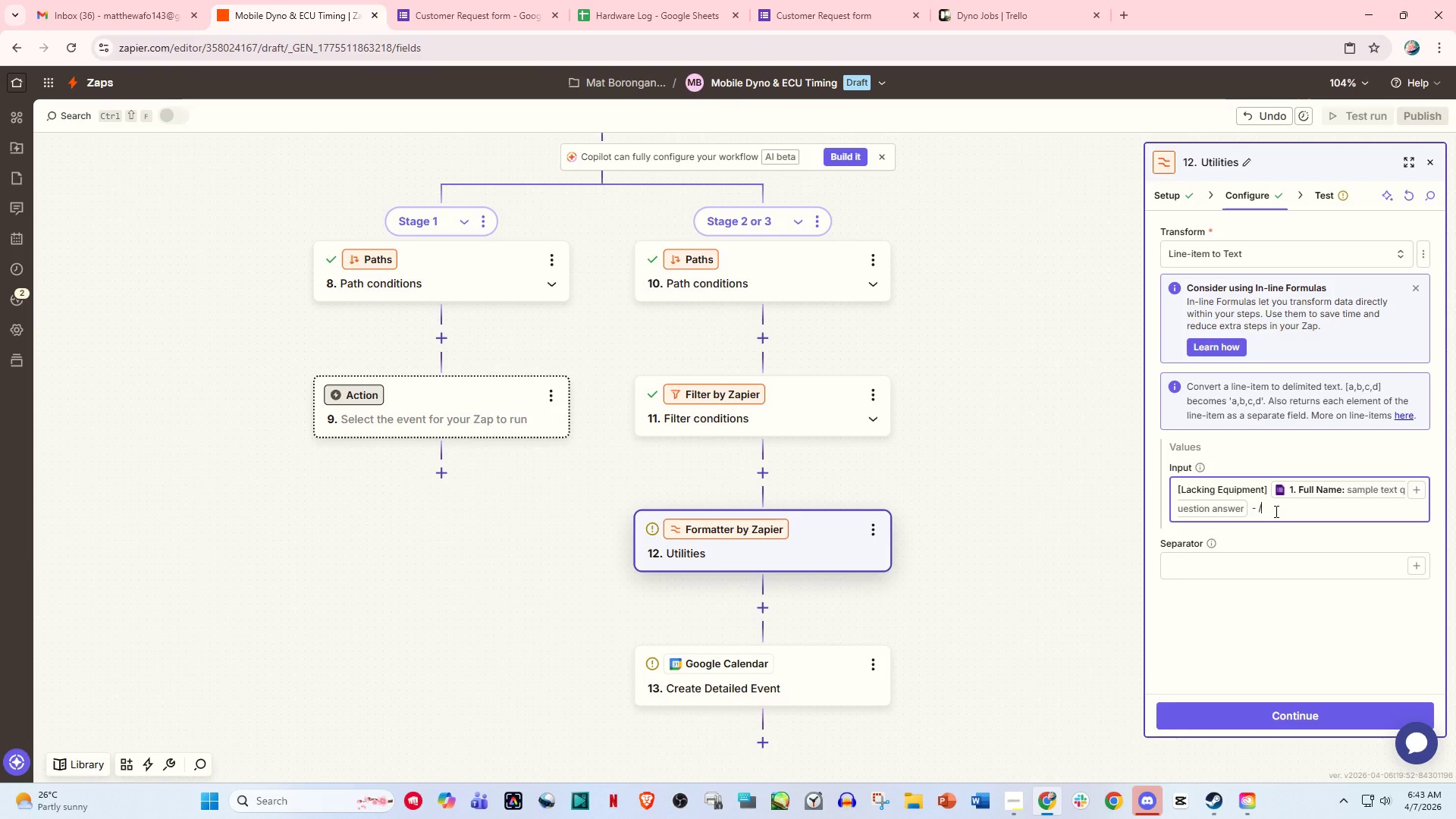 
key(Slash)
 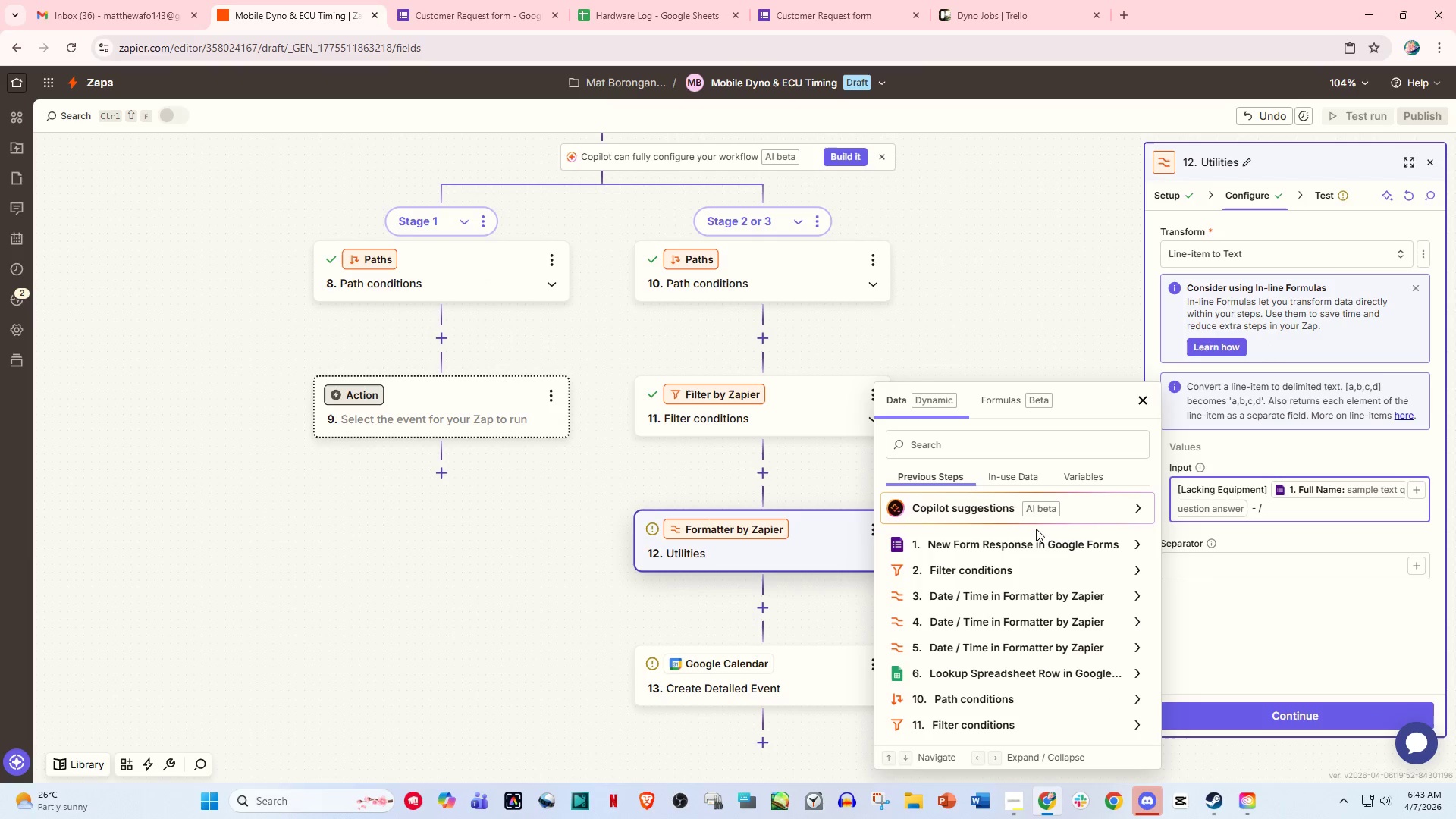 
double_click([1024, 541])
 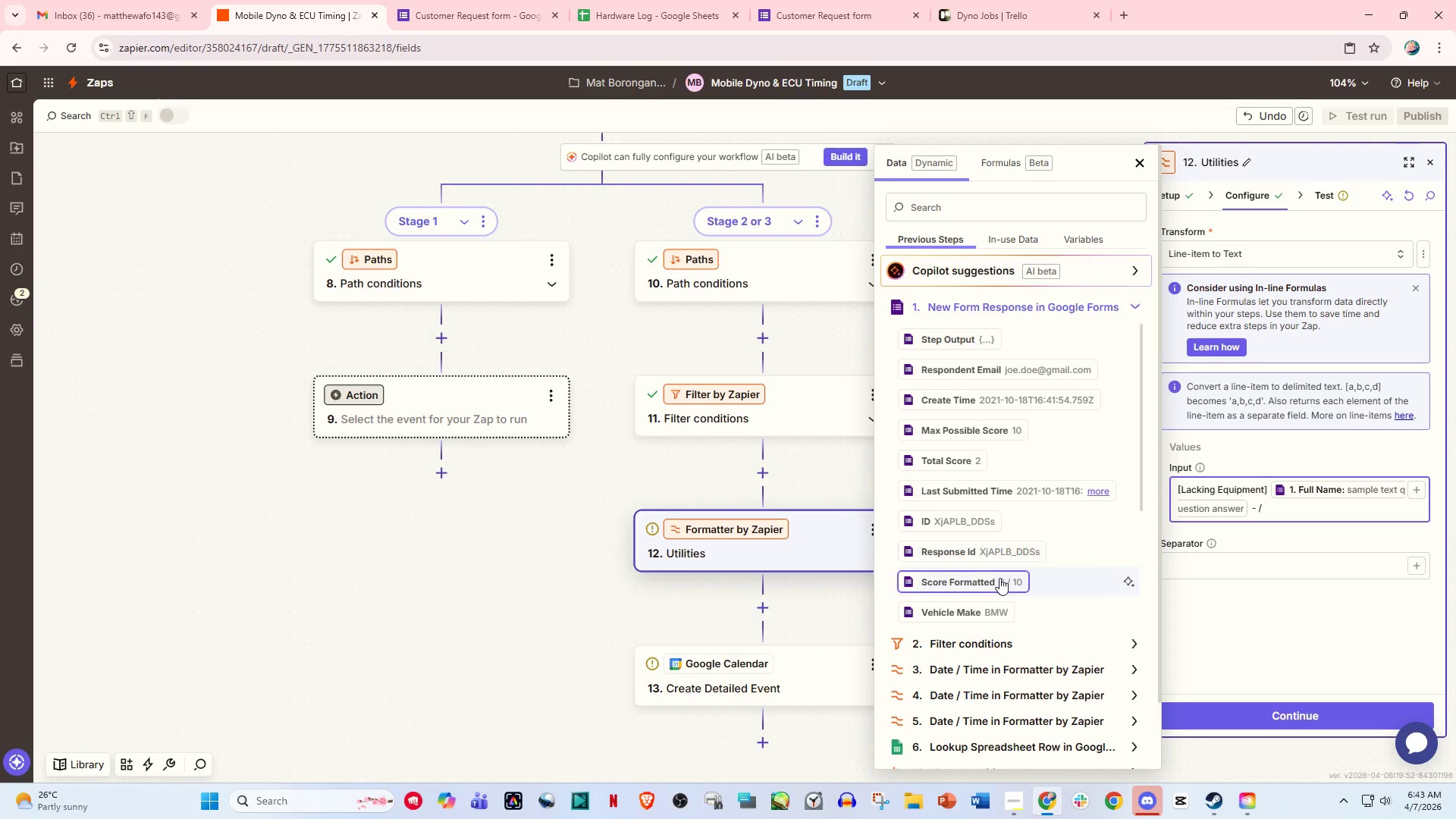 
wait(5.2)
 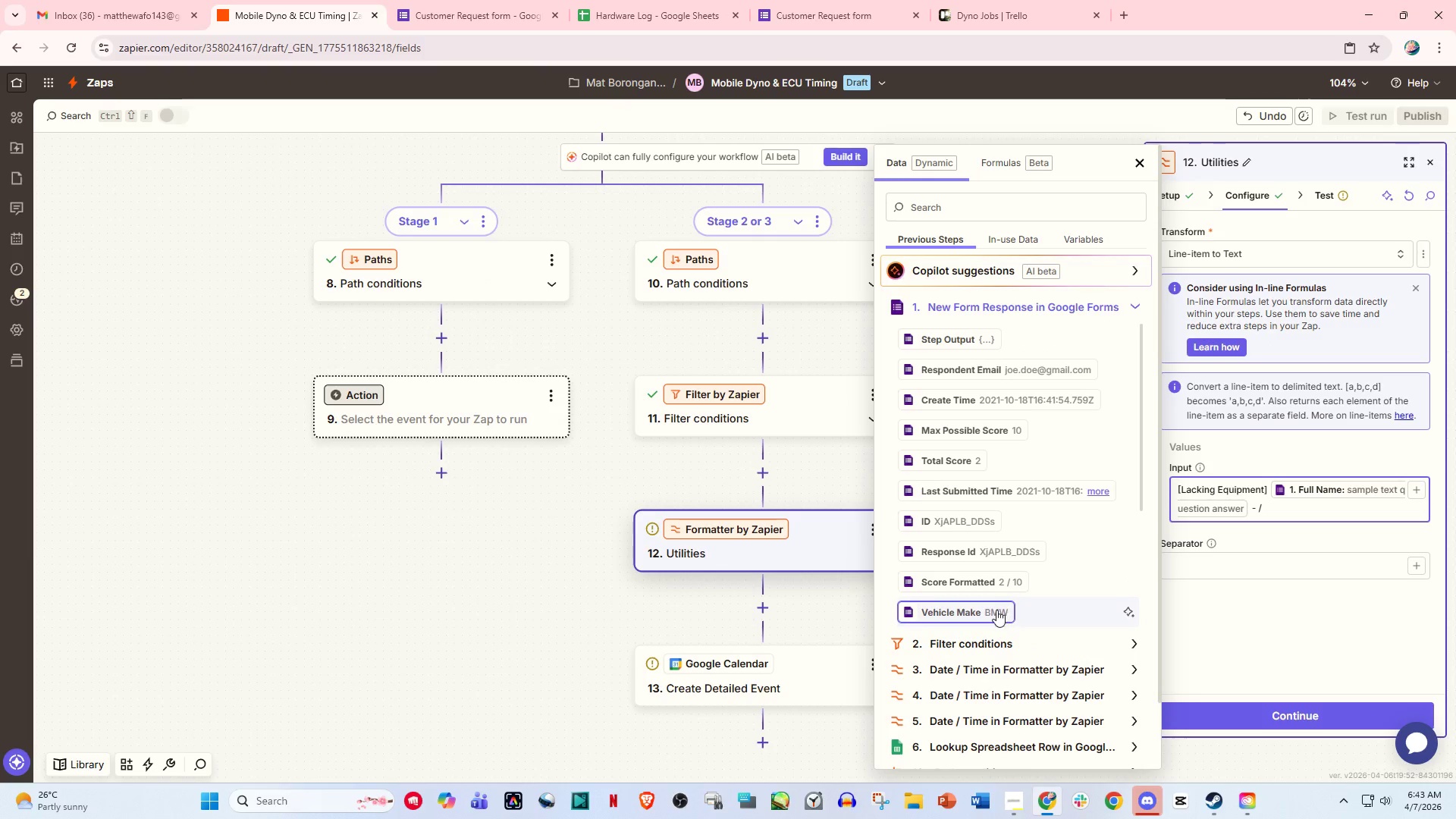 
left_click([999, 601])
 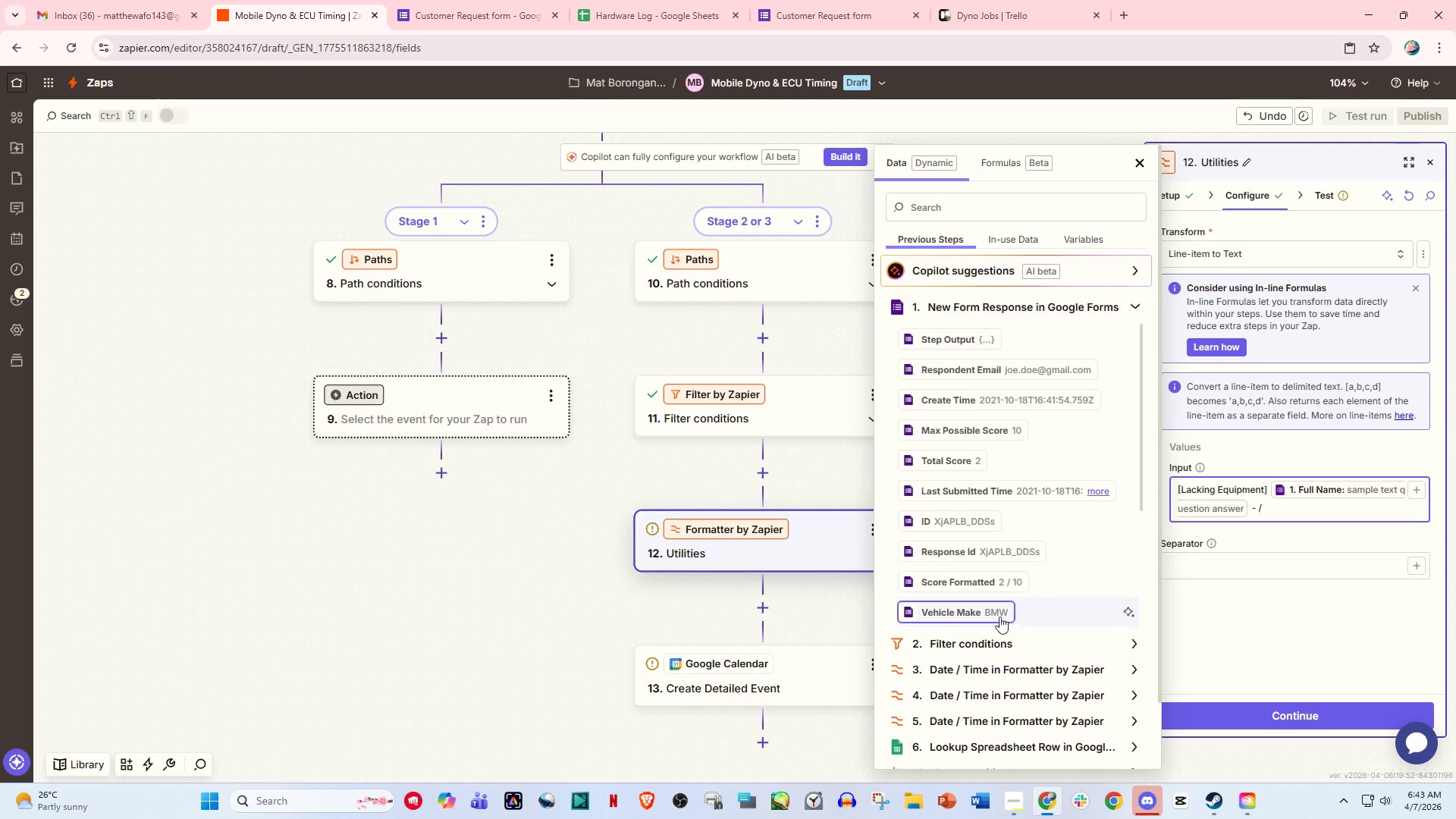 
left_click([976, 613])
 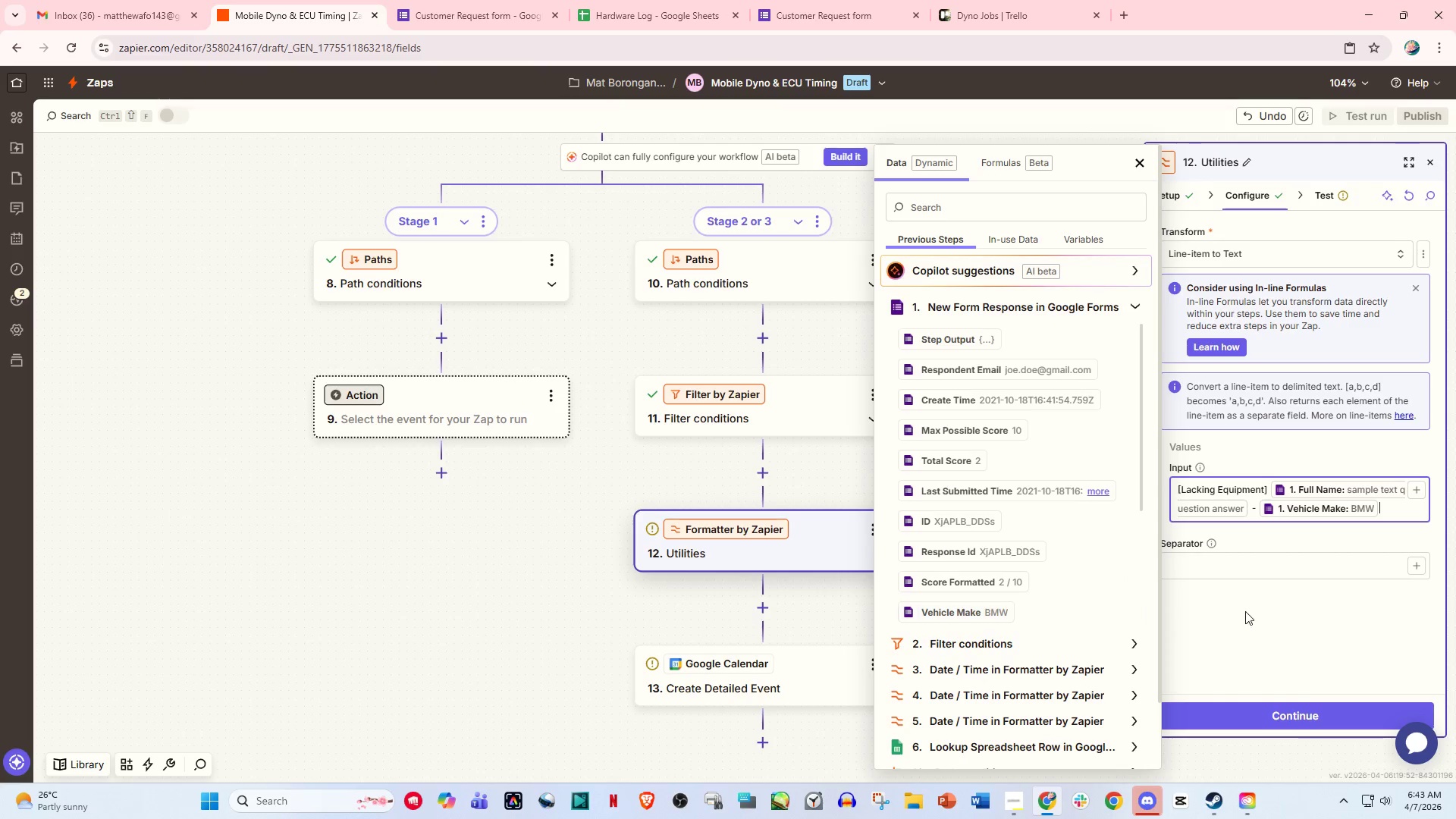 
left_click([1296, 616])
 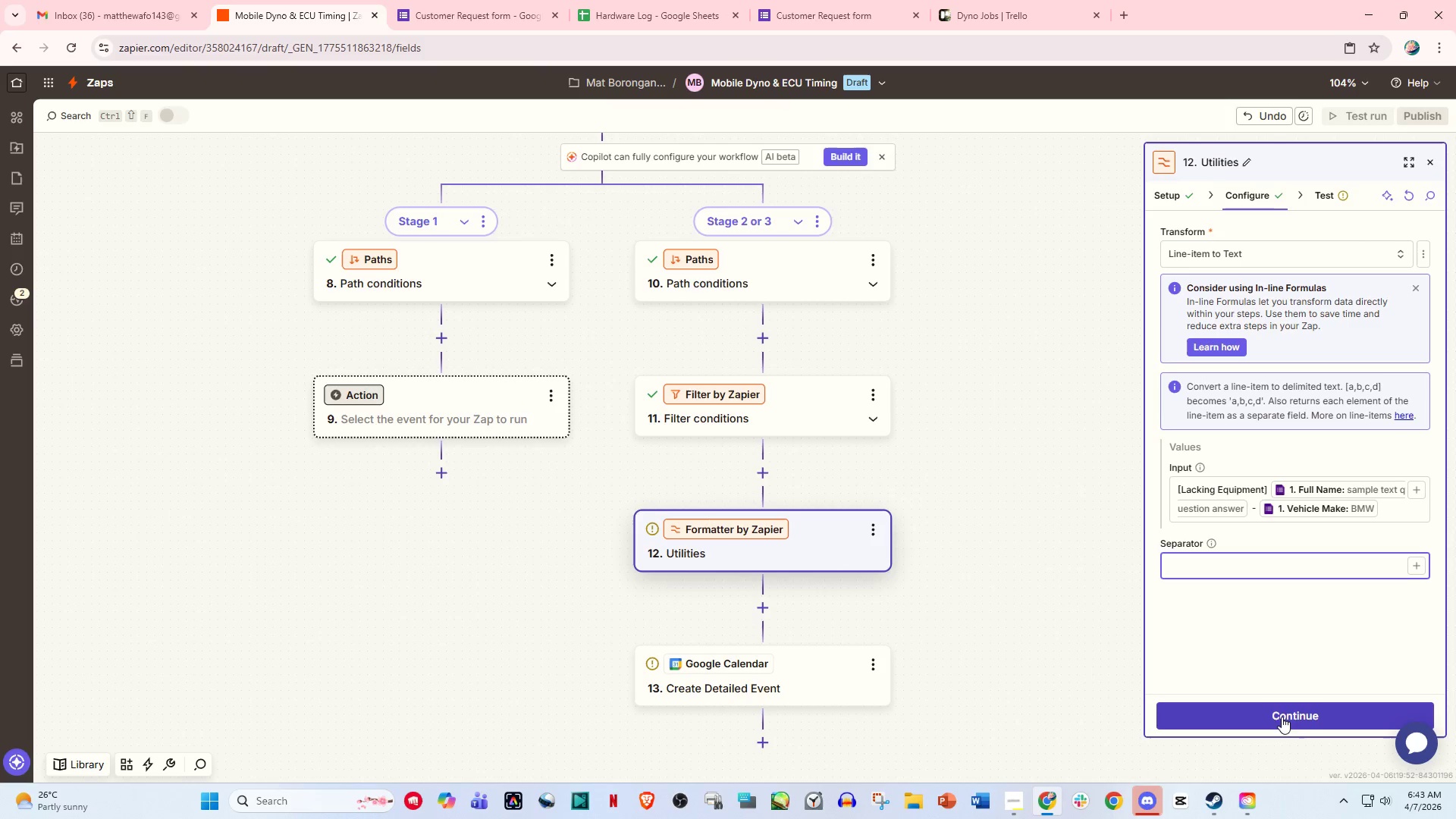 
left_click([1277, 726])
 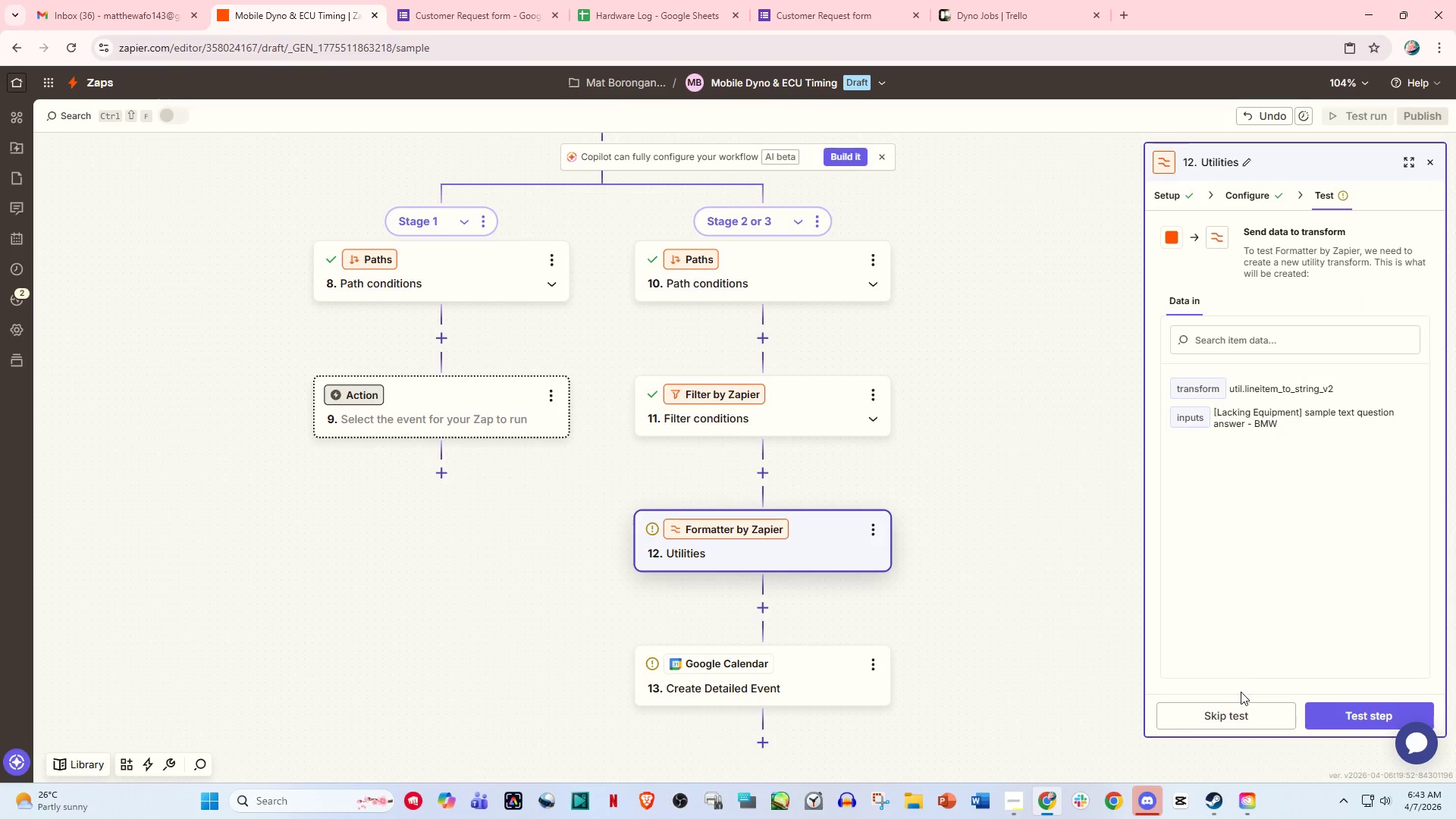 
left_click([1234, 197])
 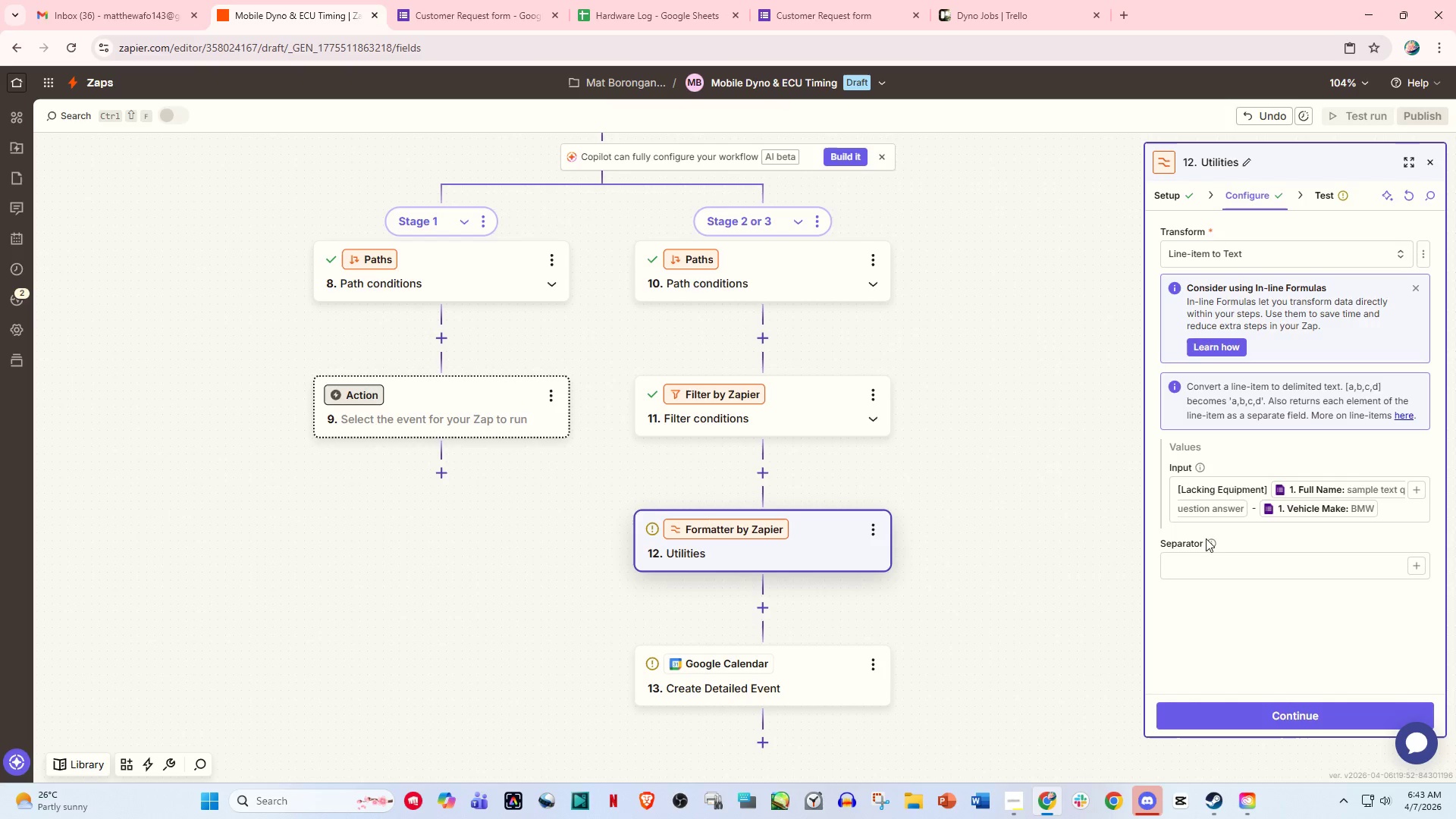 
left_click([1201, 566])
 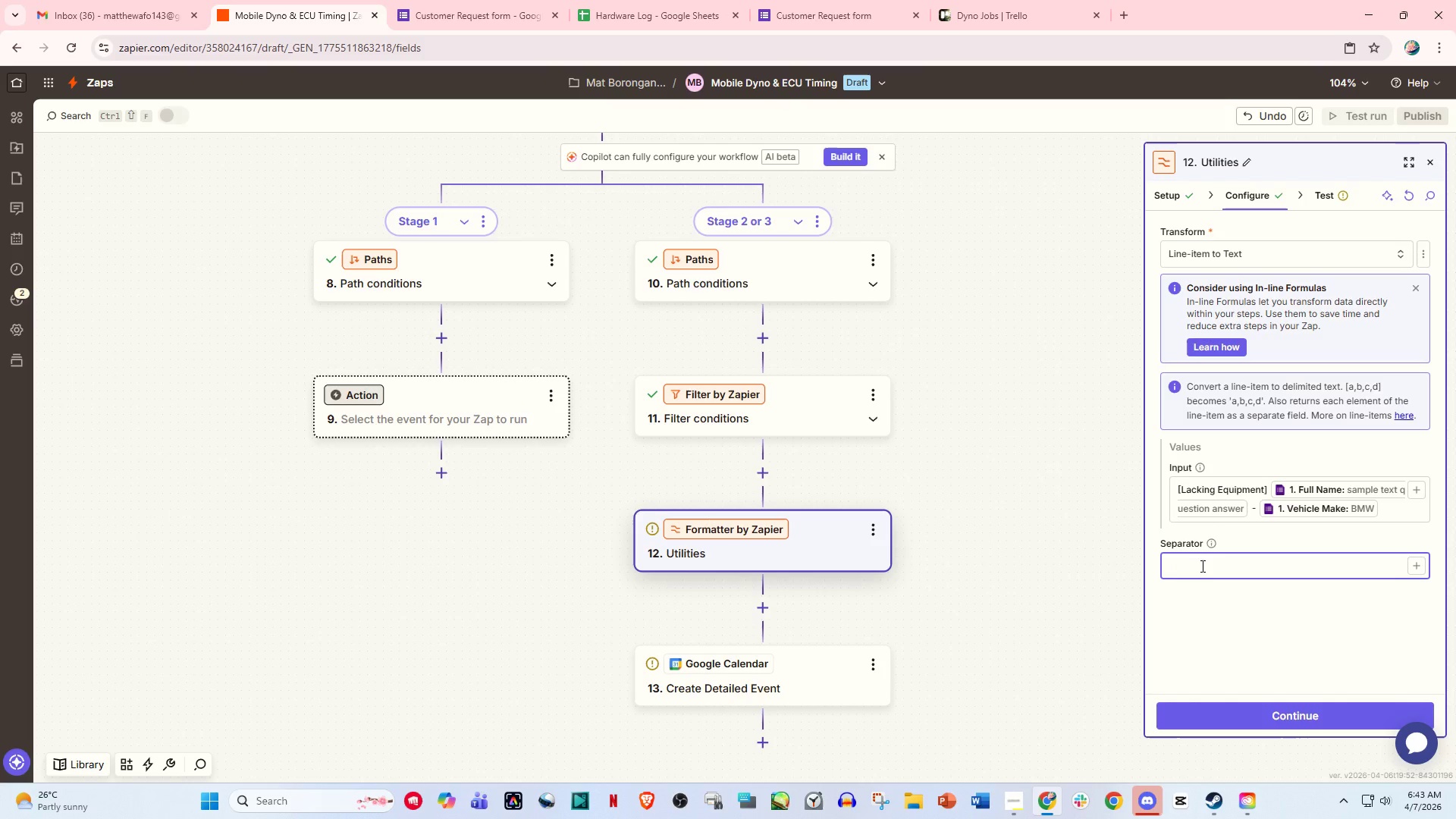 
key(Backspace)
 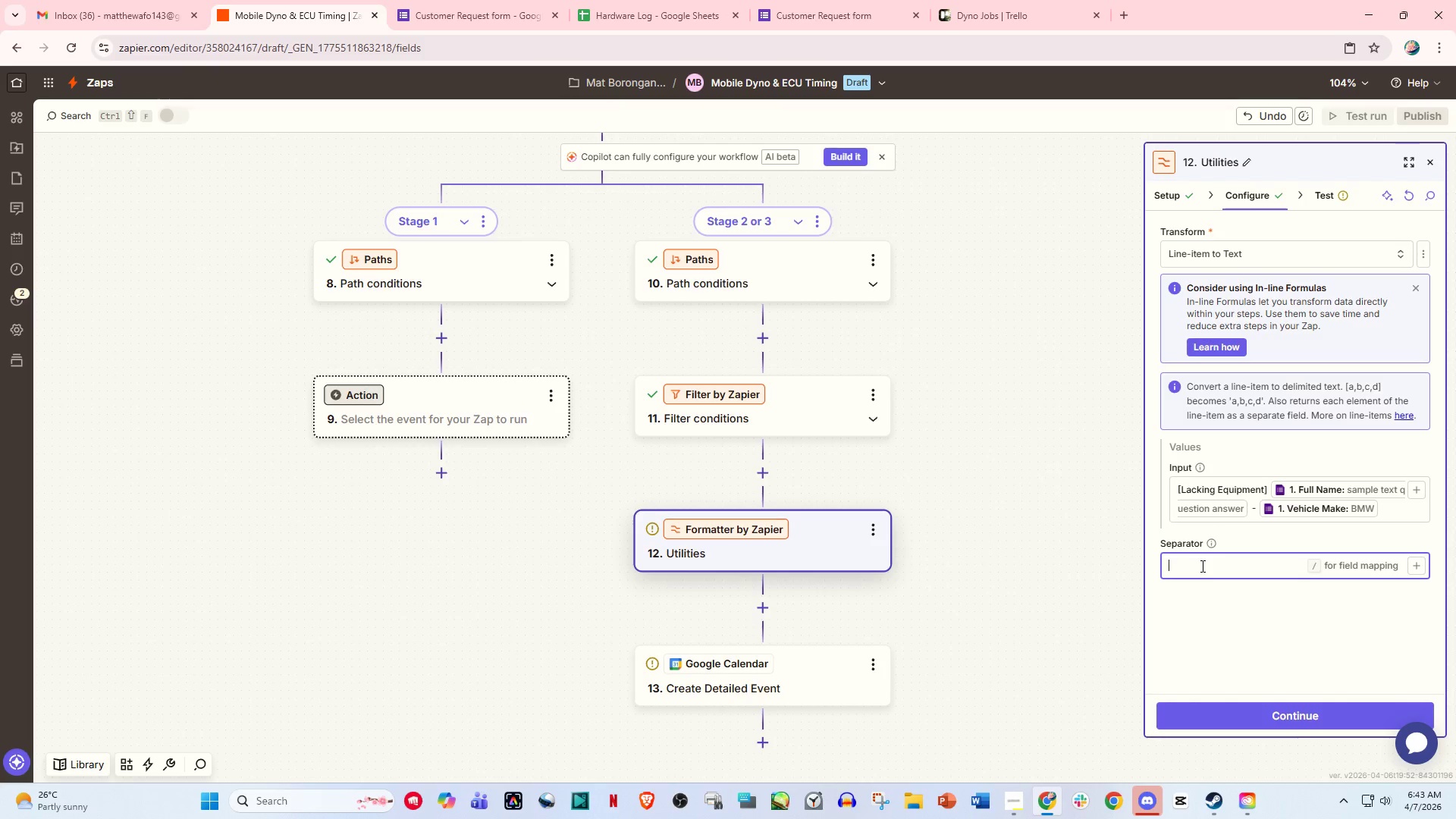 
key(Backspace)
 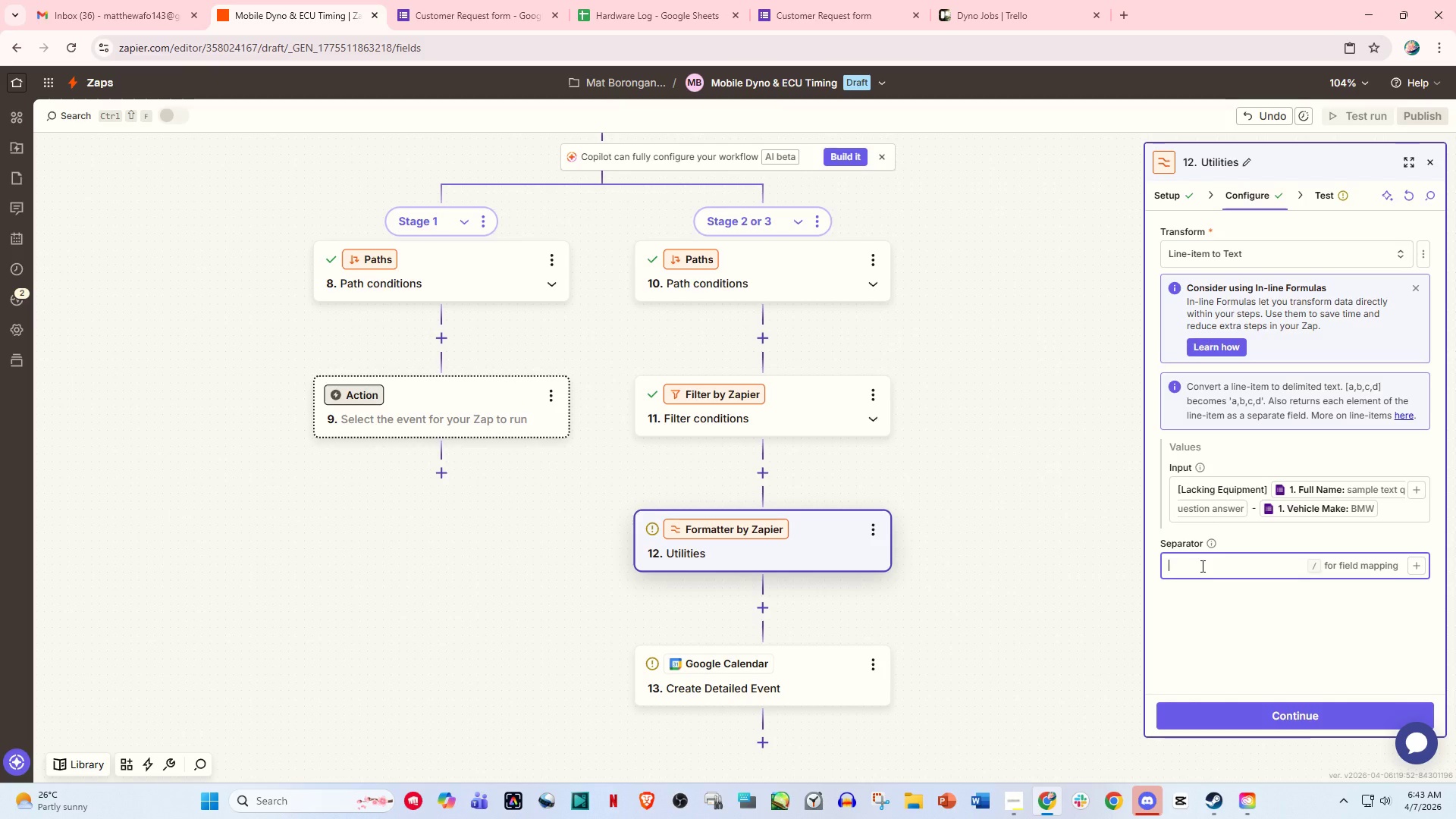 
key(Backspace)
 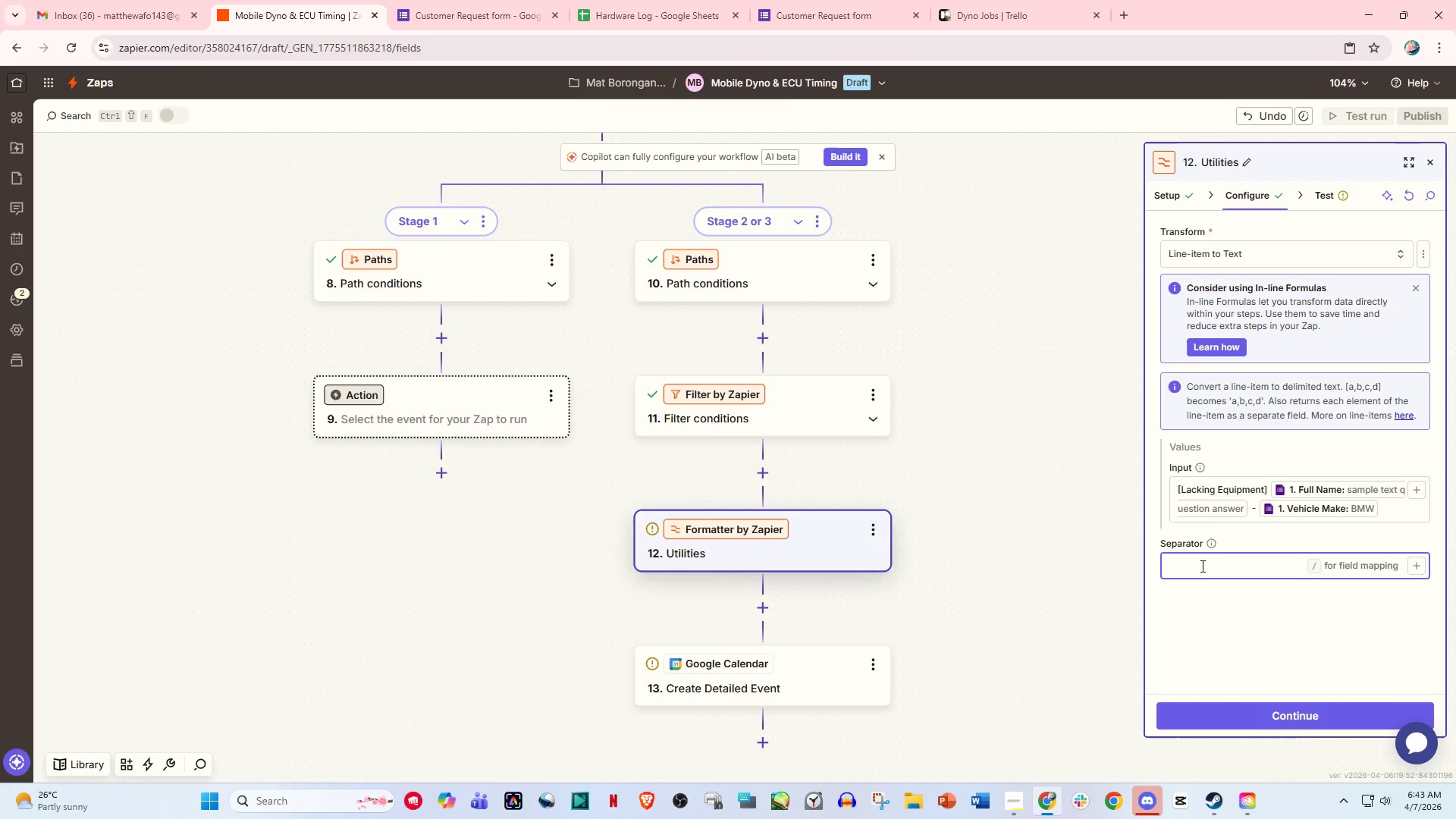 
key(Space)
 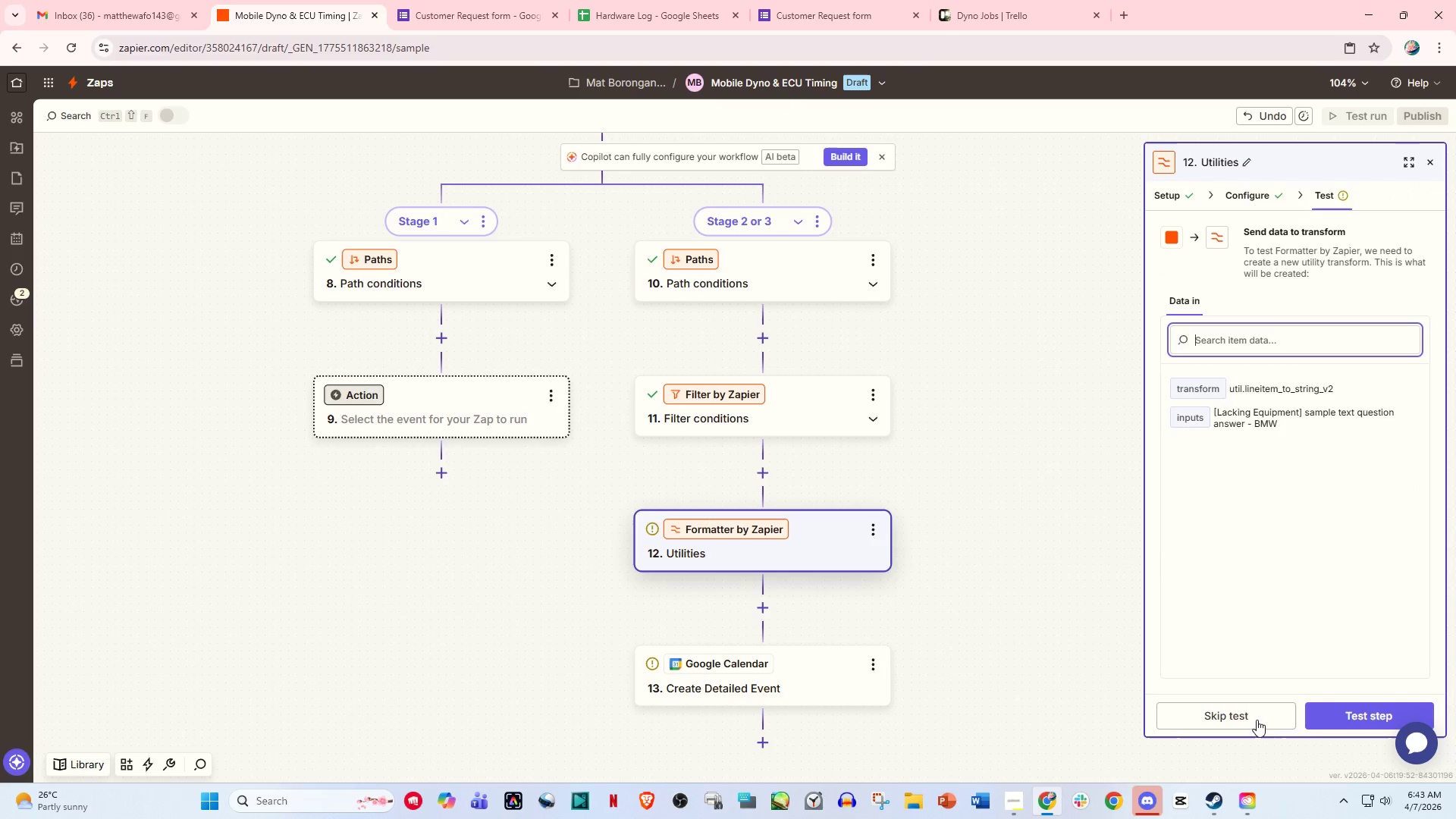 
left_click([1346, 715])
 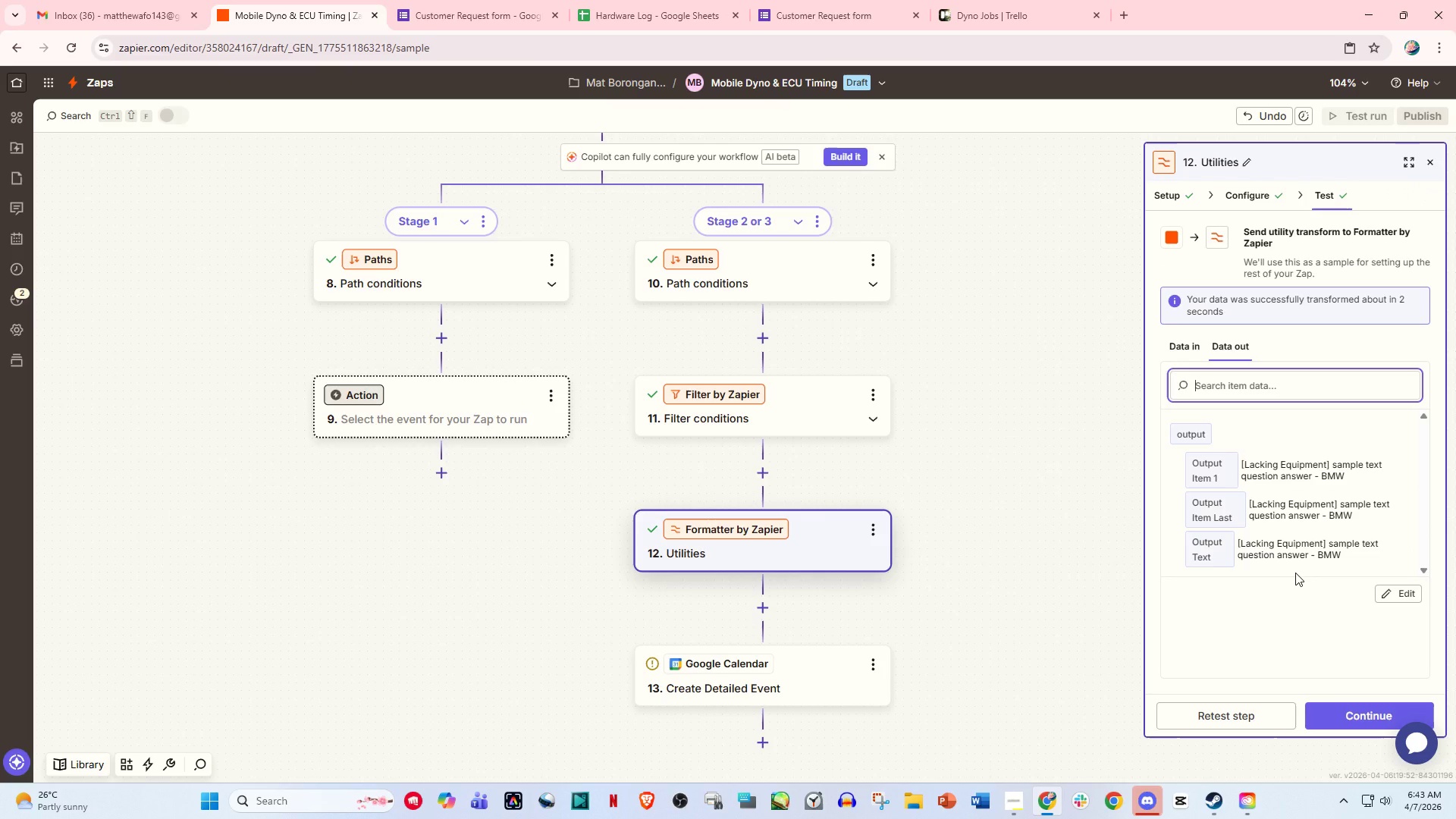 
wait(5.81)
 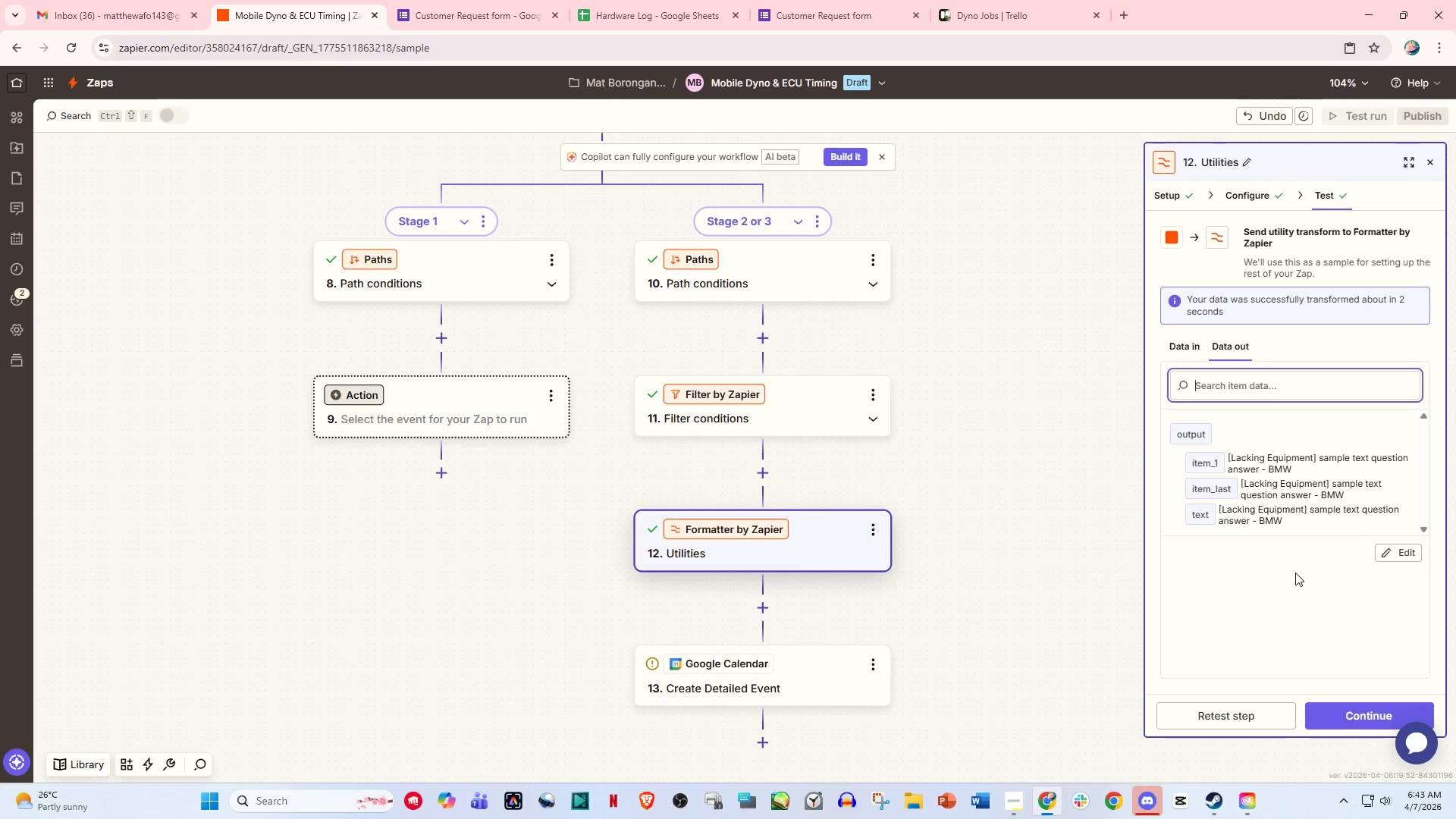 
left_click([1097, 511])
 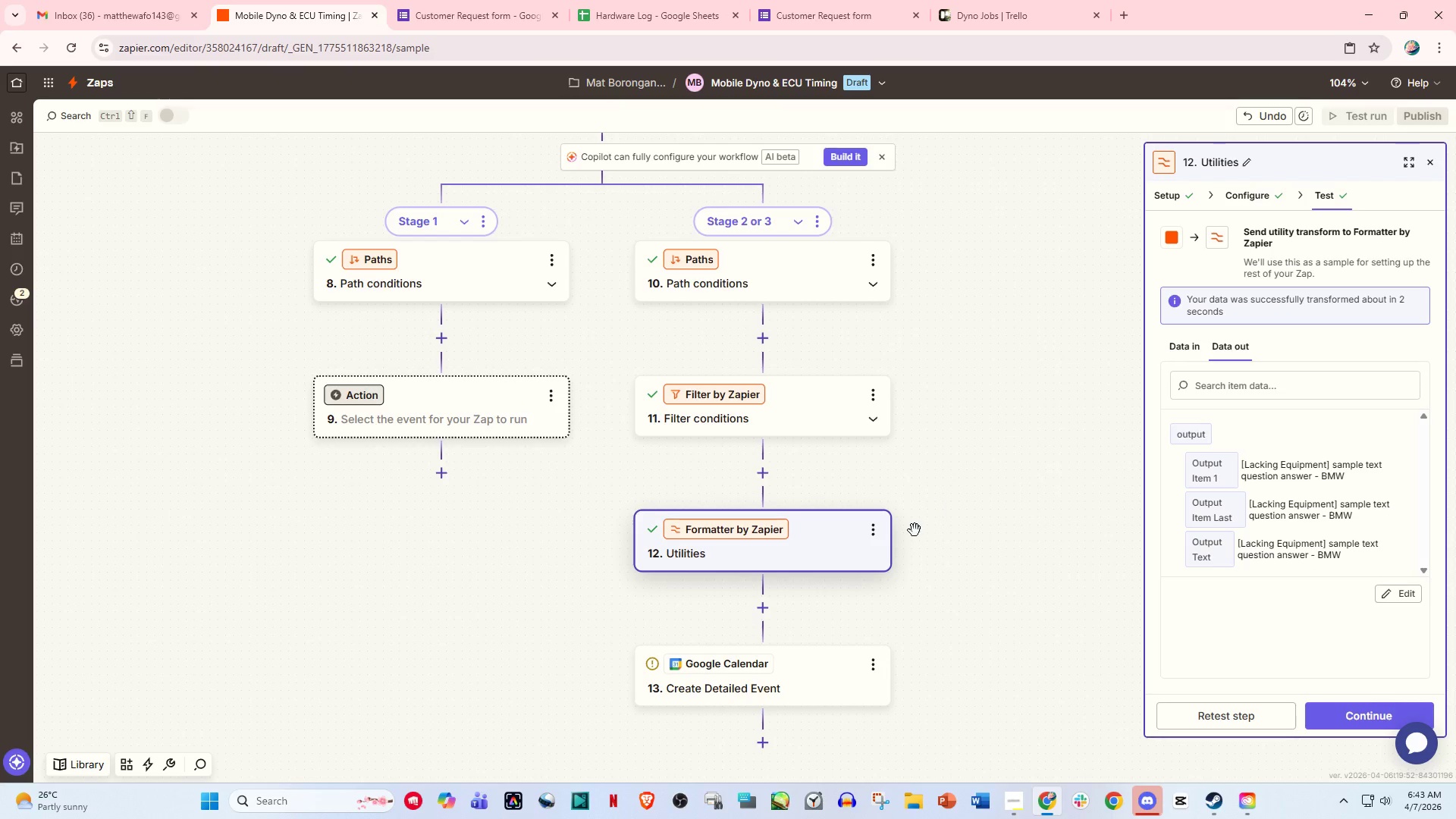 
scroll: coordinate [838, 587], scroll_direction: down, amount: 3.0
 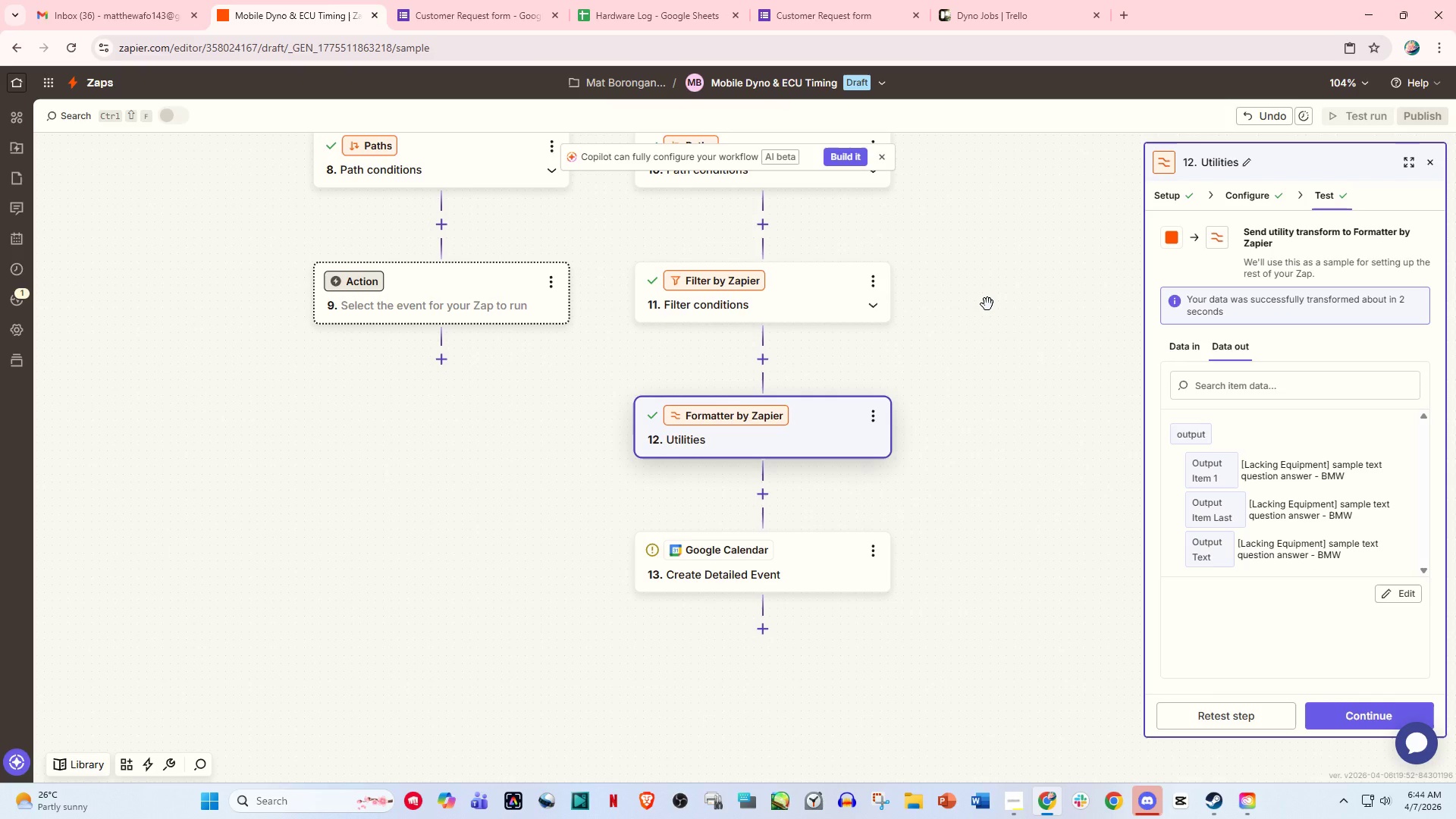 
wait(43.41)
 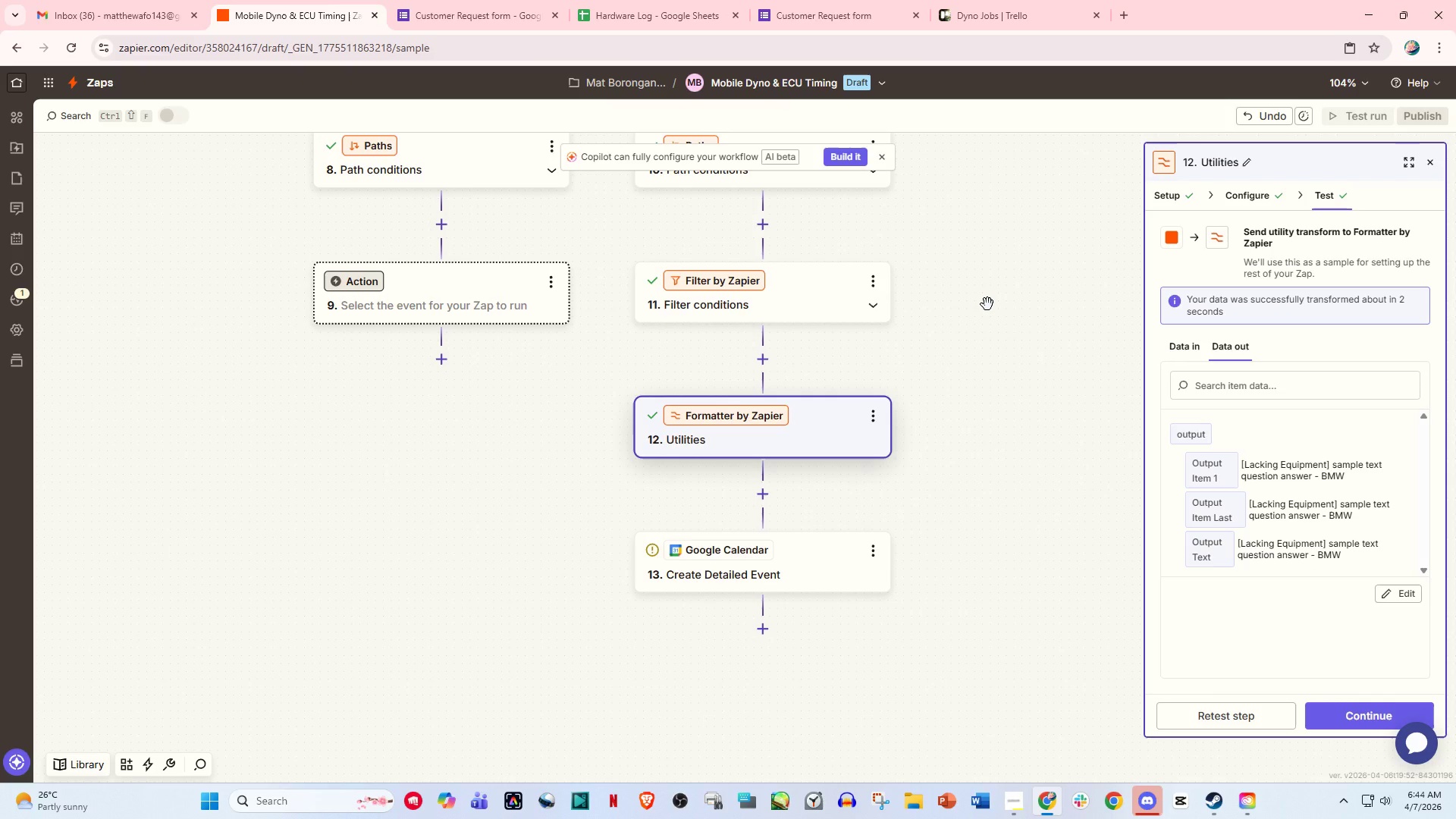 
left_click([843, 580])
 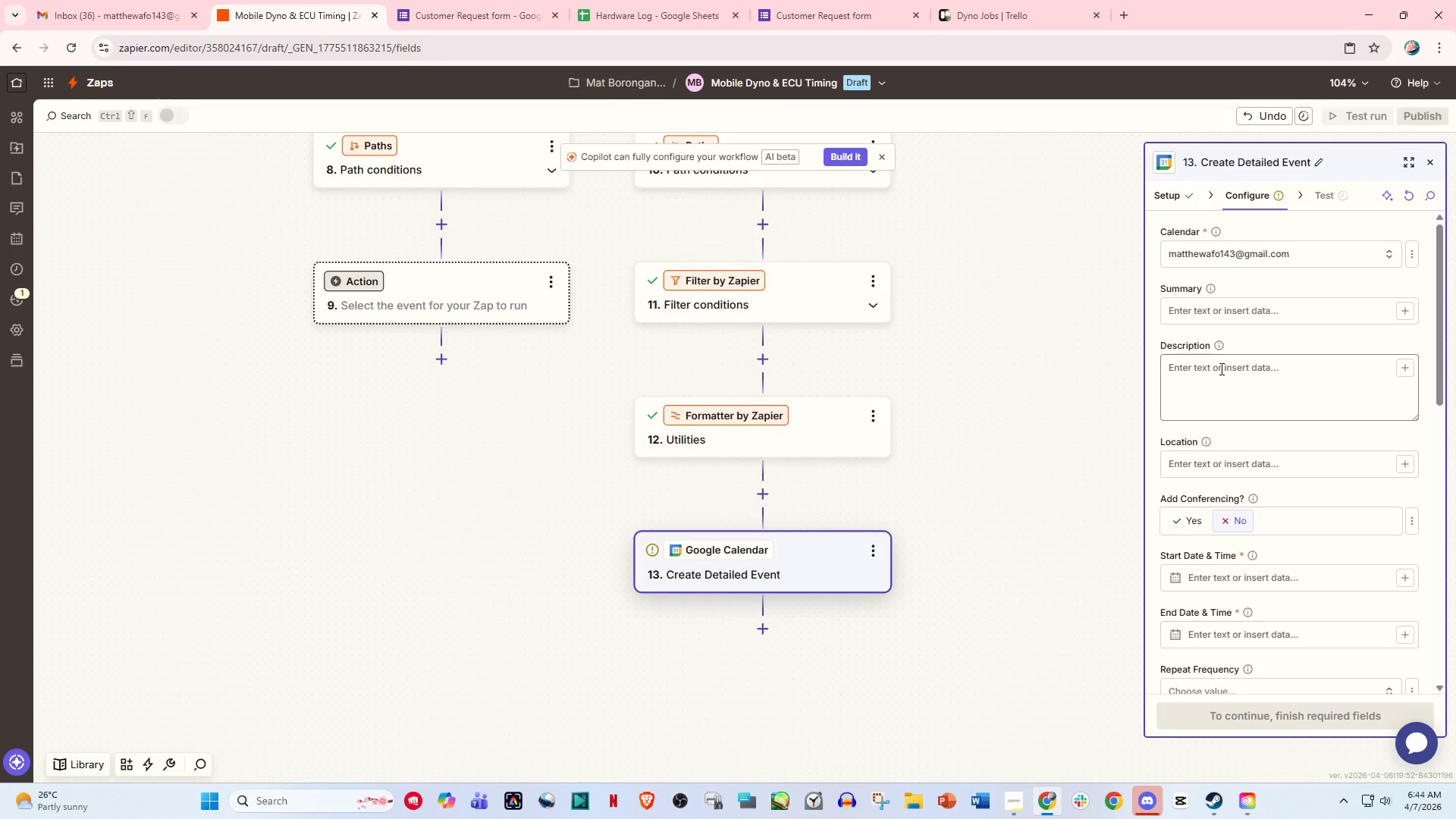 
wait(11.95)
 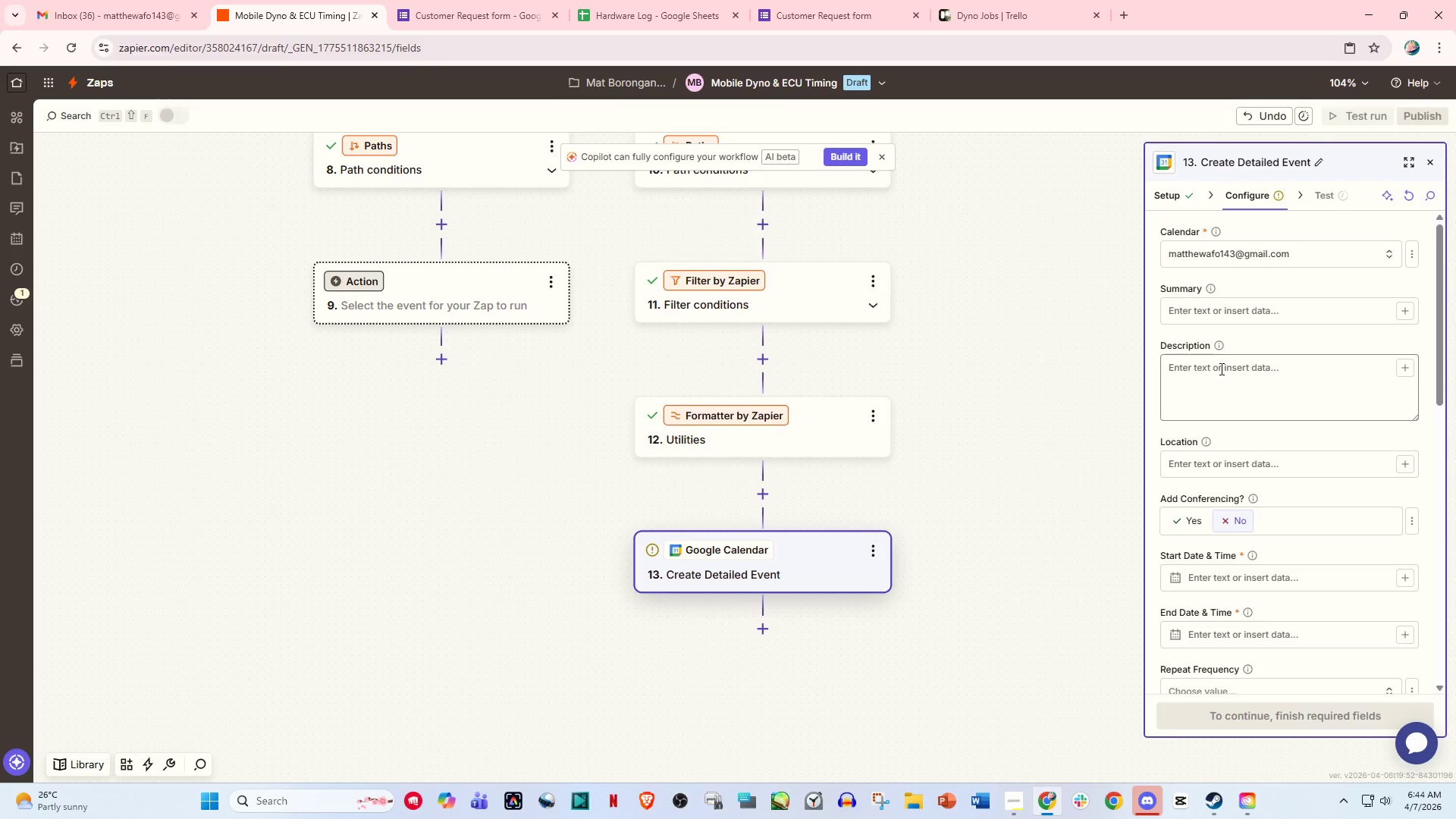 
left_click([1208, 317])
 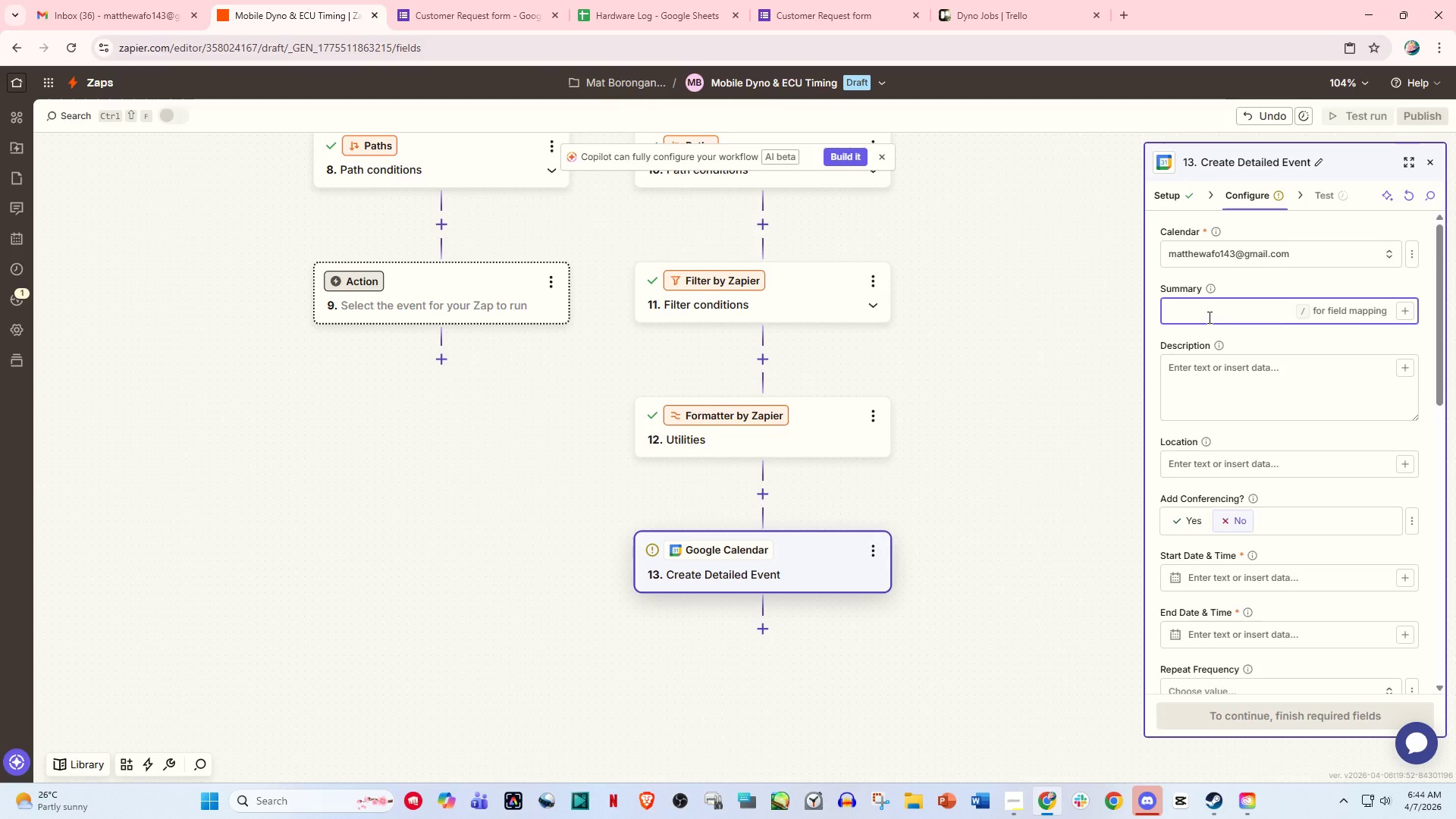 
key(Slash)
 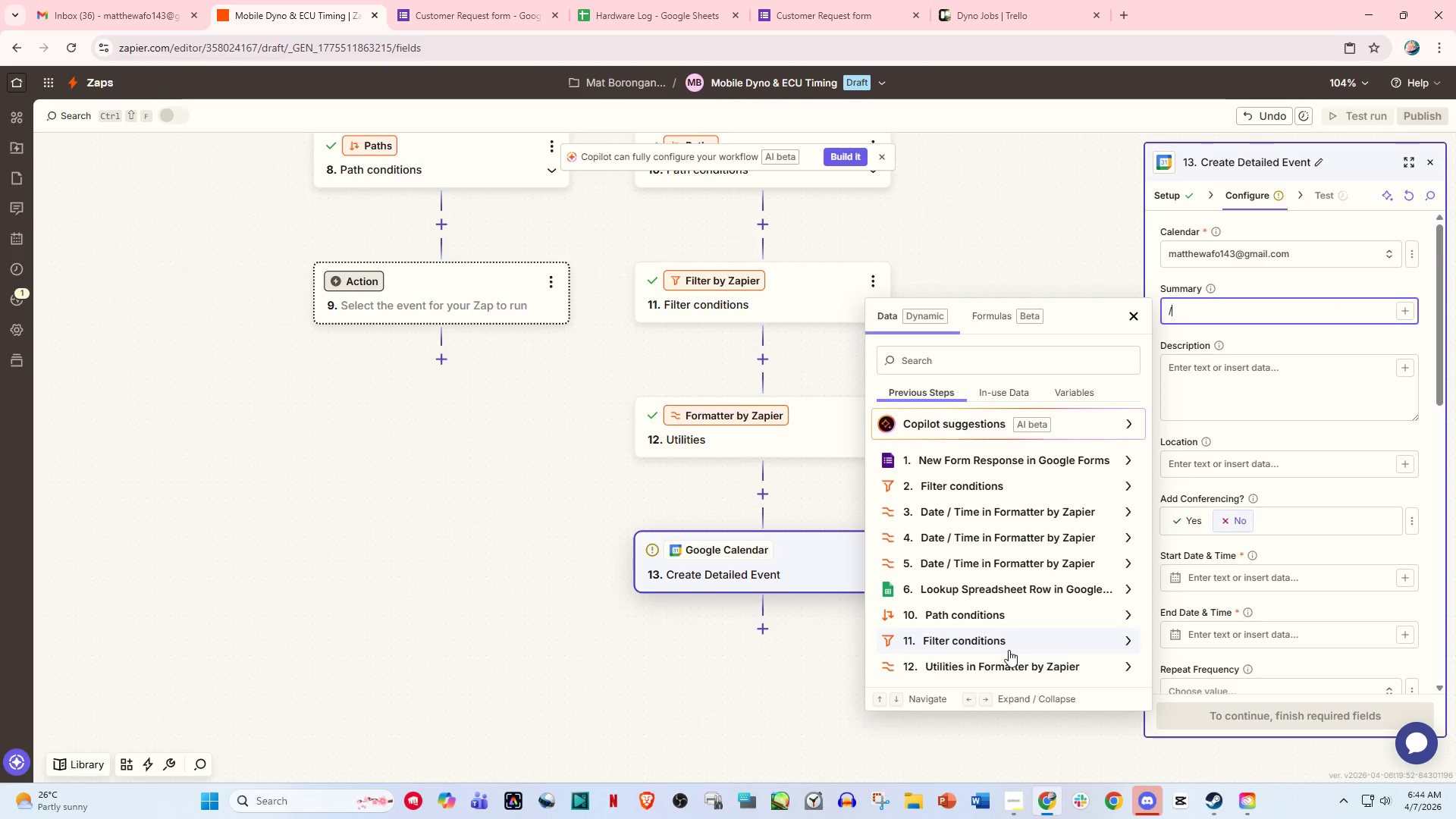 
left_click([1006, 661])
 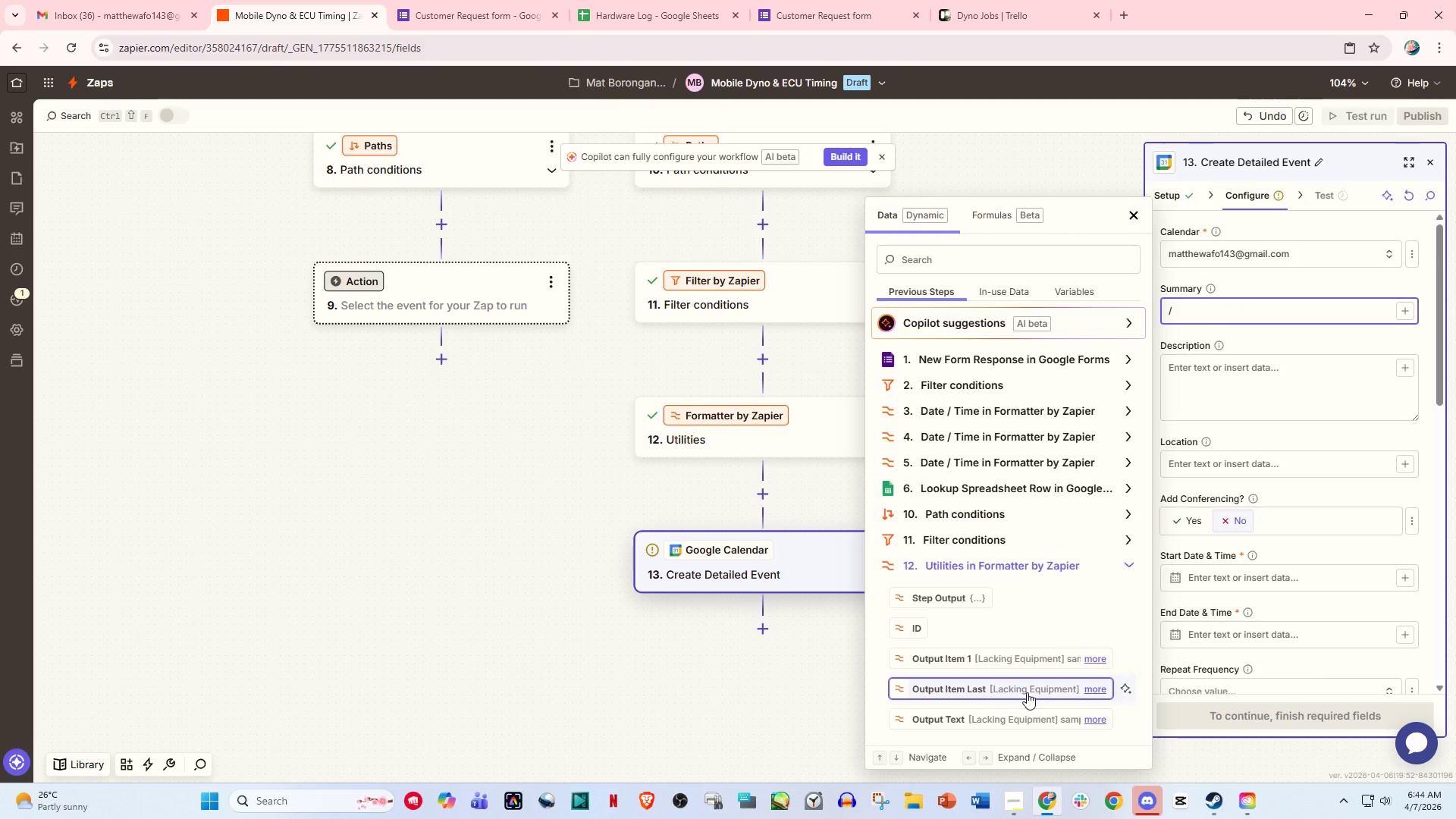 
left_click([1093, 686])
 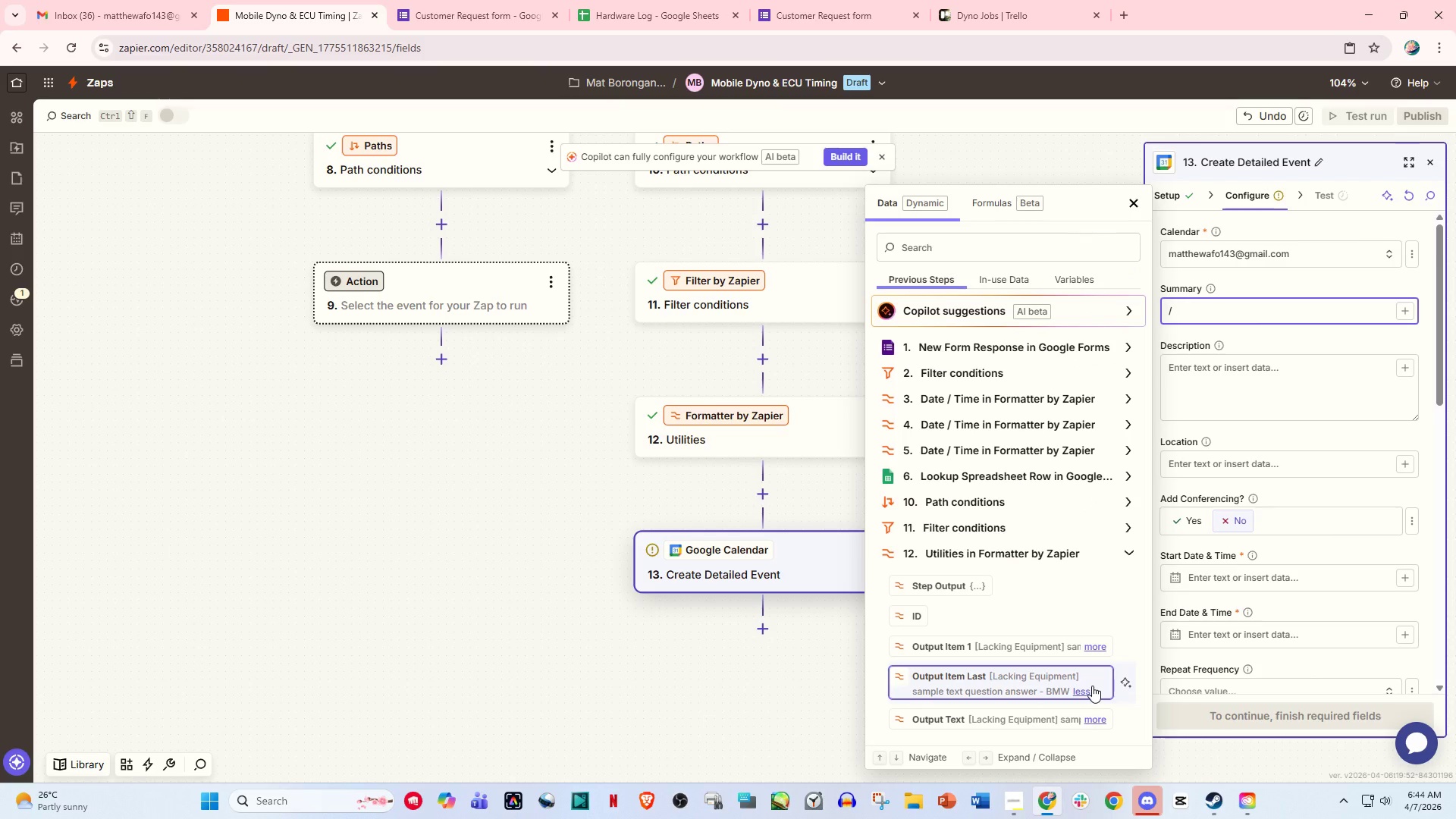 
left_click([1092, 686])
 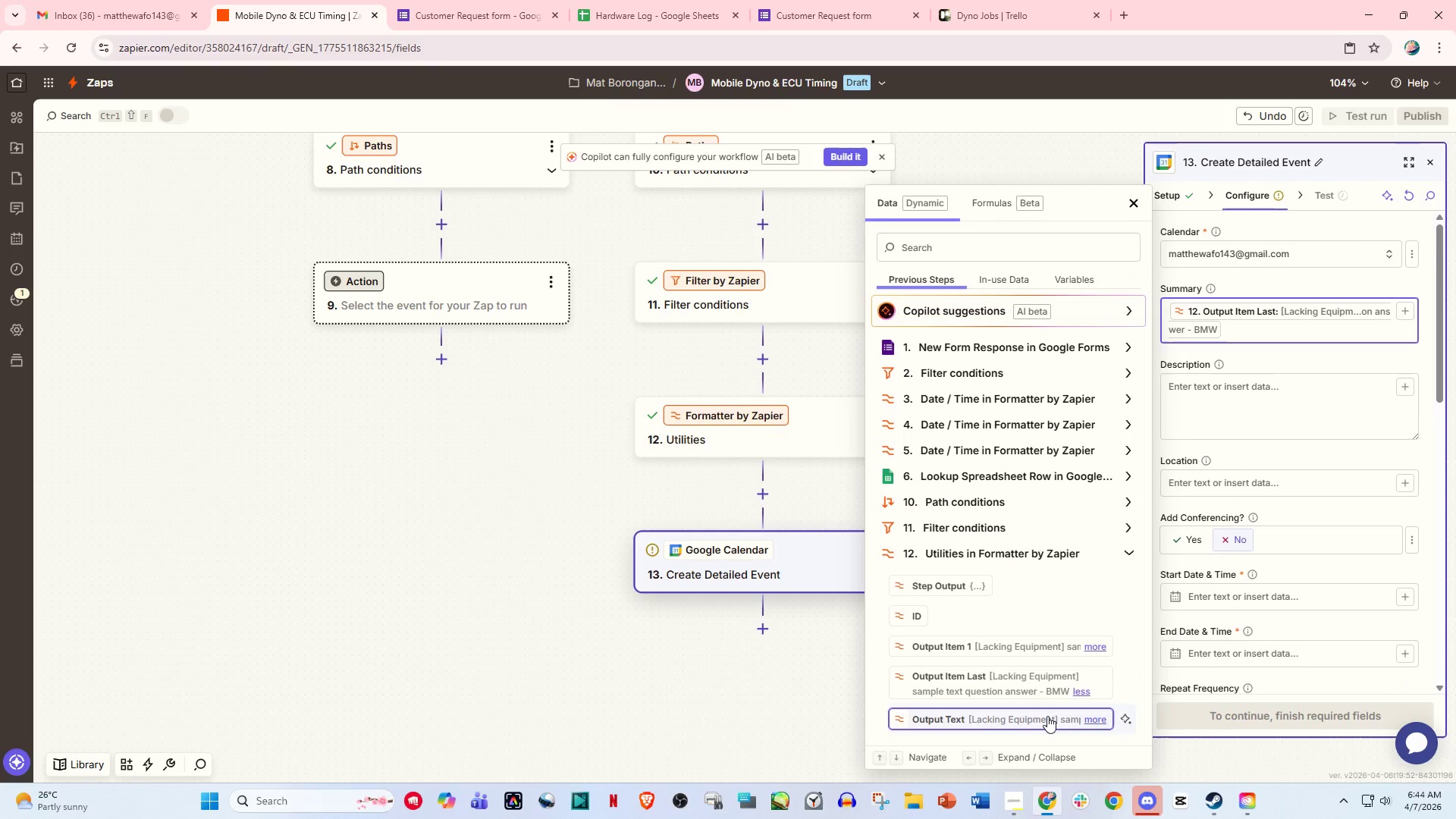 
scroll: coordinate [1036, 704], scroll_direction: down, amount: 1.0
 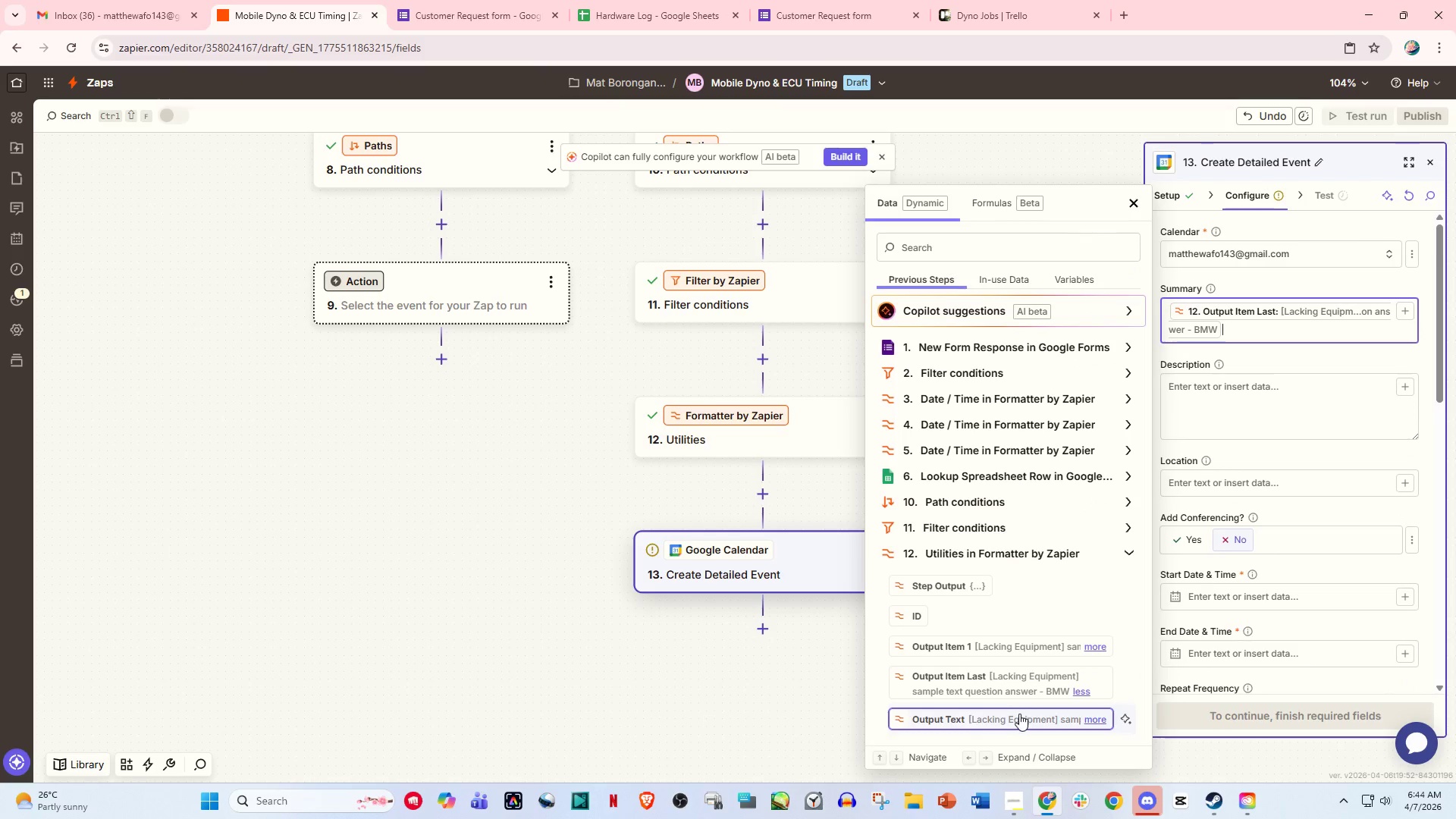 
left_click([1018, 714])
 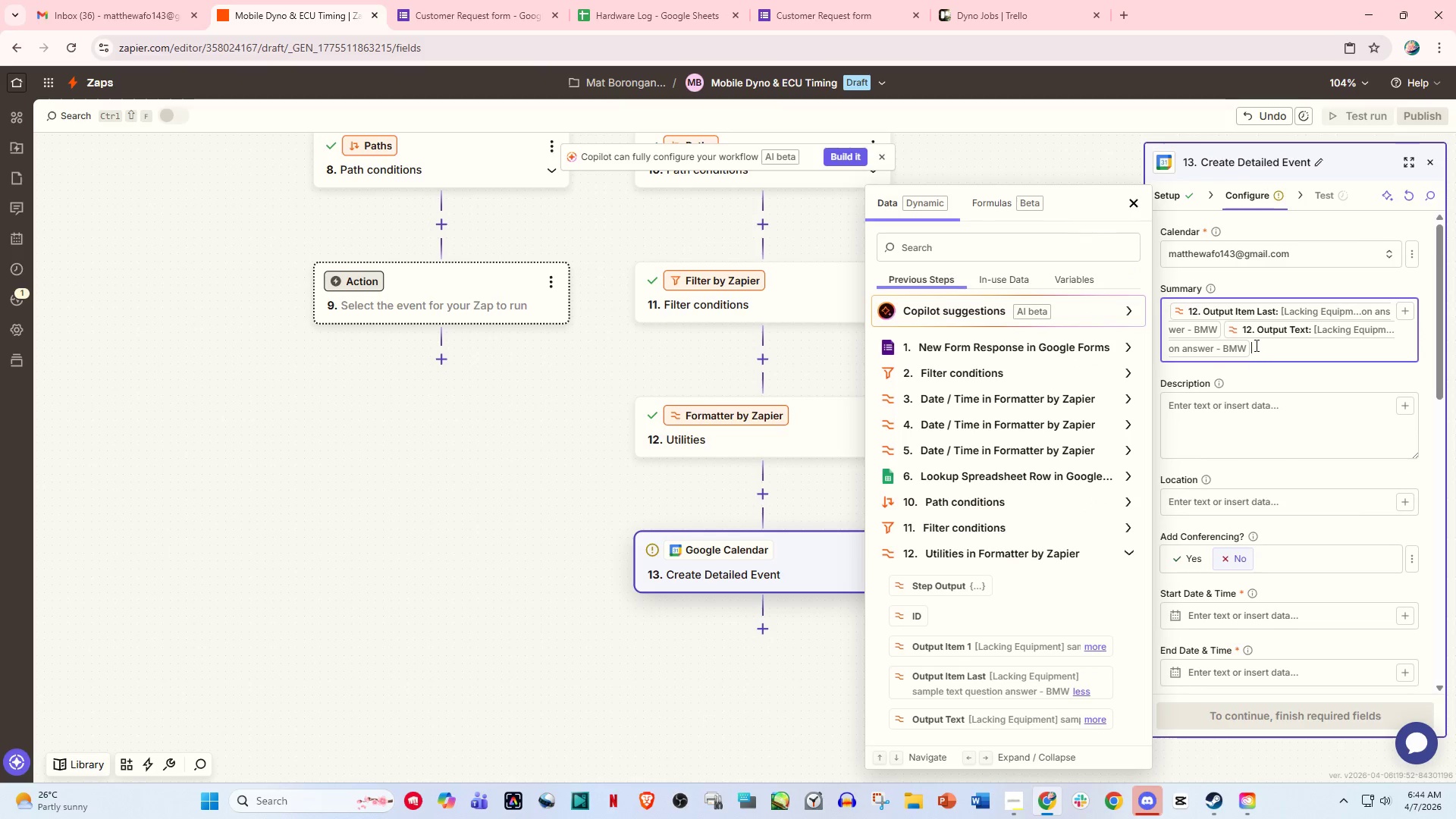 
left_click_drag(start_coordinate=[1257, 344], to_coordinate=[1153, 303])
 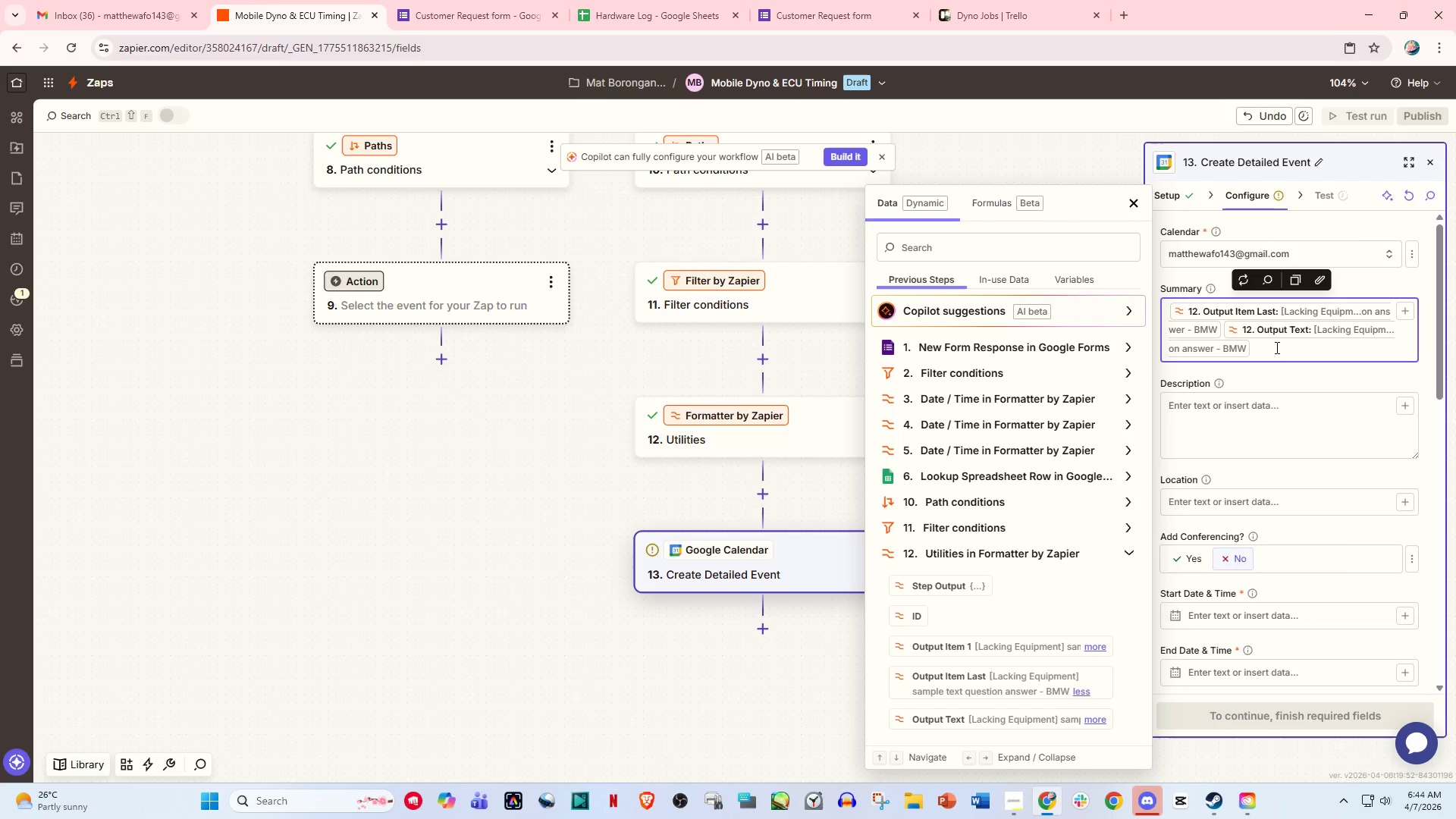 
left_click([1276, 347])
 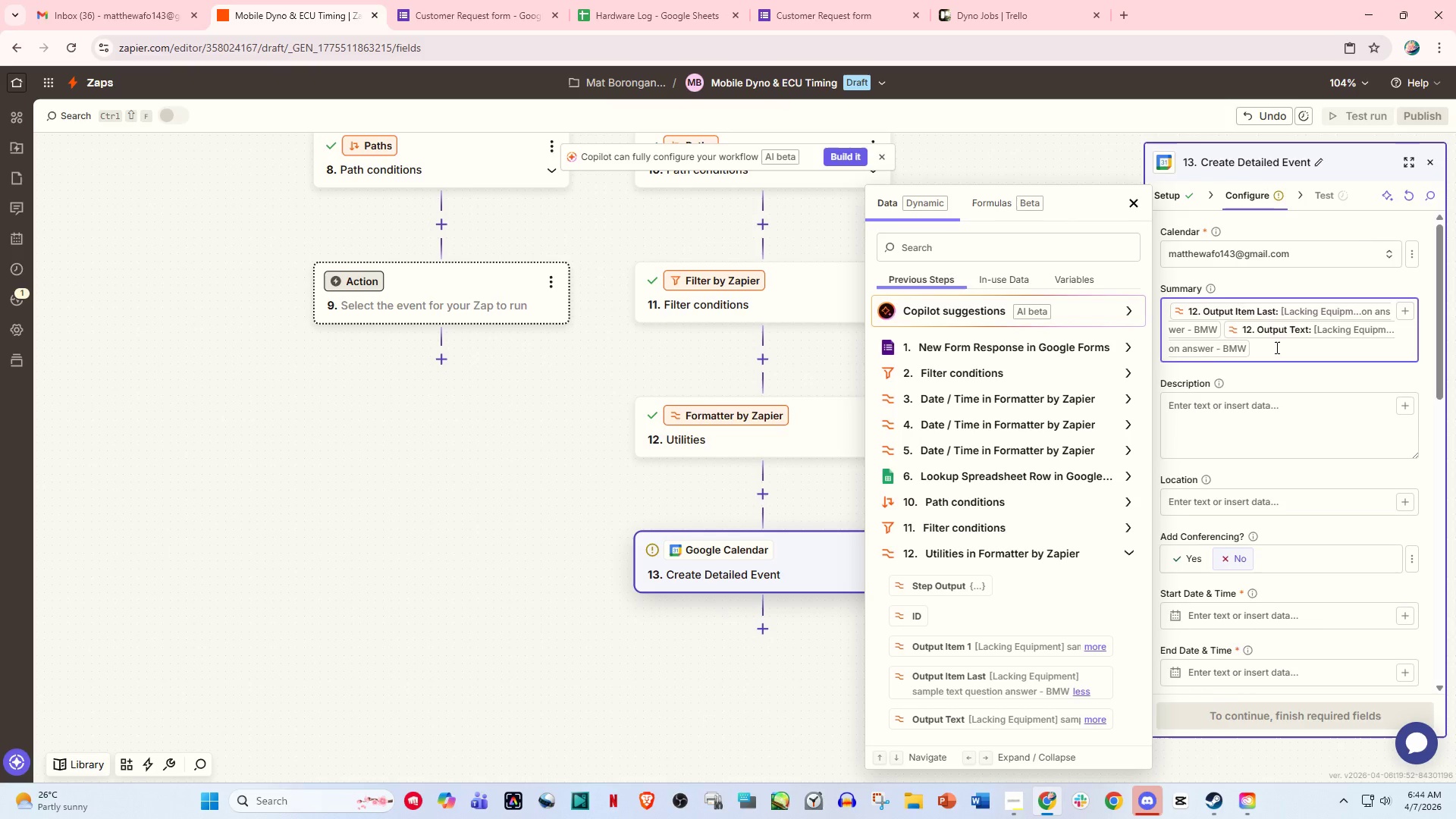 
key(Backspace)
 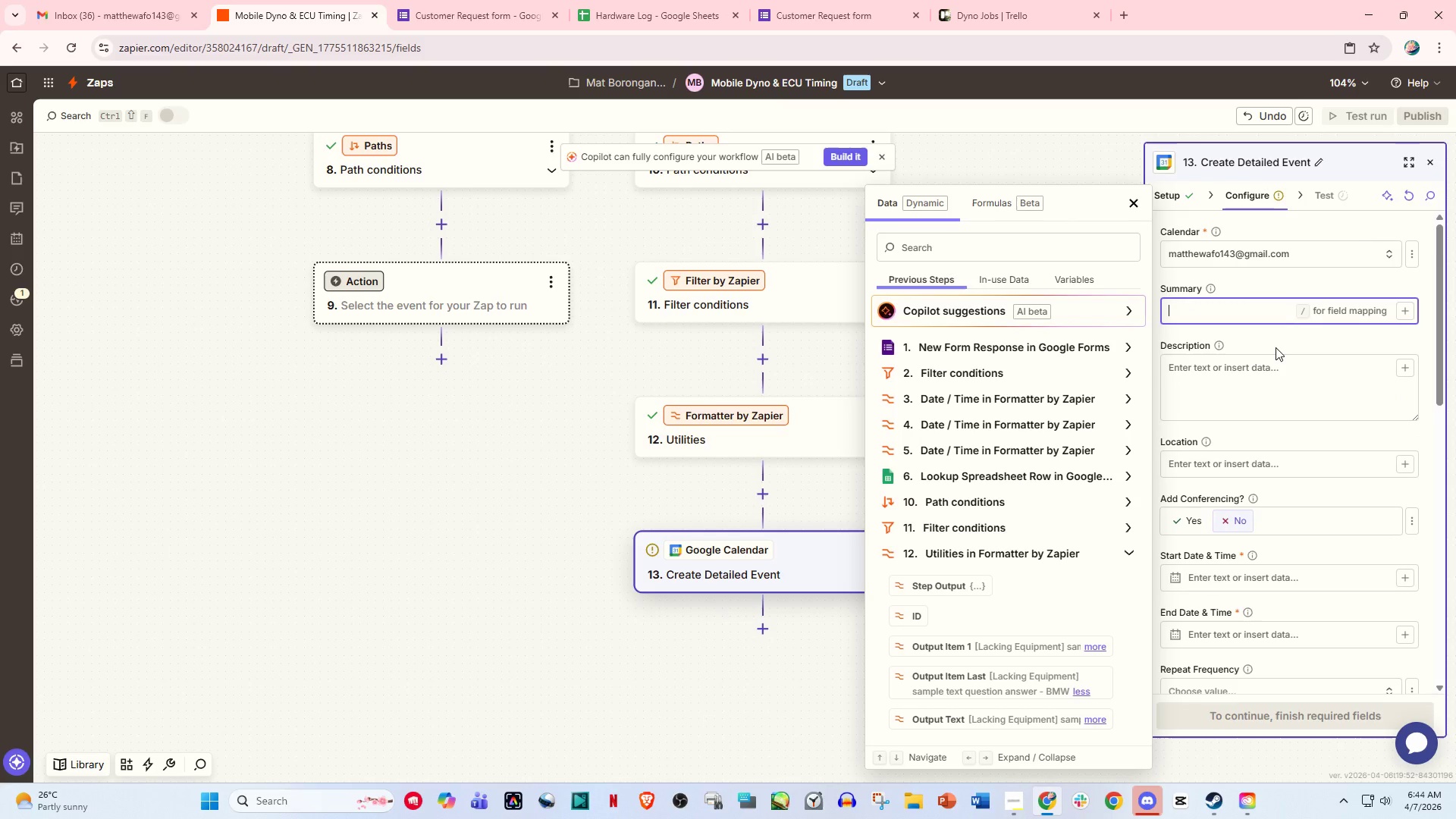 
key(Backspace)
 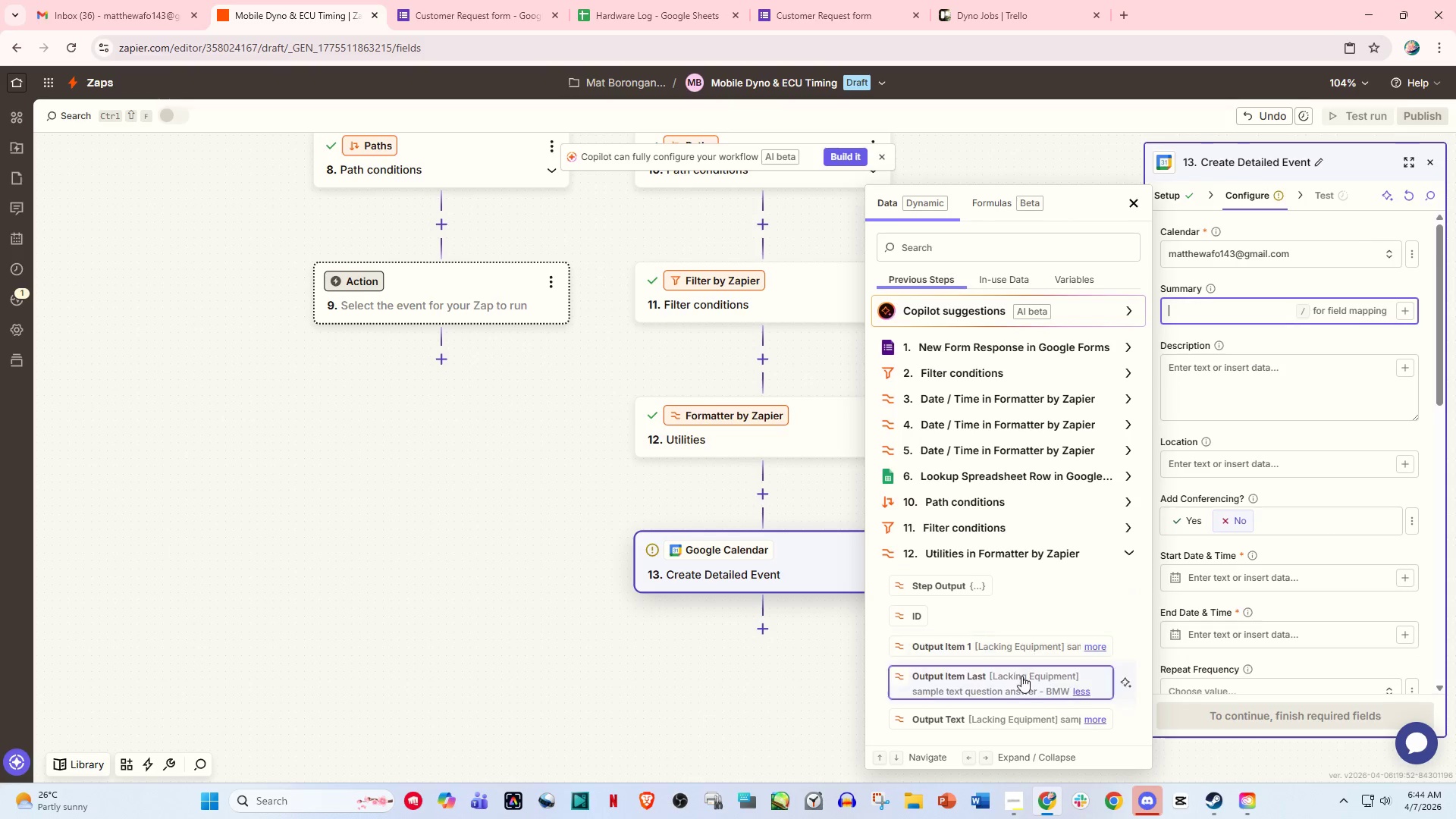 
left_click([1017, 712])
 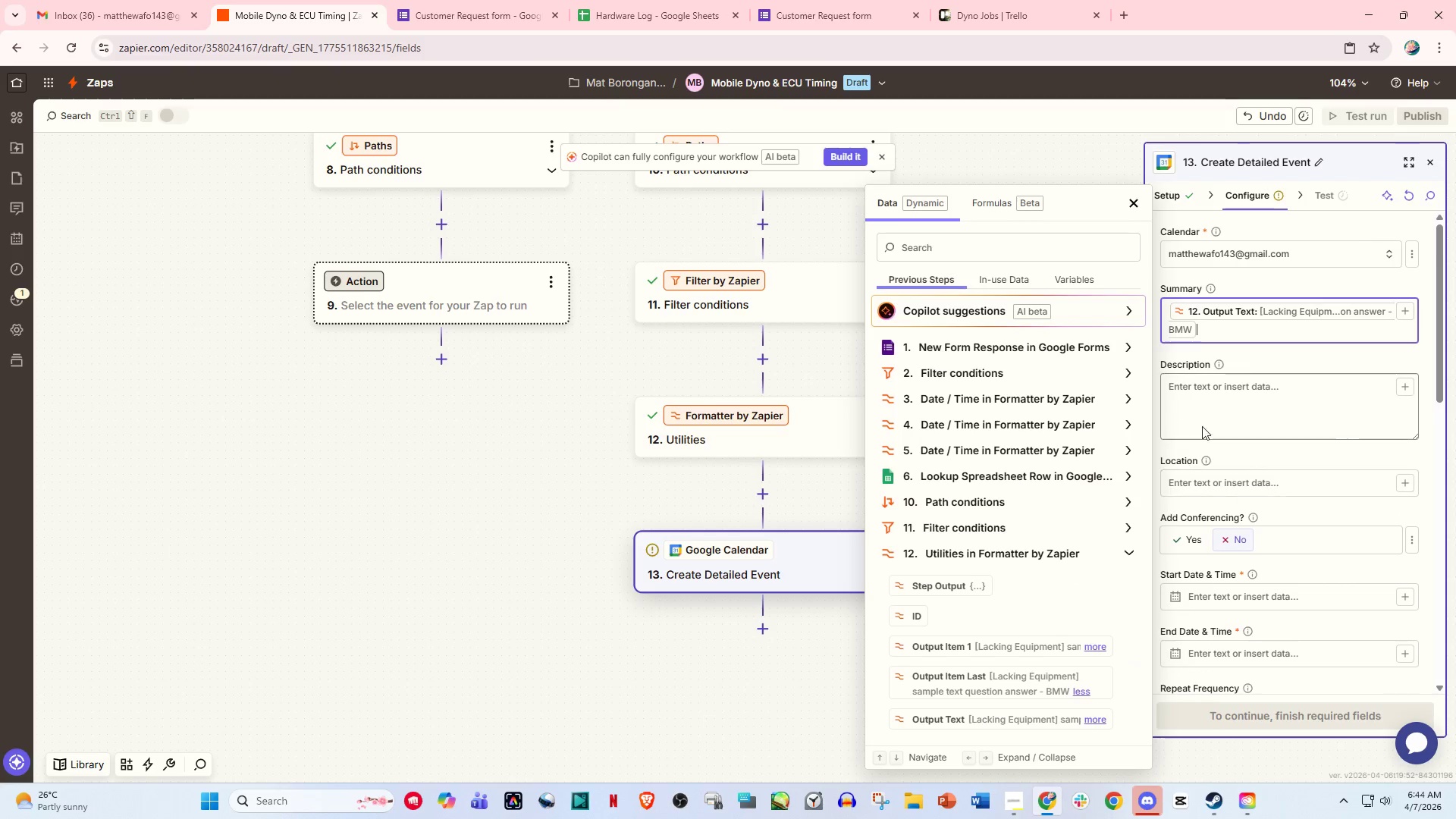 
left_click([1245, 378])
 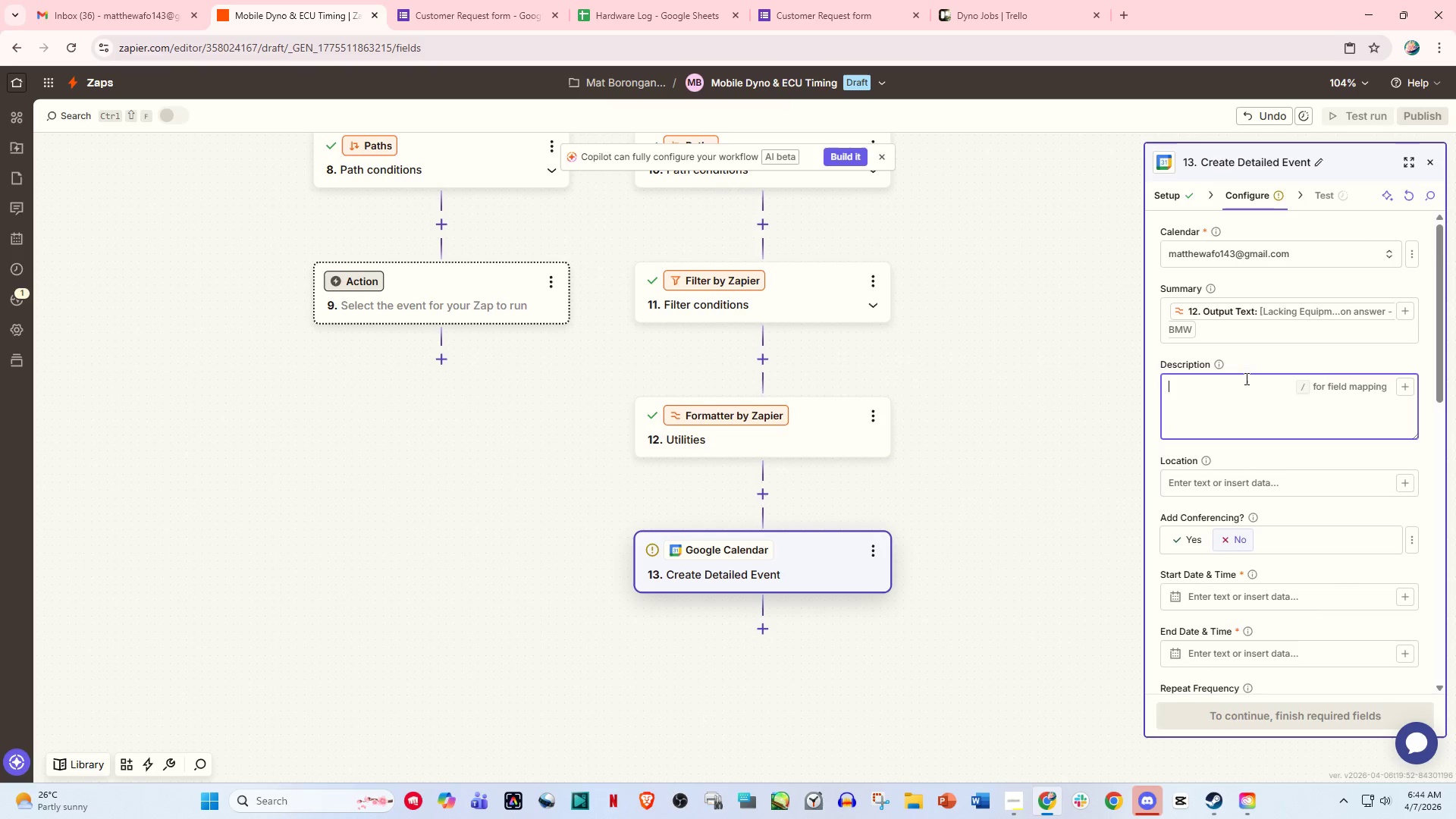 
wait(9.75)
 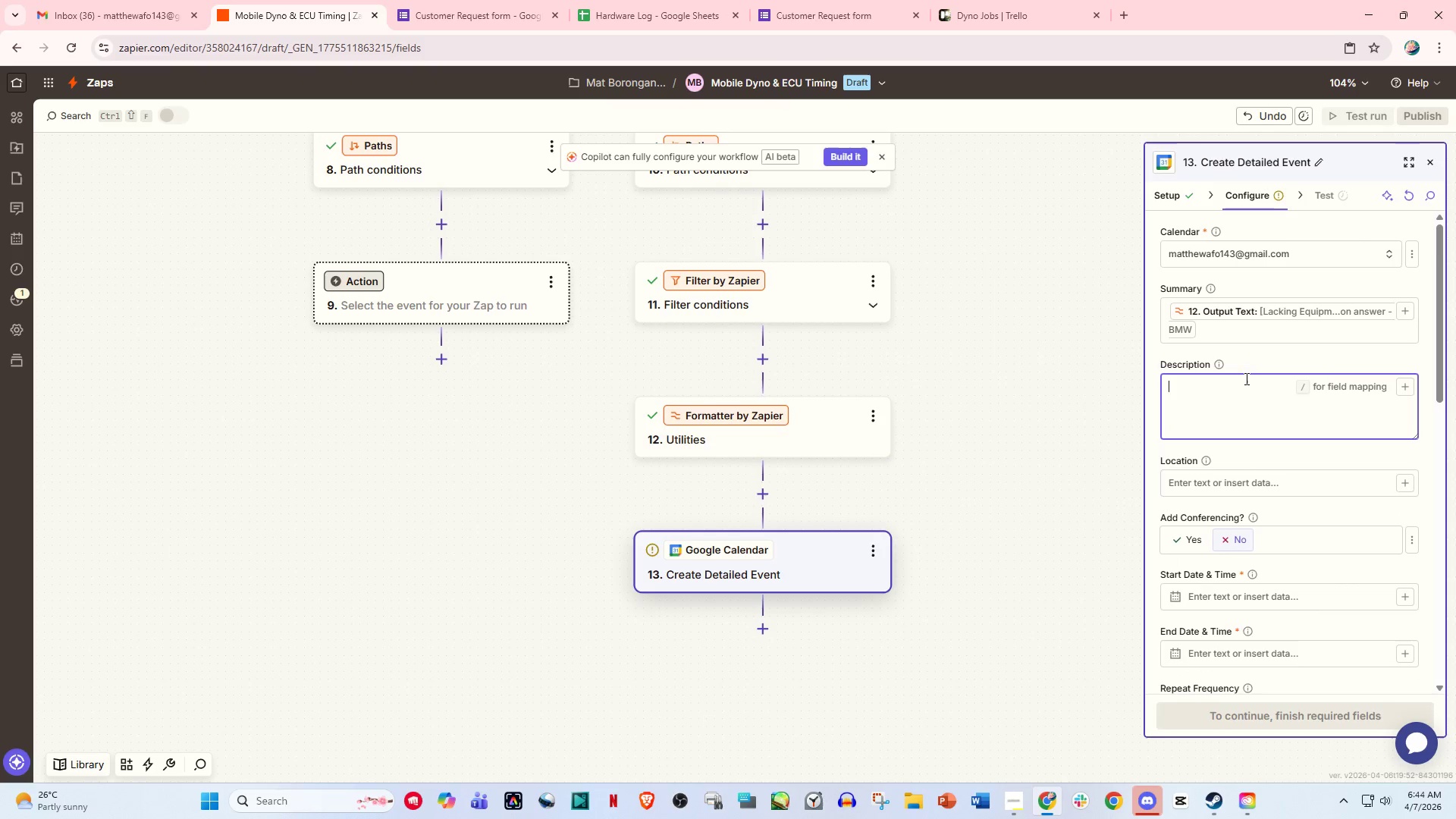 
left_click([1253, 604])
 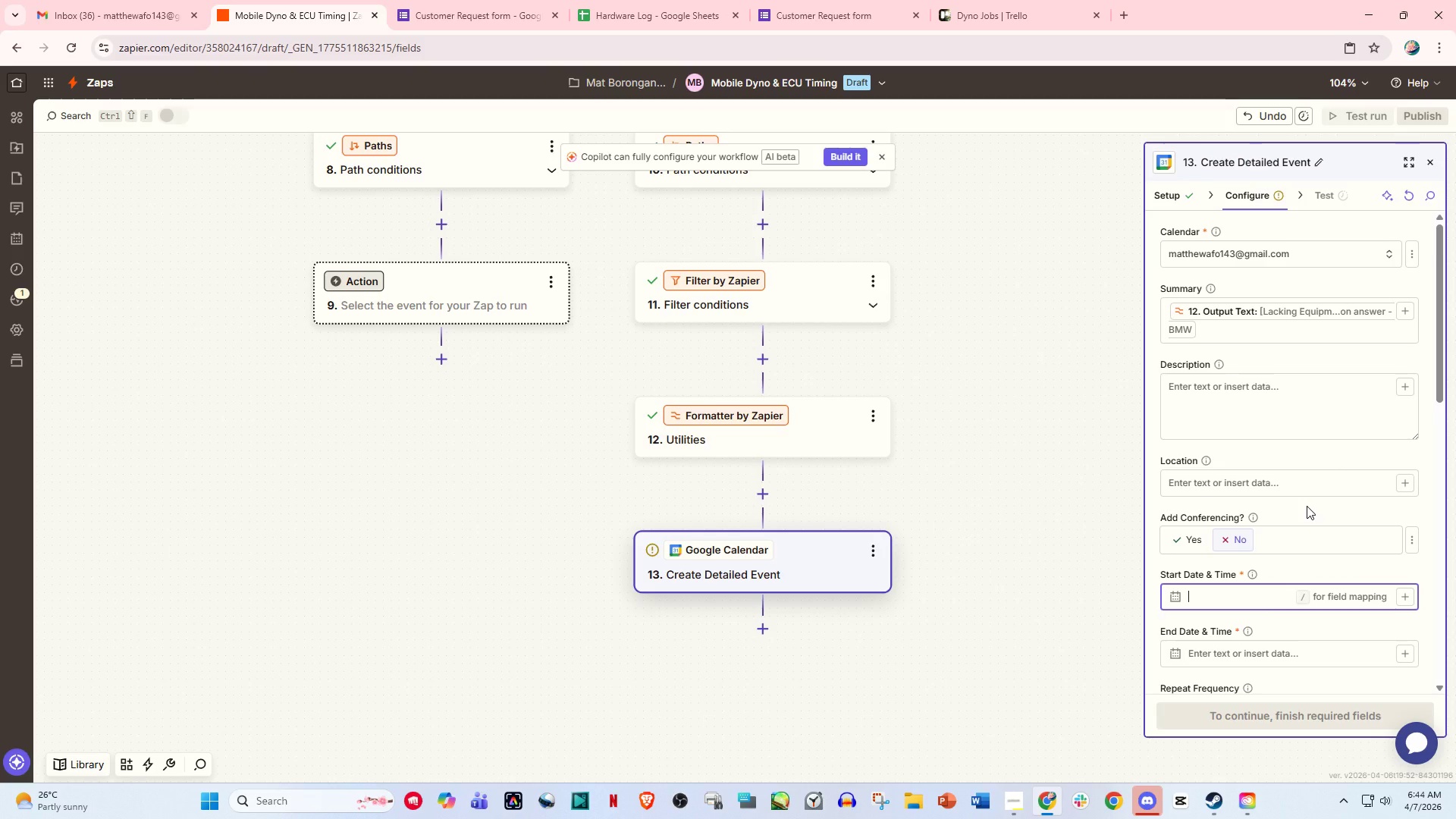 
wait(8.44)
 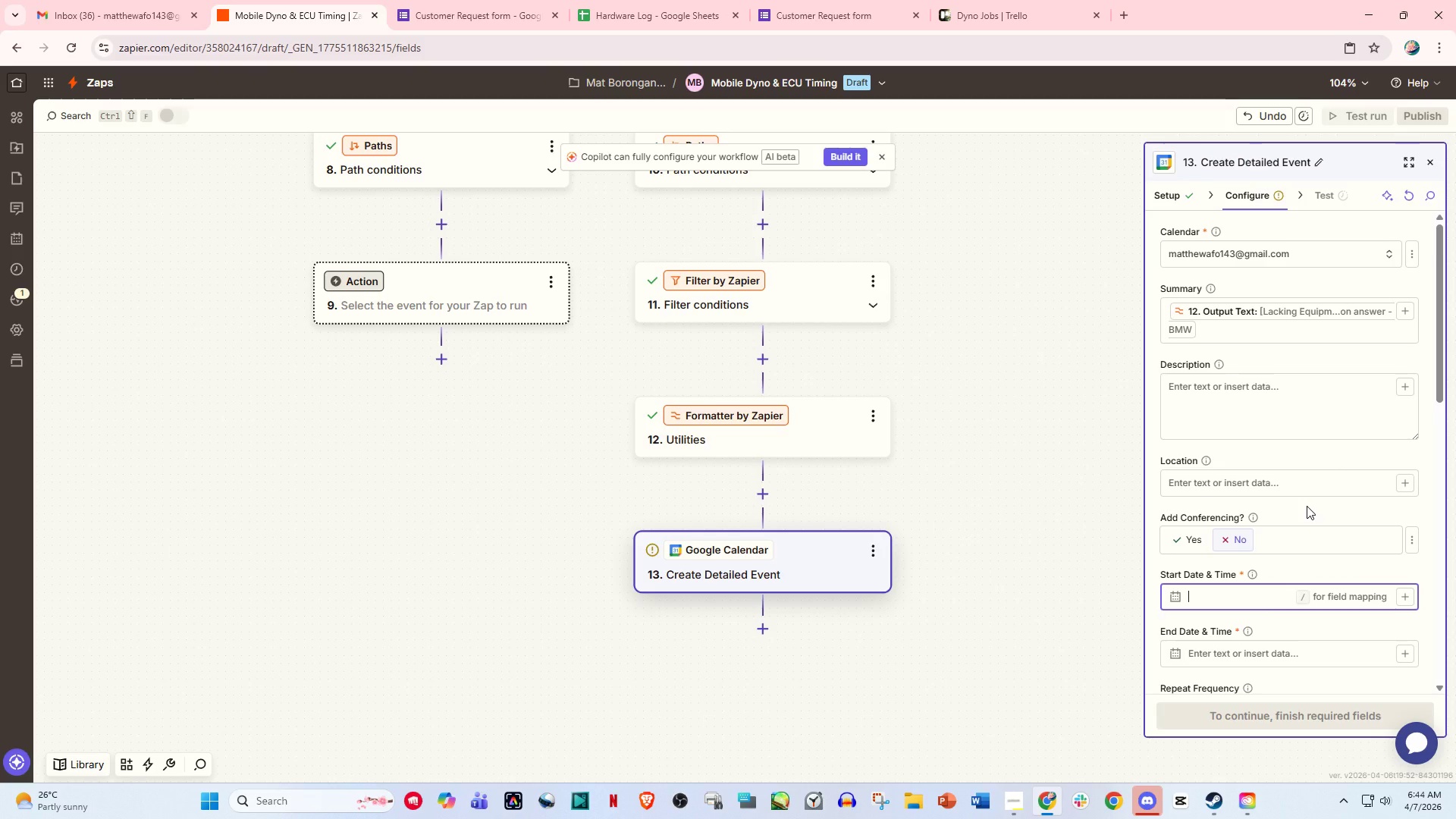 
key(Slash)
 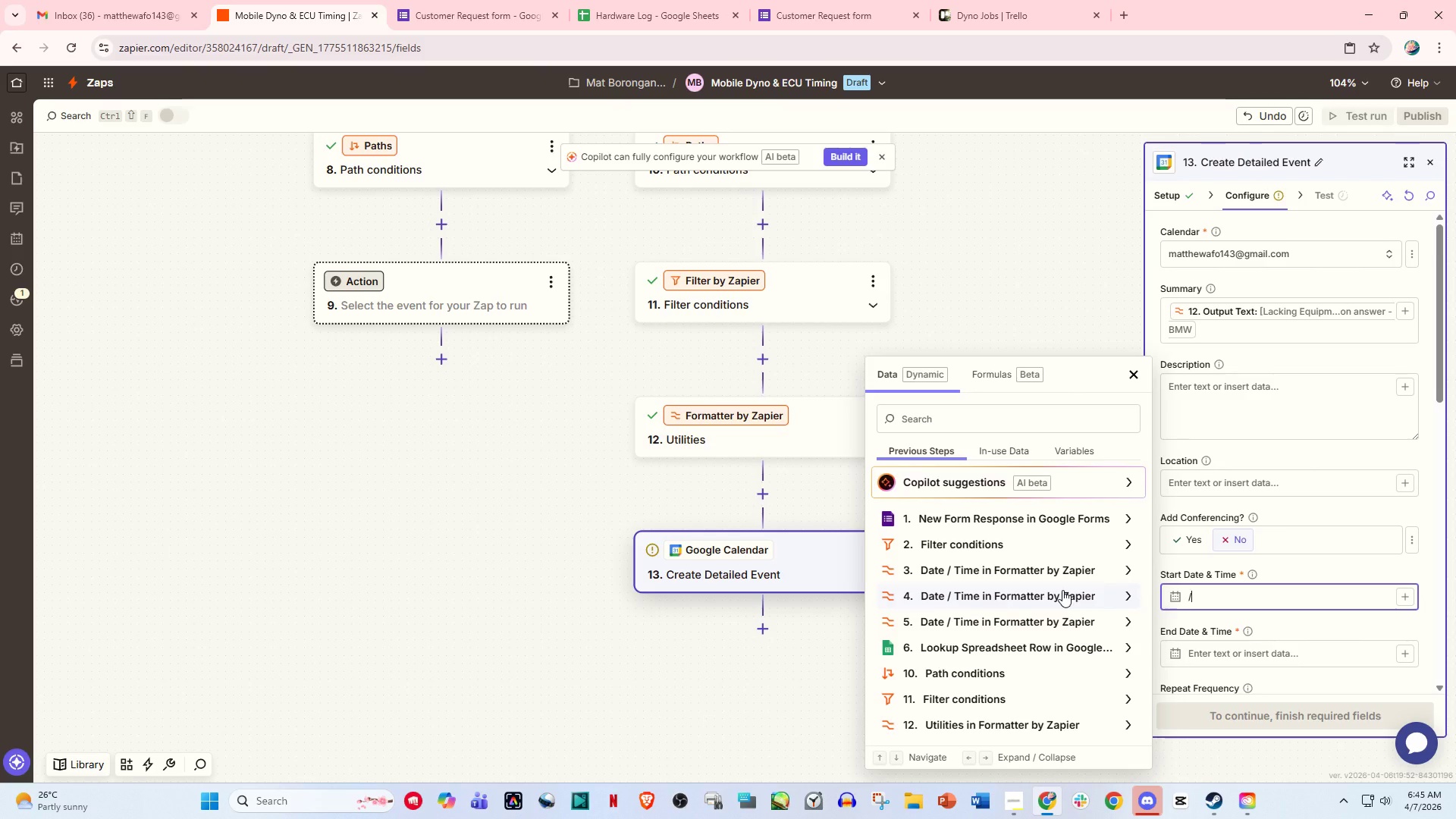 
scroll: coordinate [627, 361], scroll_direction: up, amount: 29.0
 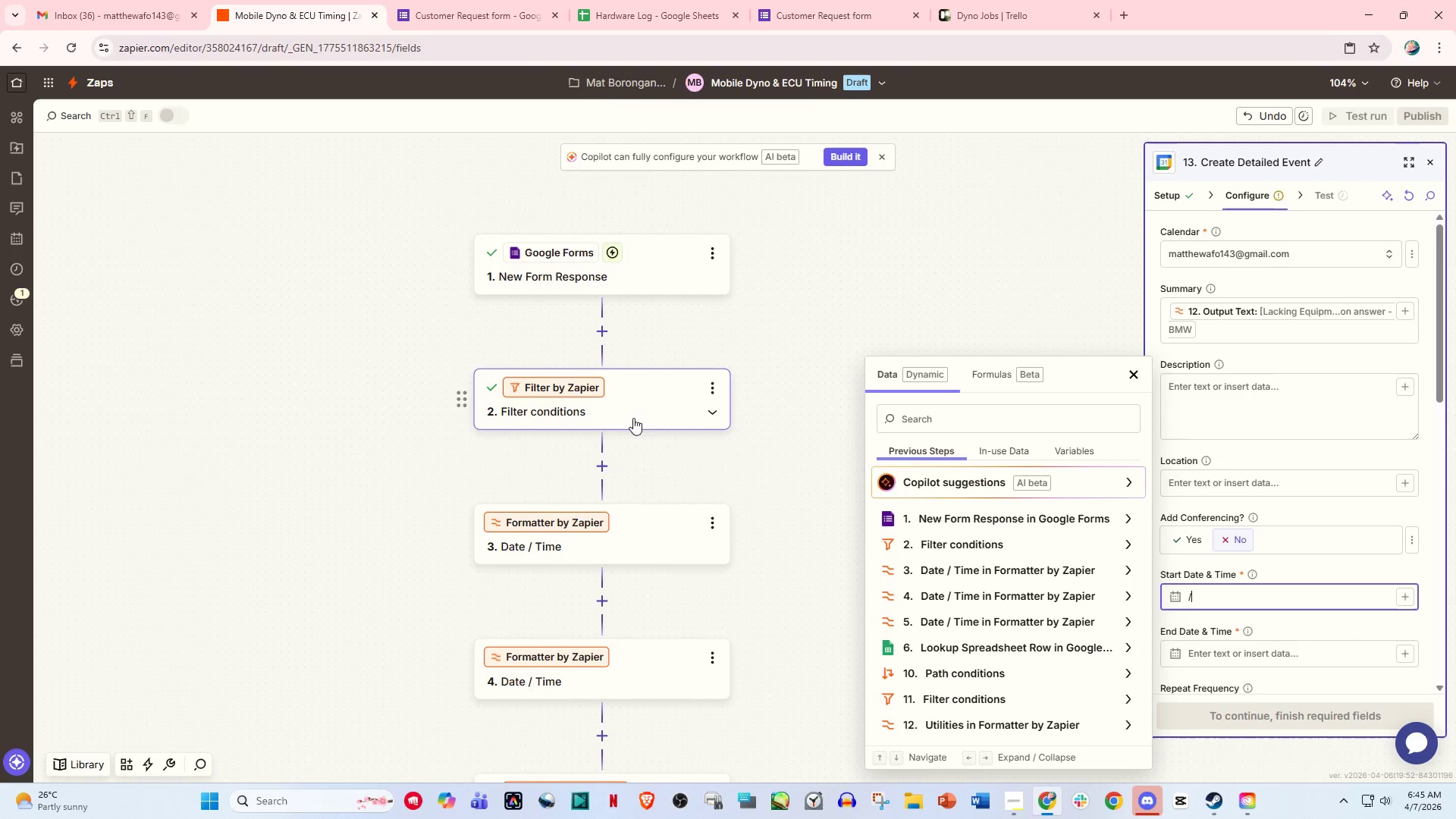 
left_click([652, 411])
 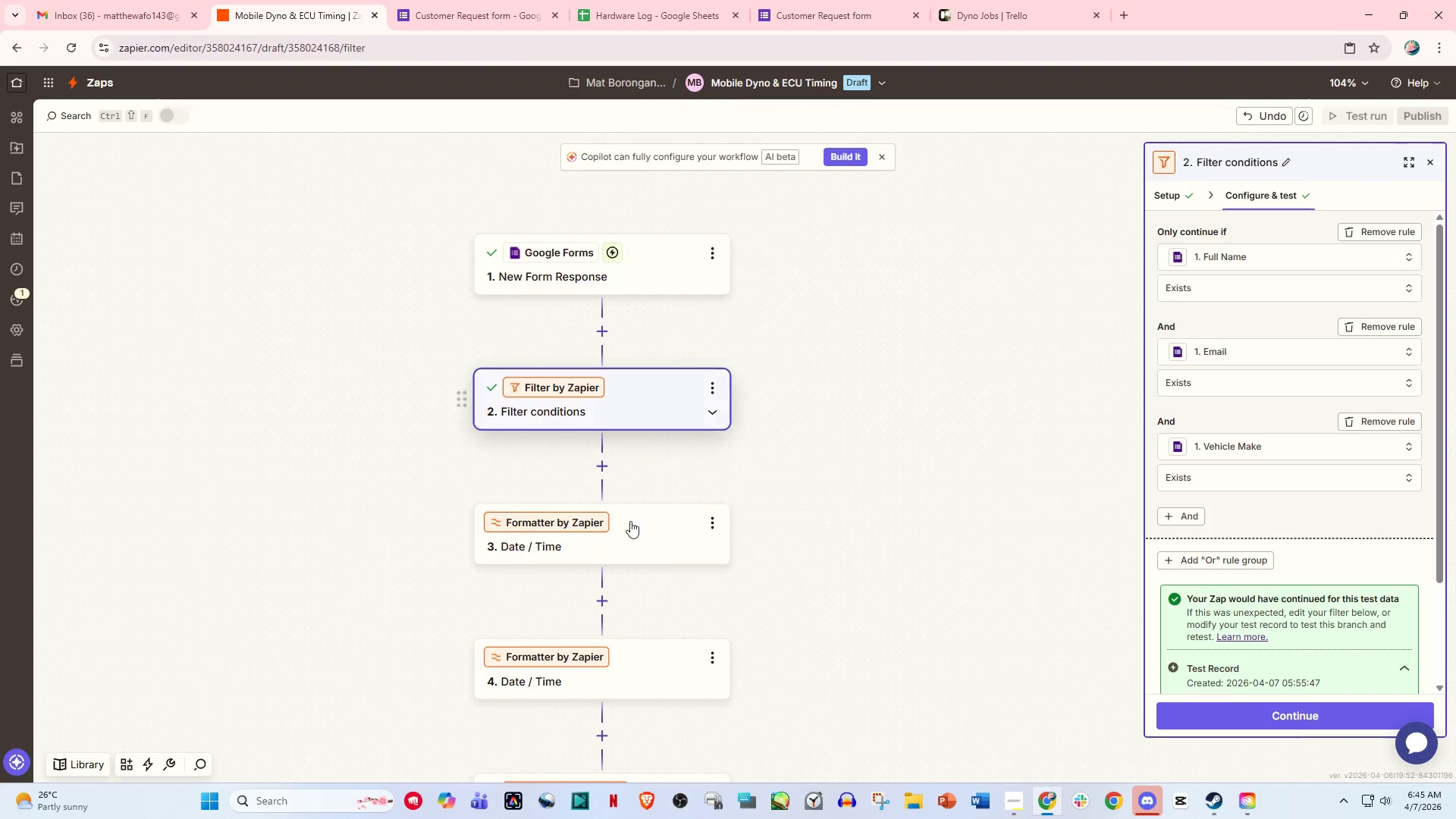 
left_click([629, 527])
 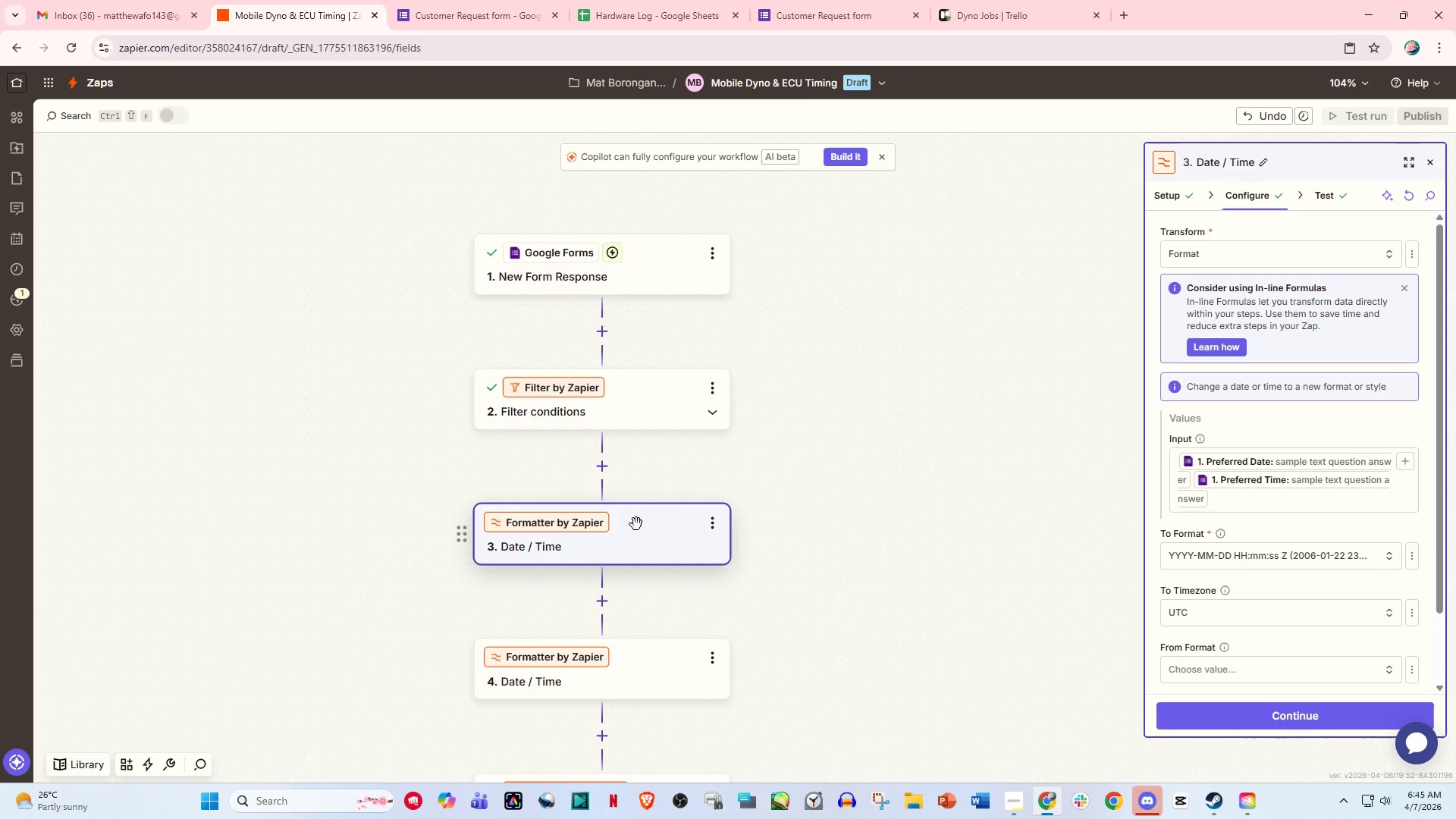 
scroll: coordinate [636, 524], scroll_direction: down, amount: 3.0
 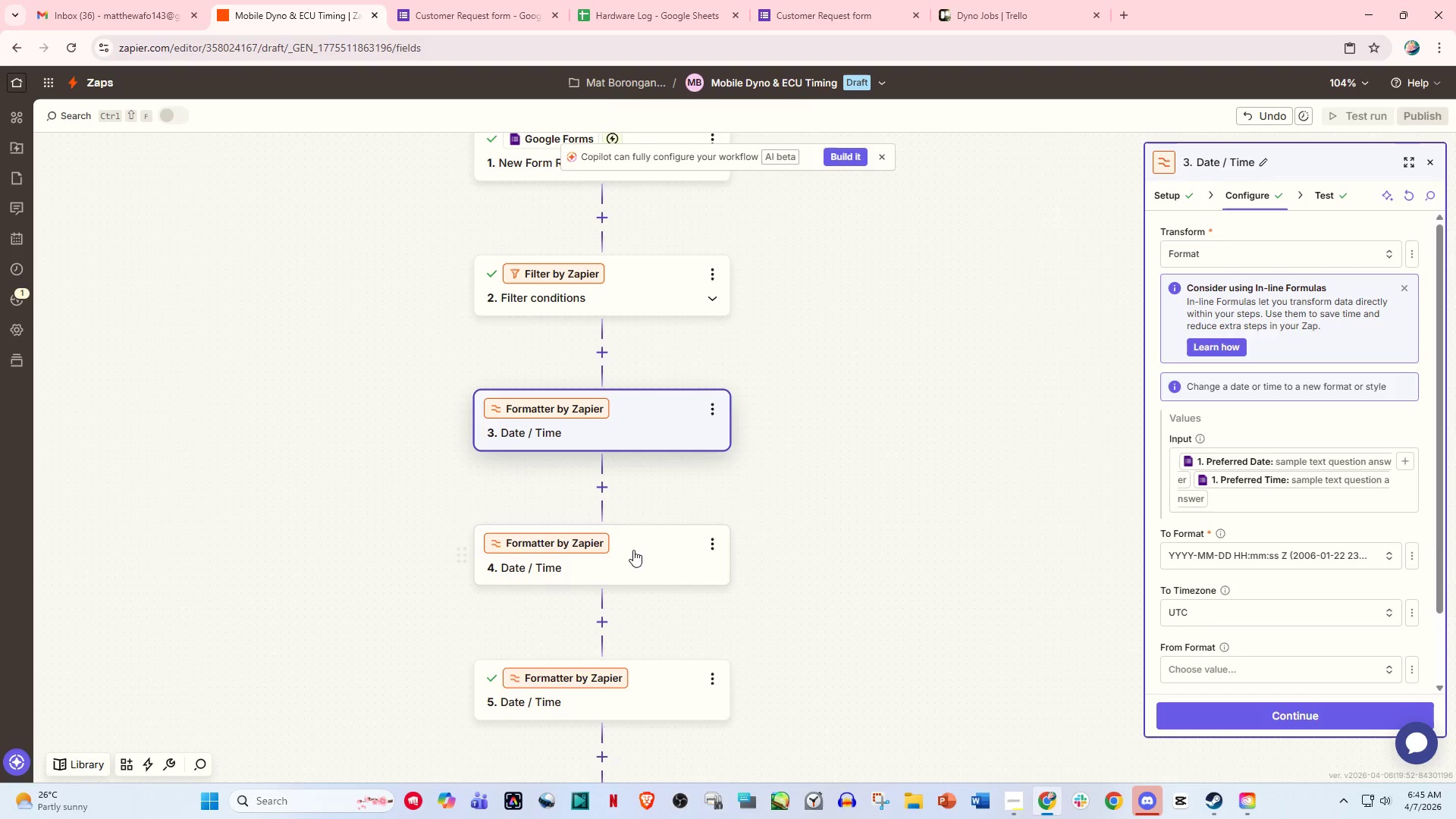 
left_click([633, 551])
 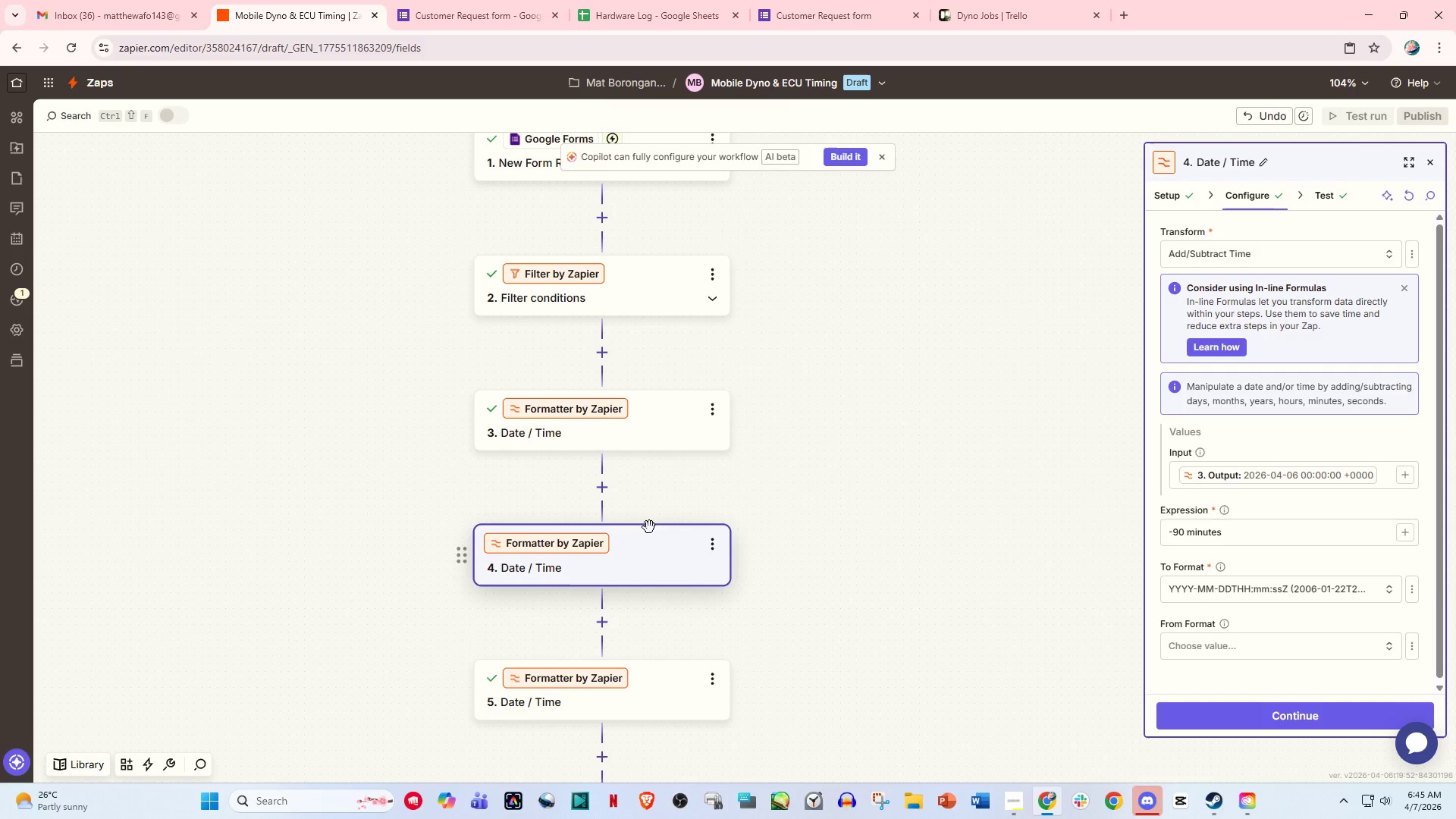 
left_click([649, 426])
 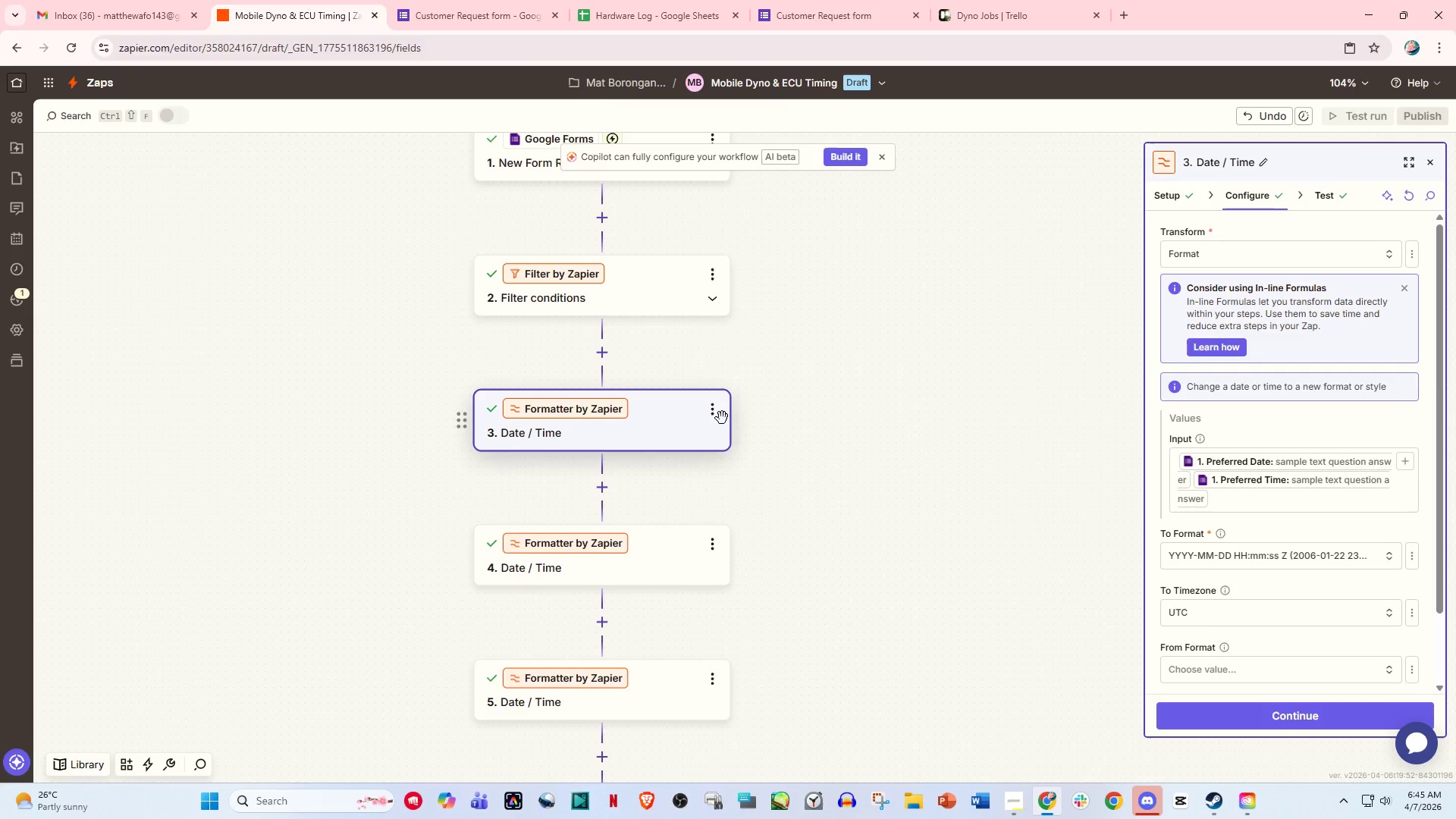 
left_click([722, 415])
 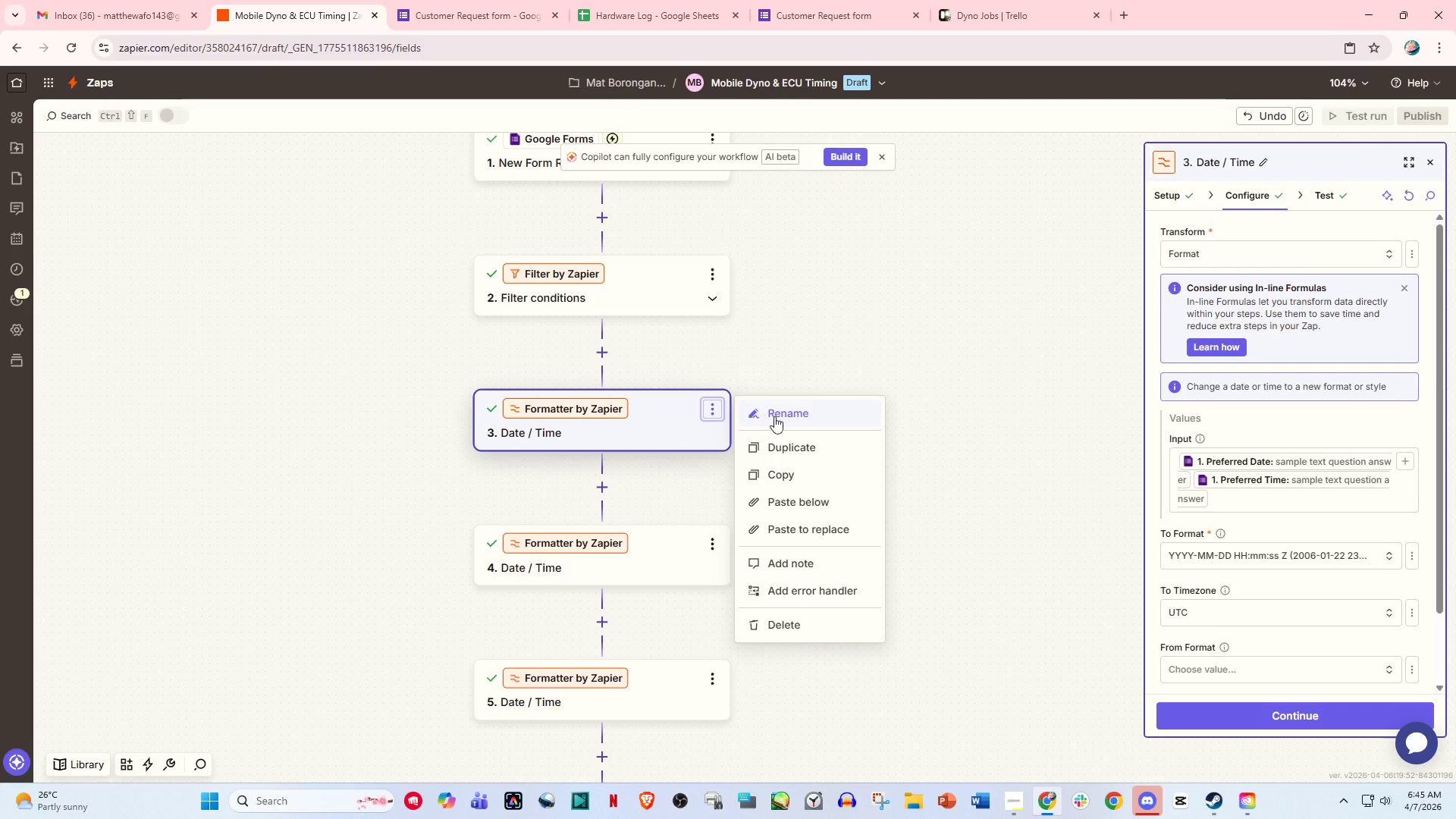 
left_click([783, 418])
 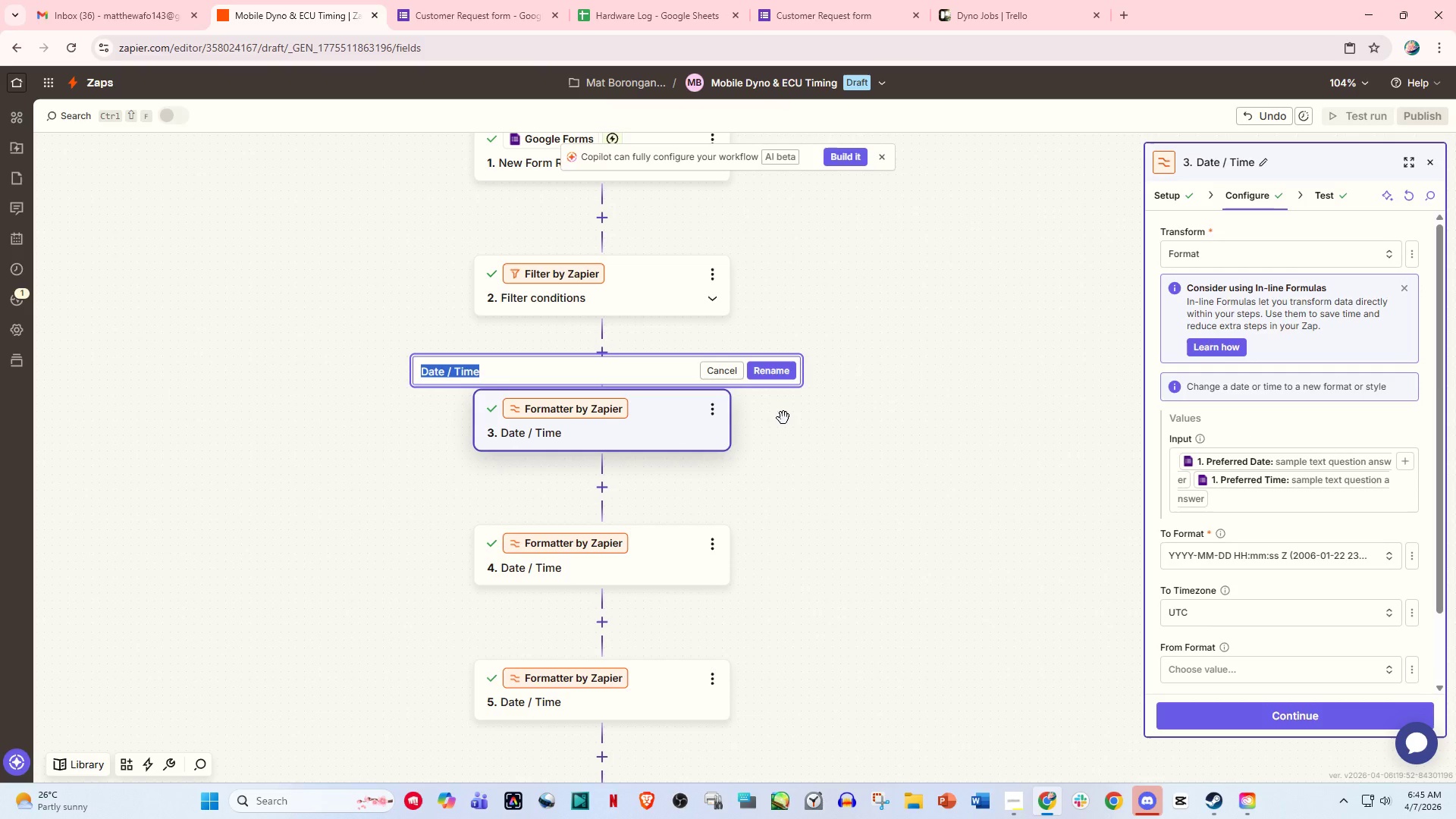 
type(Start time)
 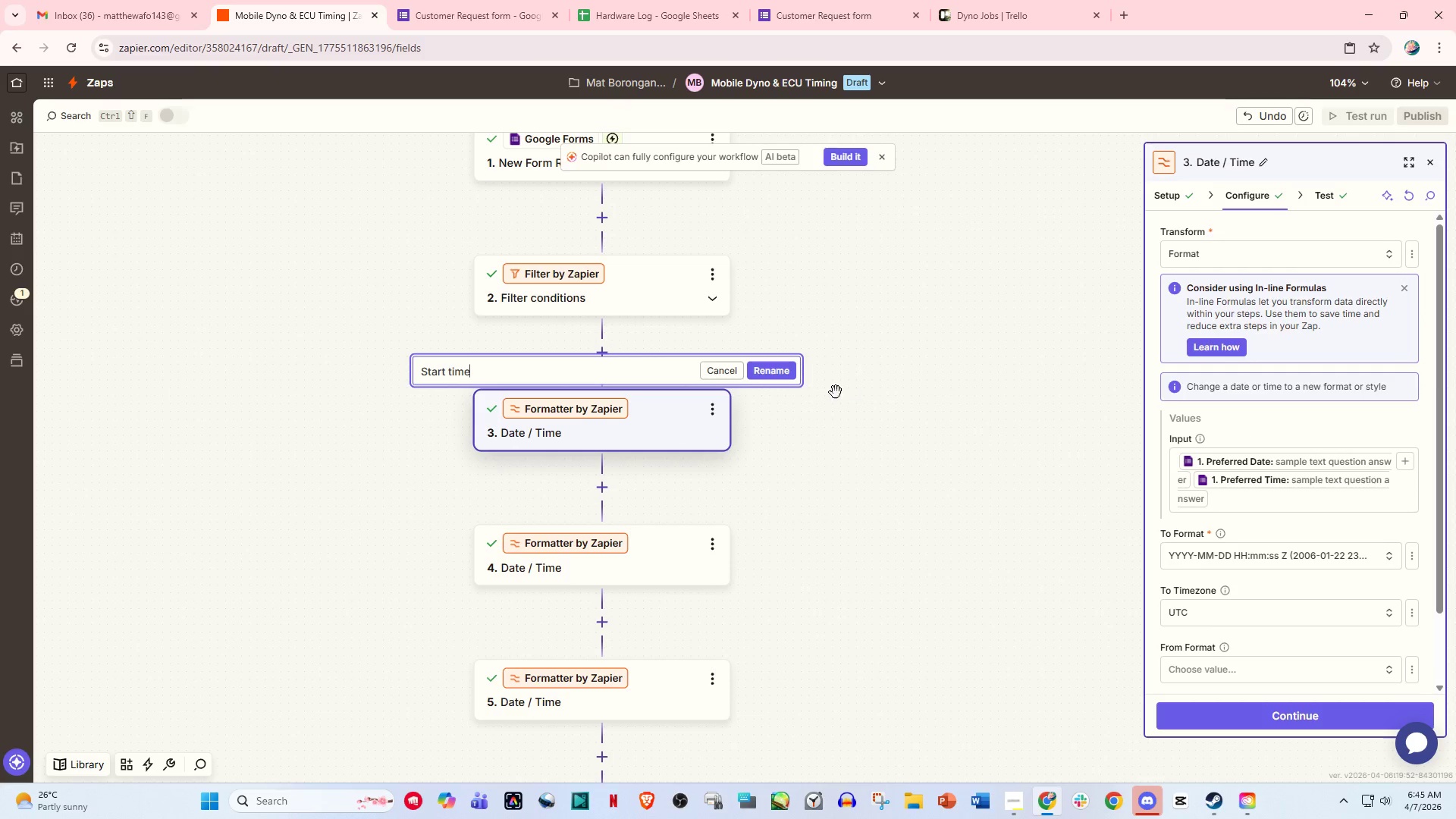 
left_click([779, 381])
 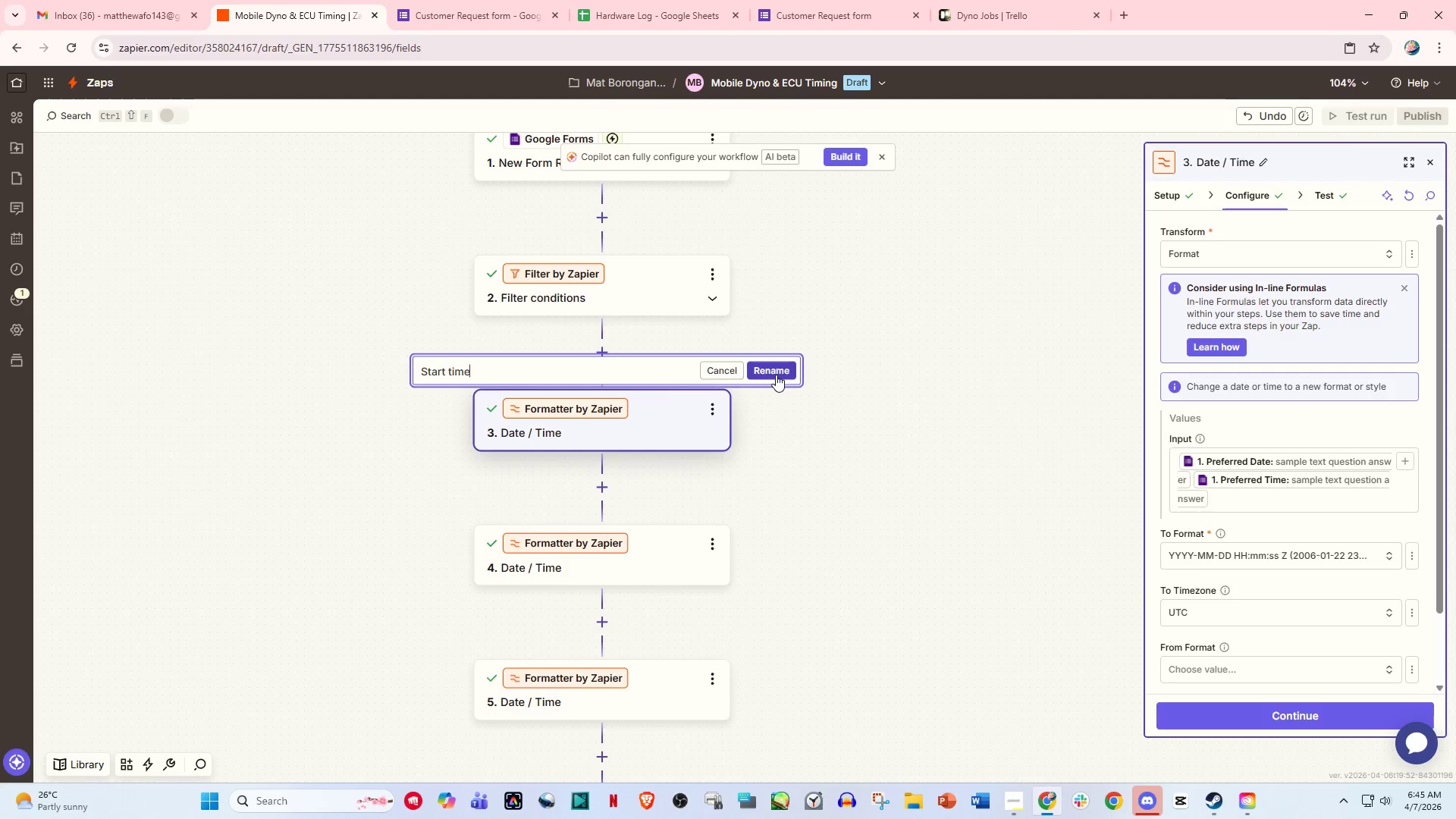 
left_click([776, 375])
 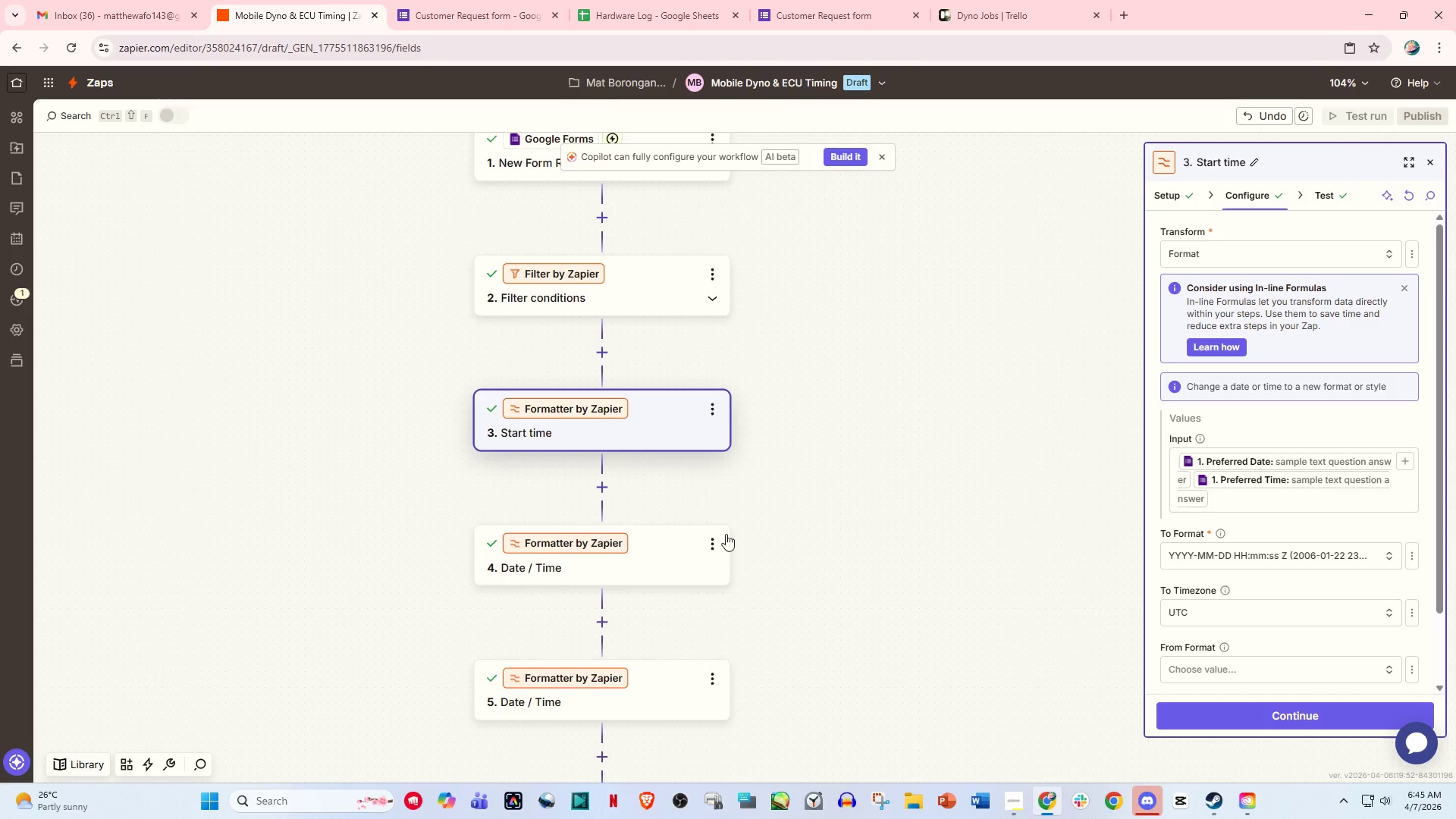 
left_click([709, 551])
 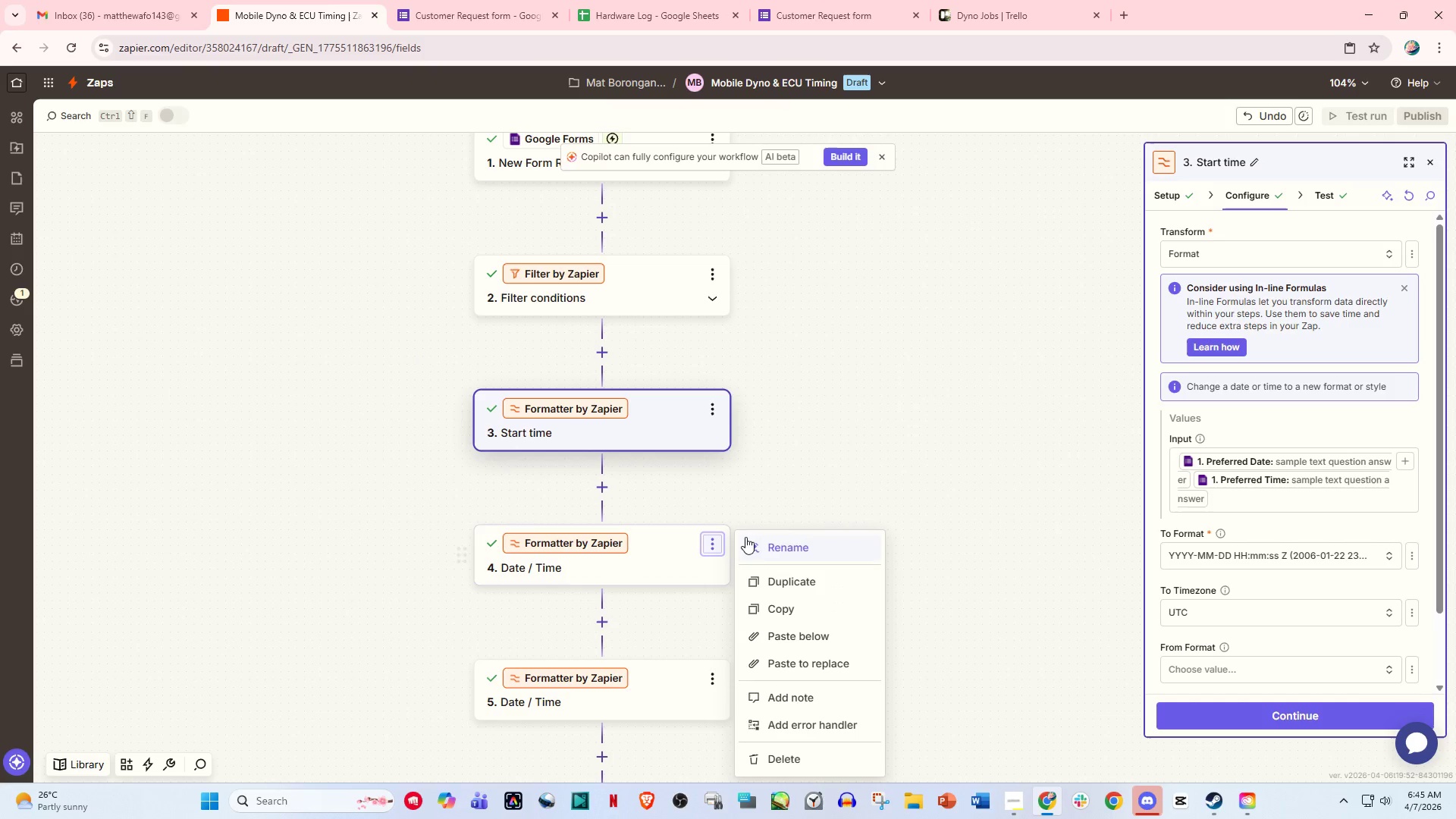 
left_click([770, 546])
 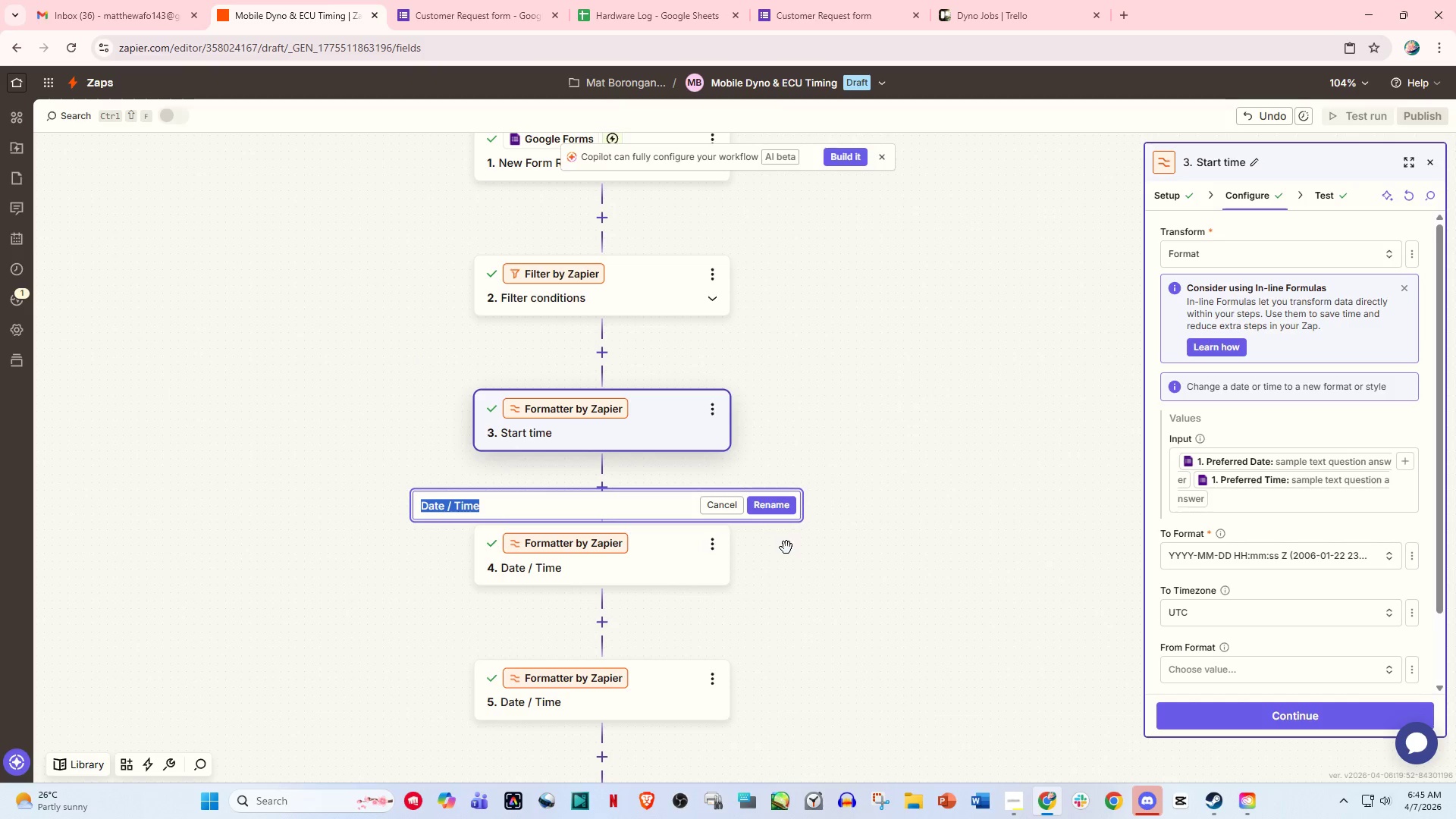 
type(End time)
 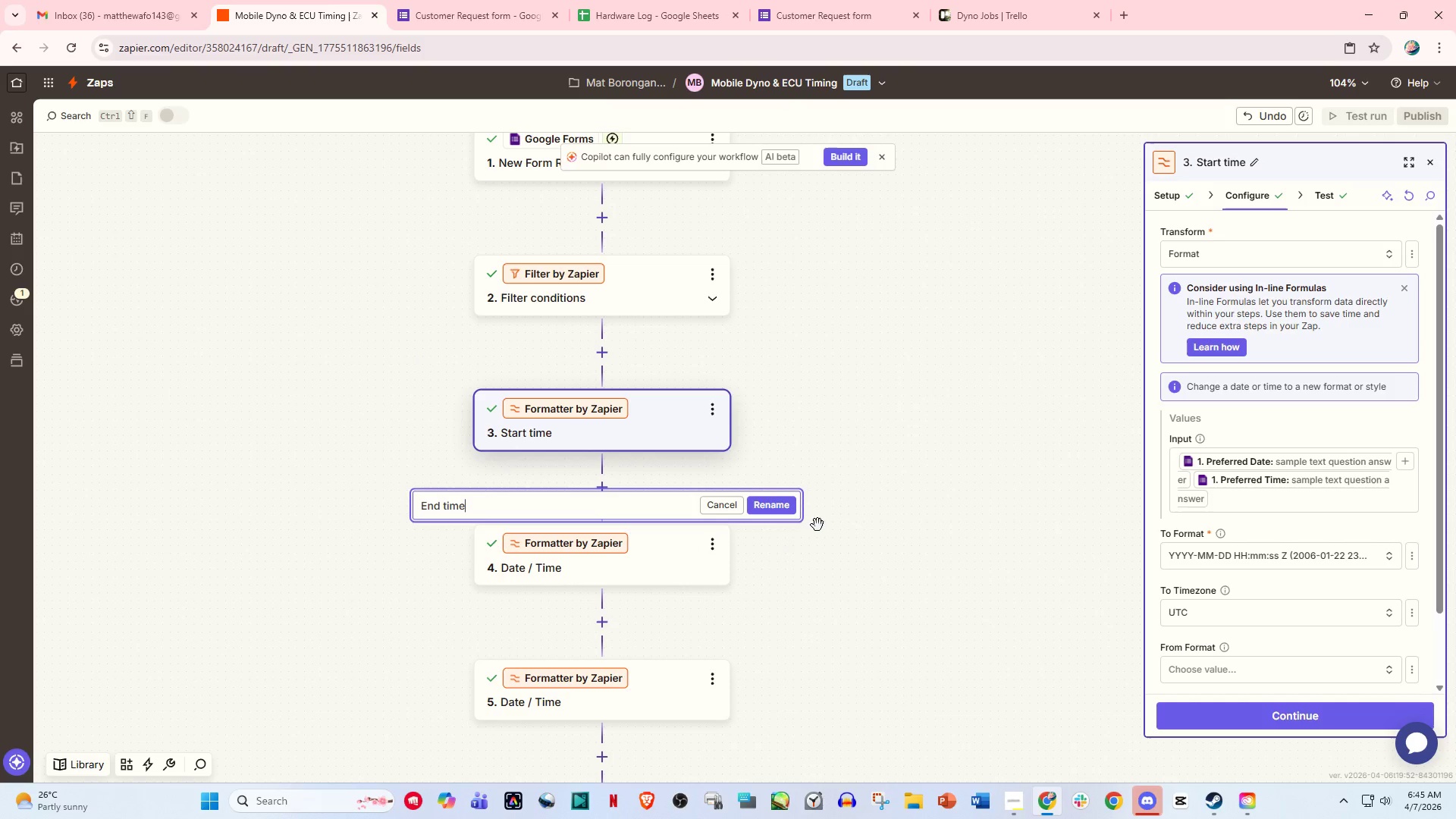 
left_click([772, 515])
 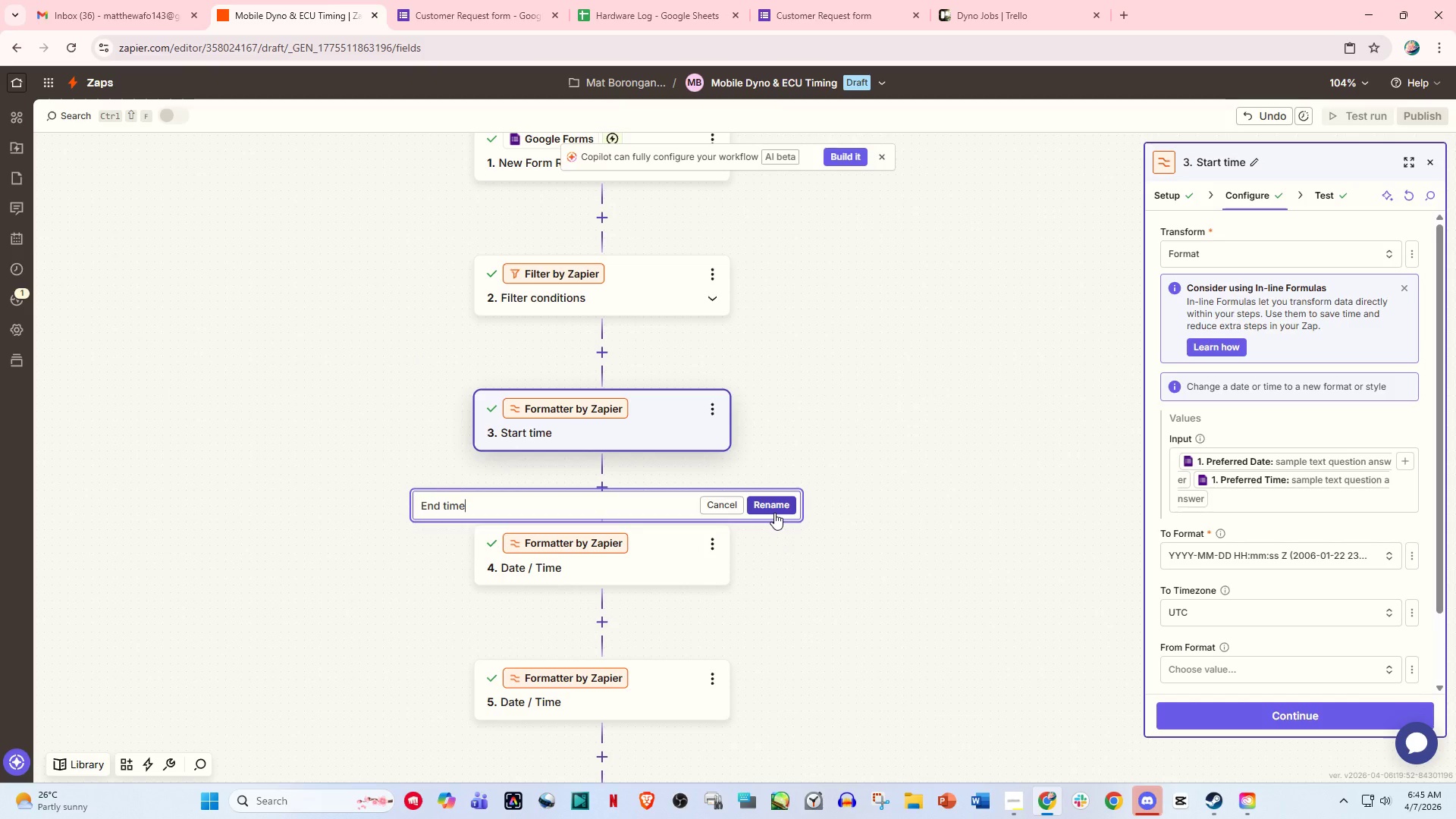 
left_click([774, 513])
 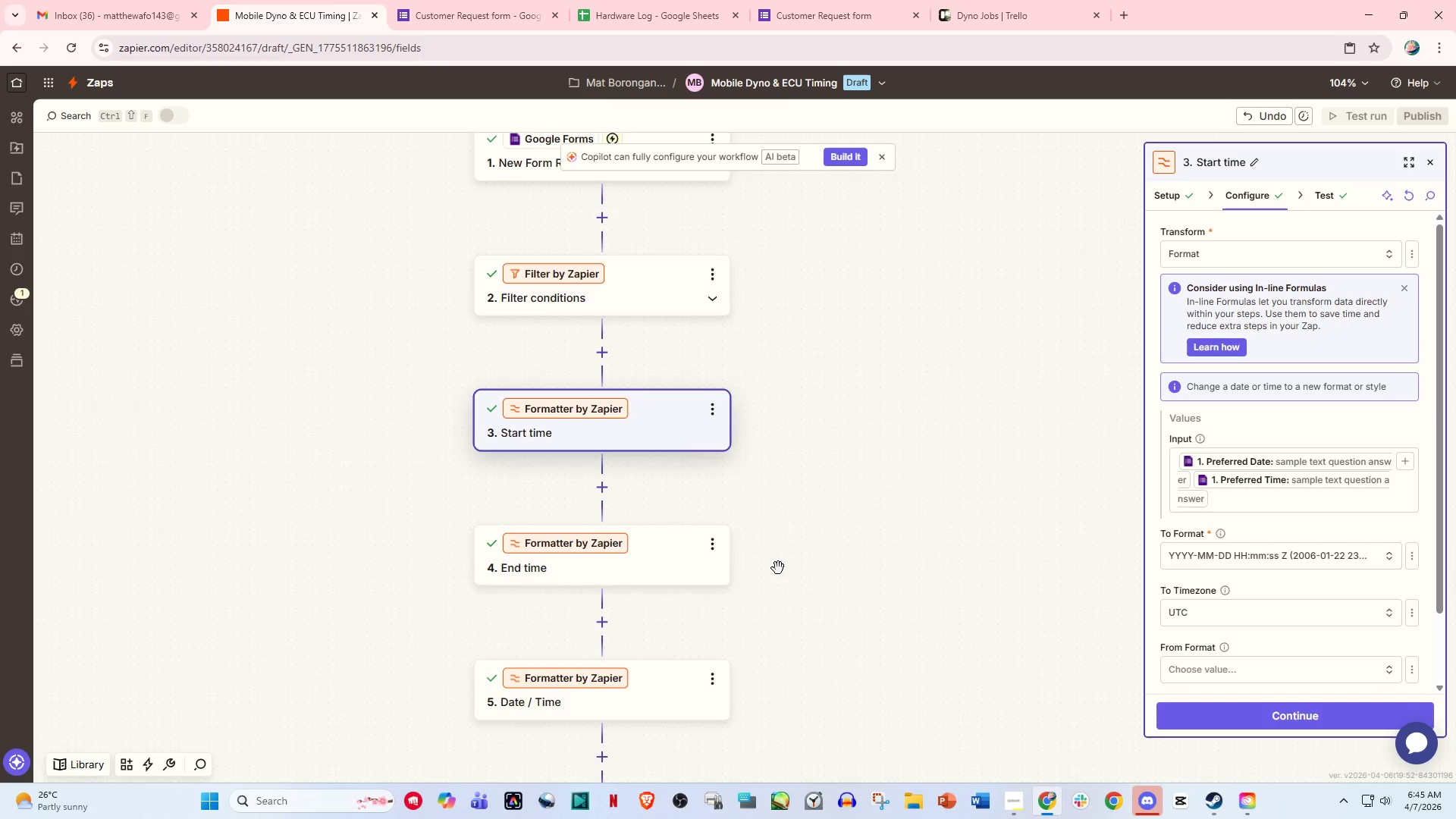 
scroll: coordinate [804, 673], scroll_direction: down, amount: 7.0
 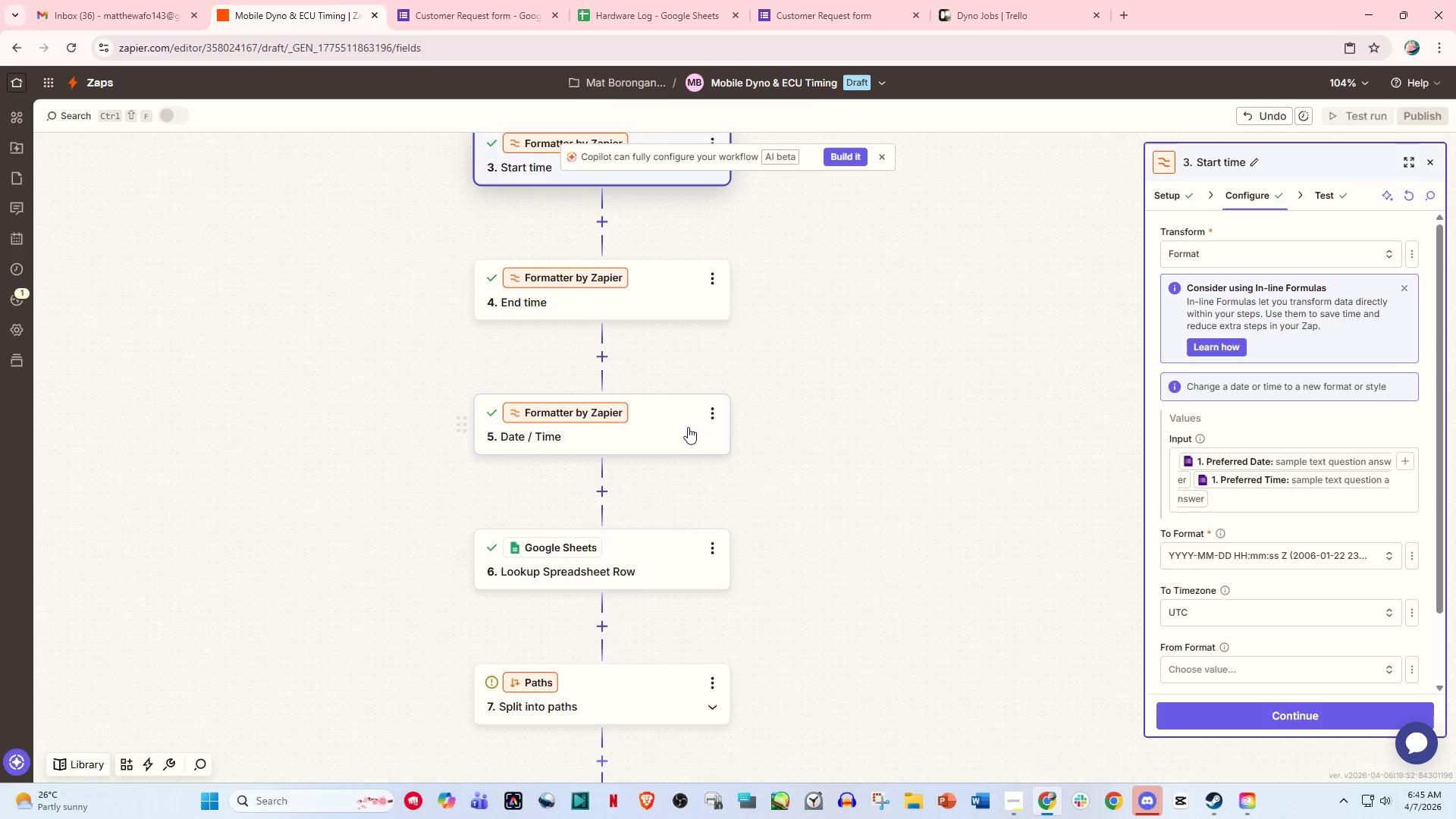 
left_click([706, 413])
 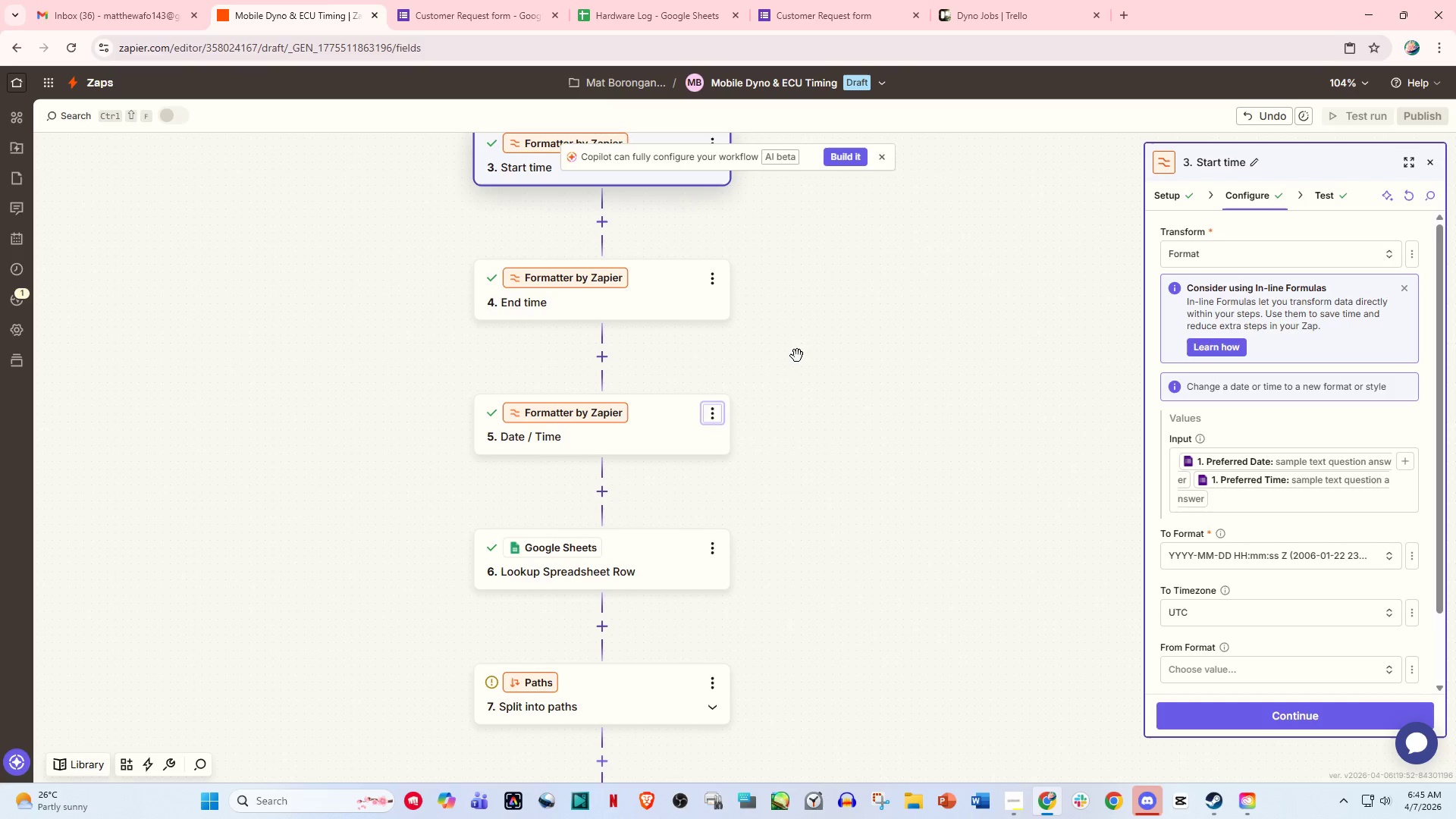 
double_click([665, 427])
 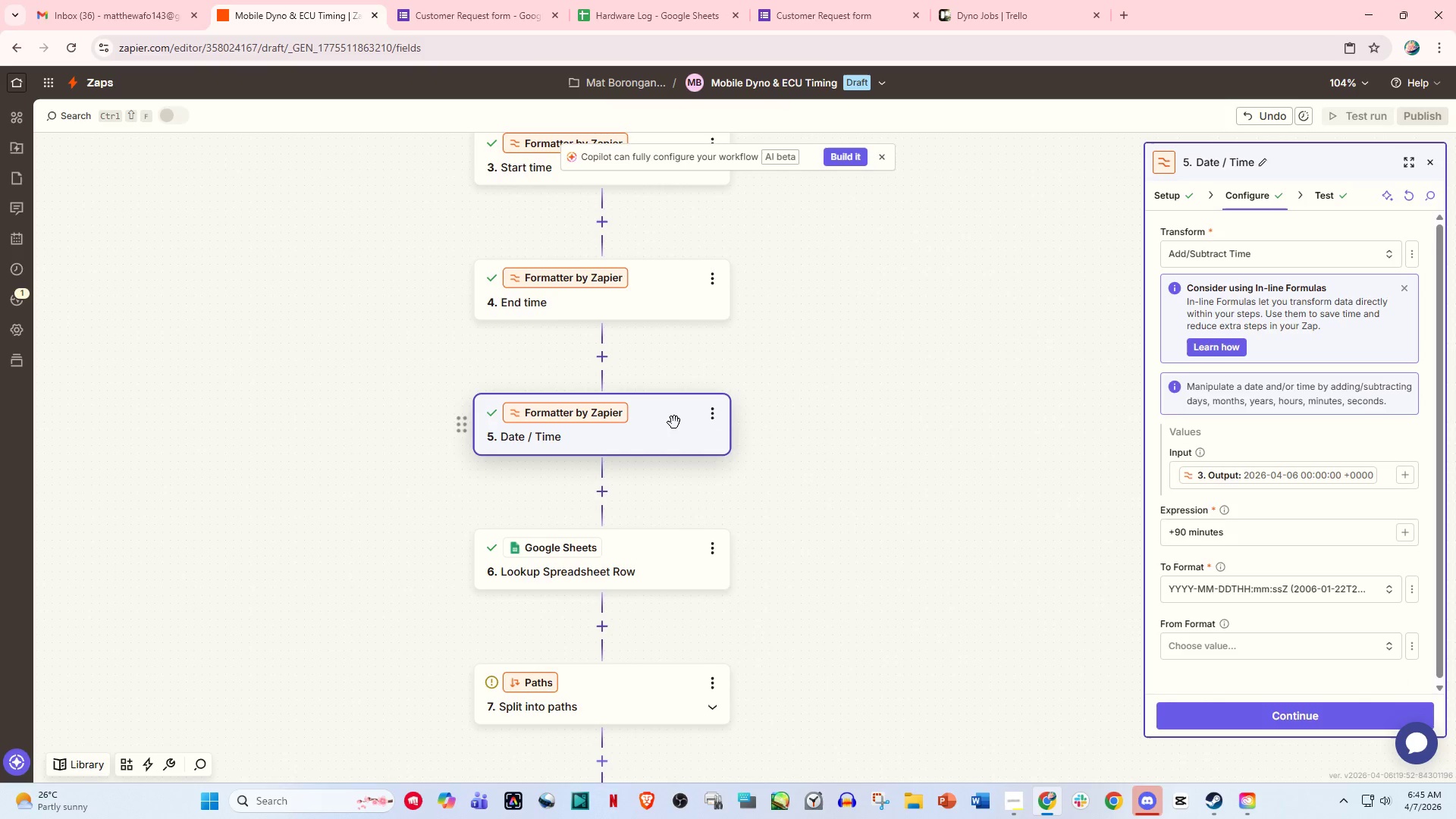 
left_click([639, 311])
 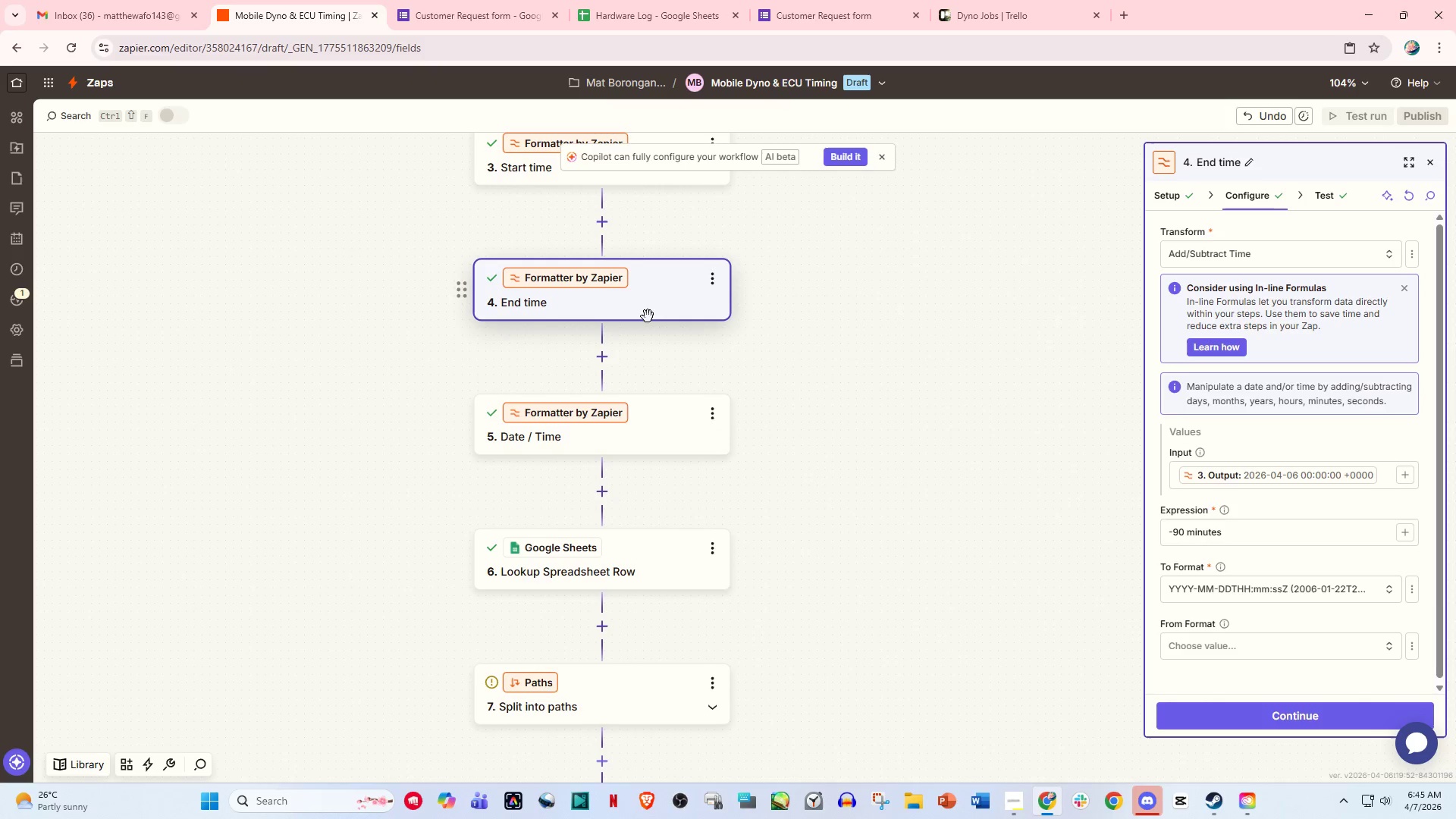 
scroll: coordinate [649, 318], scroll_direction: up, amount: 2.0
 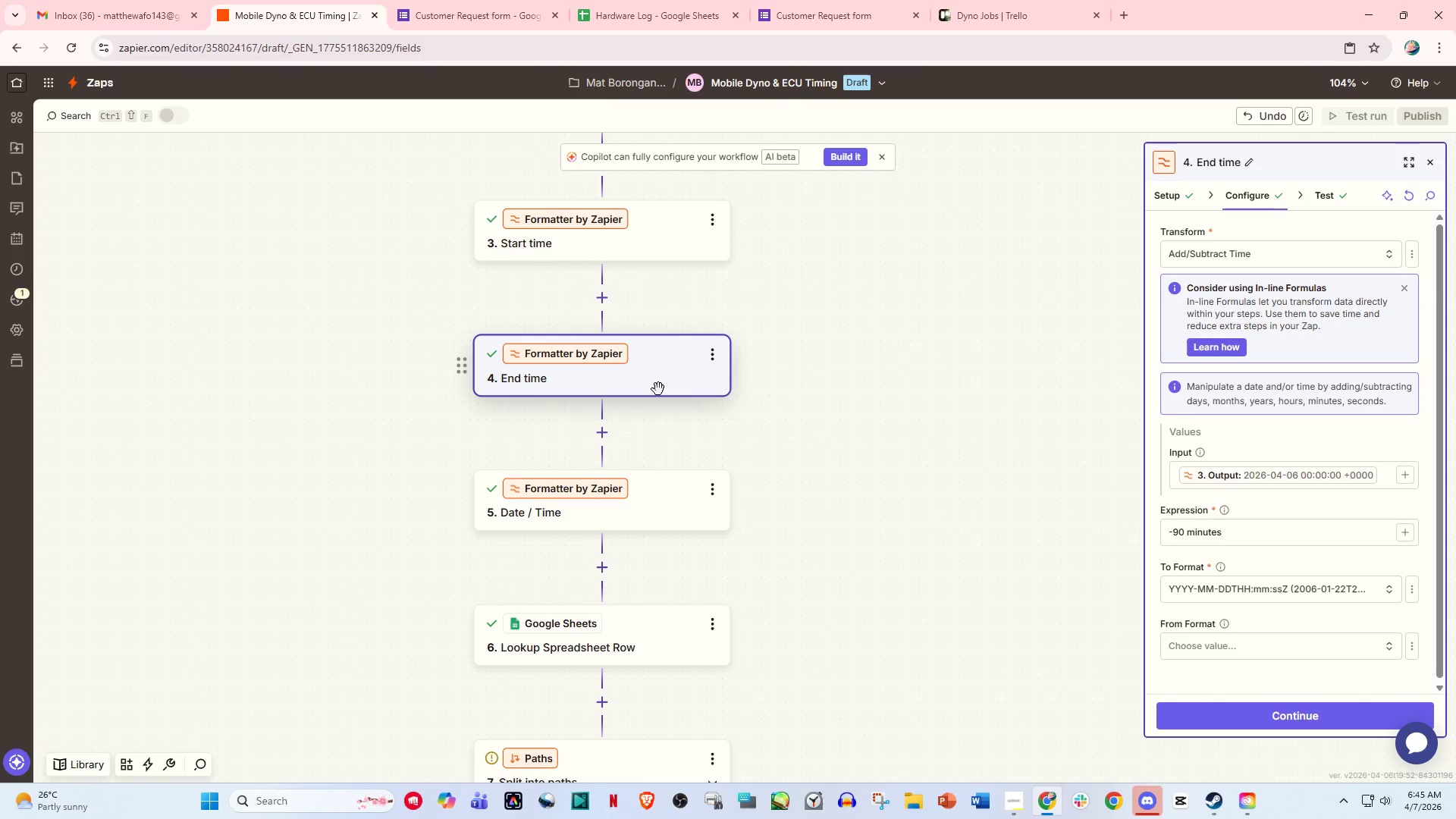 
left_click([624, 509])
 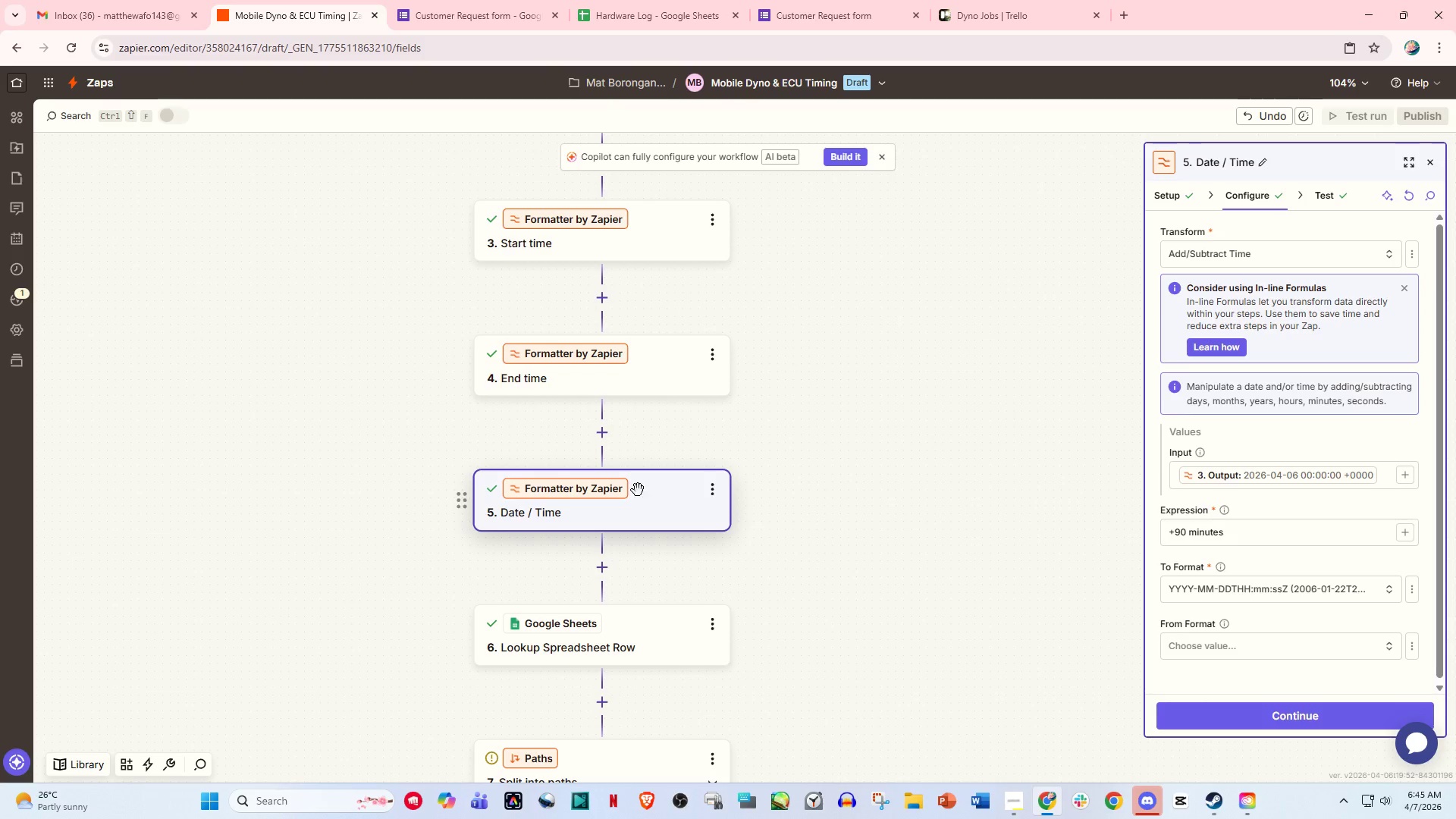 
scroll: coordinate [643, 447], scroll_direction: up, amount: 2.0
 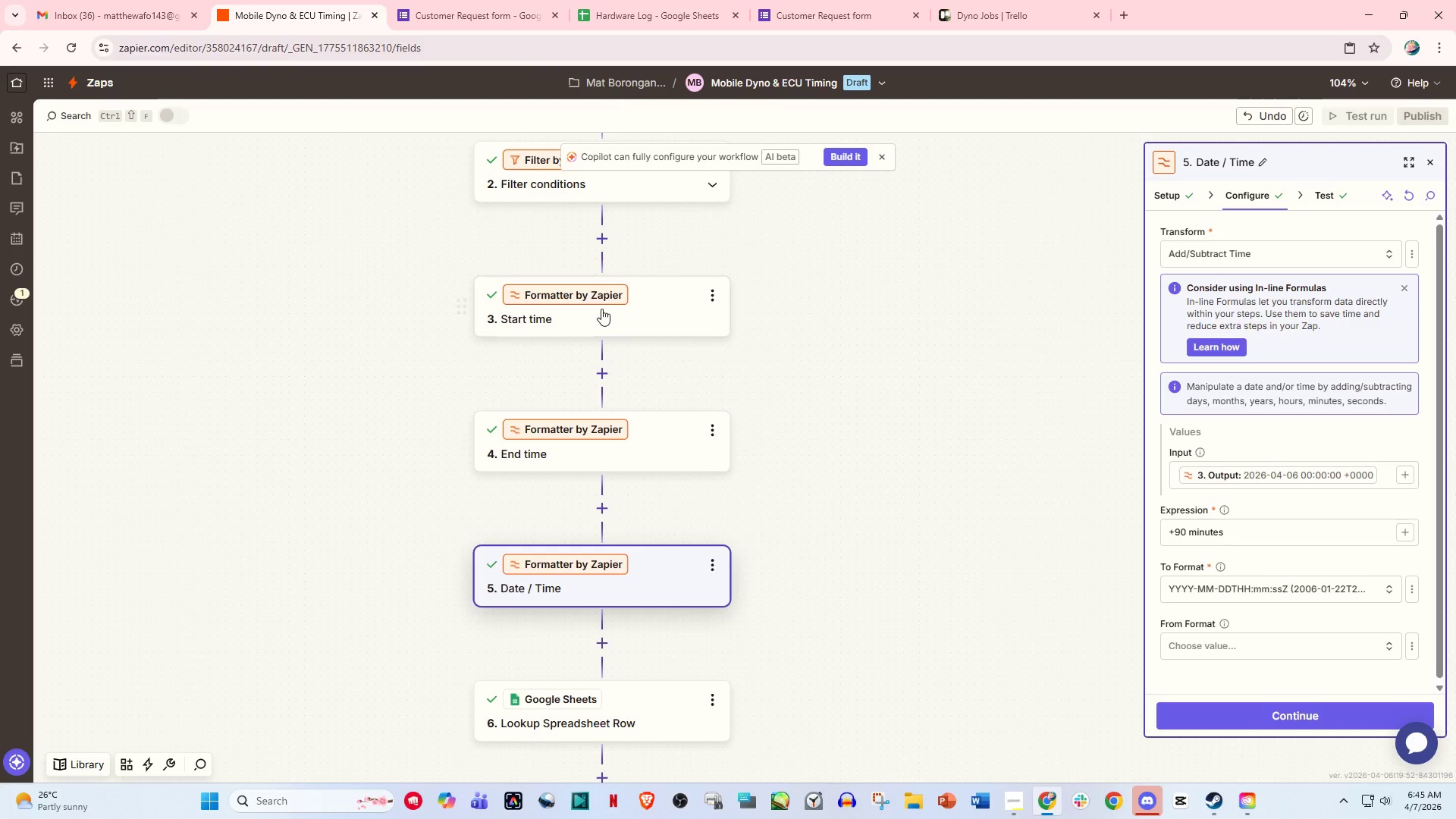 
left_click([601, 302])
 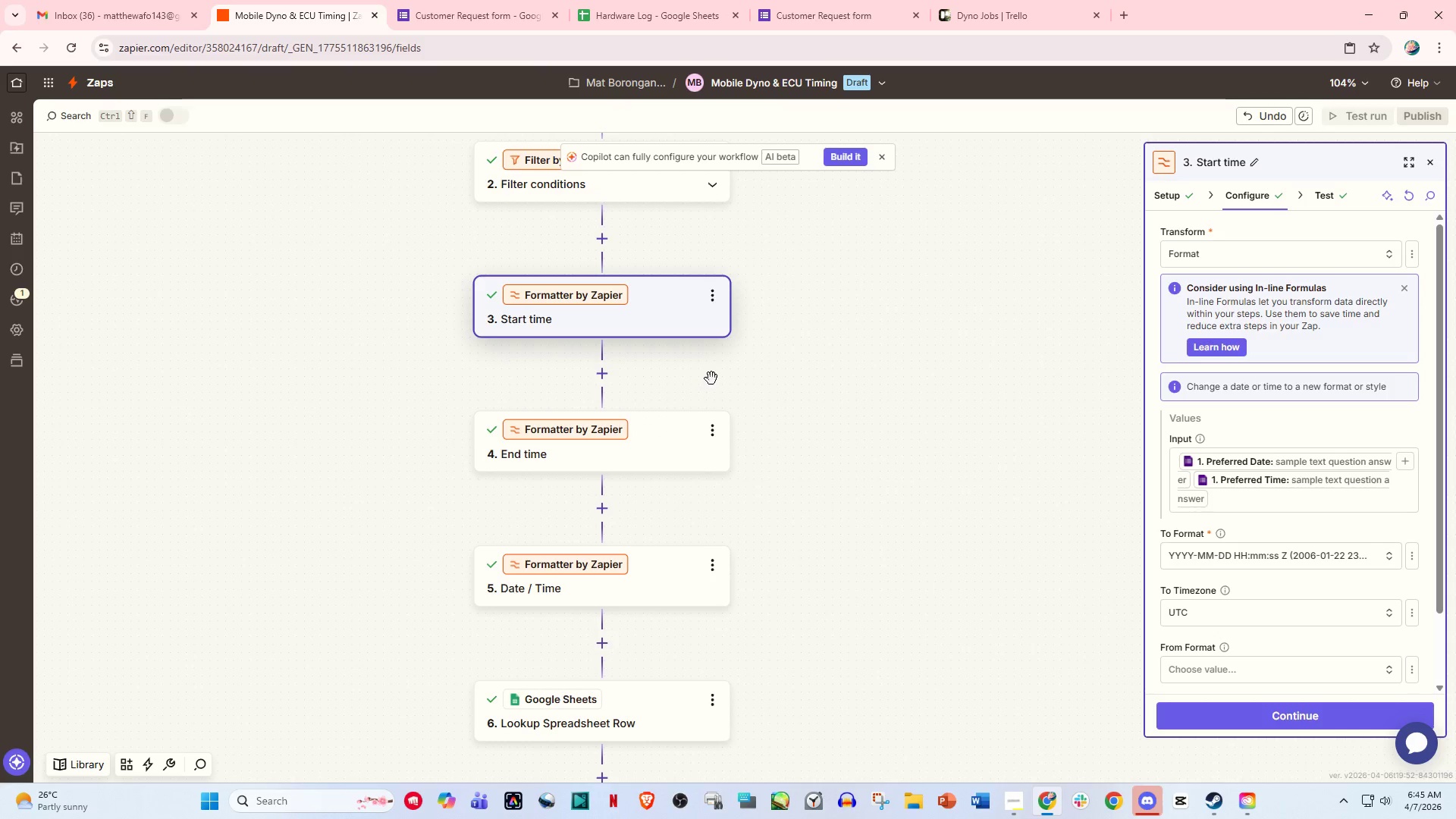 
wait(5.22)
 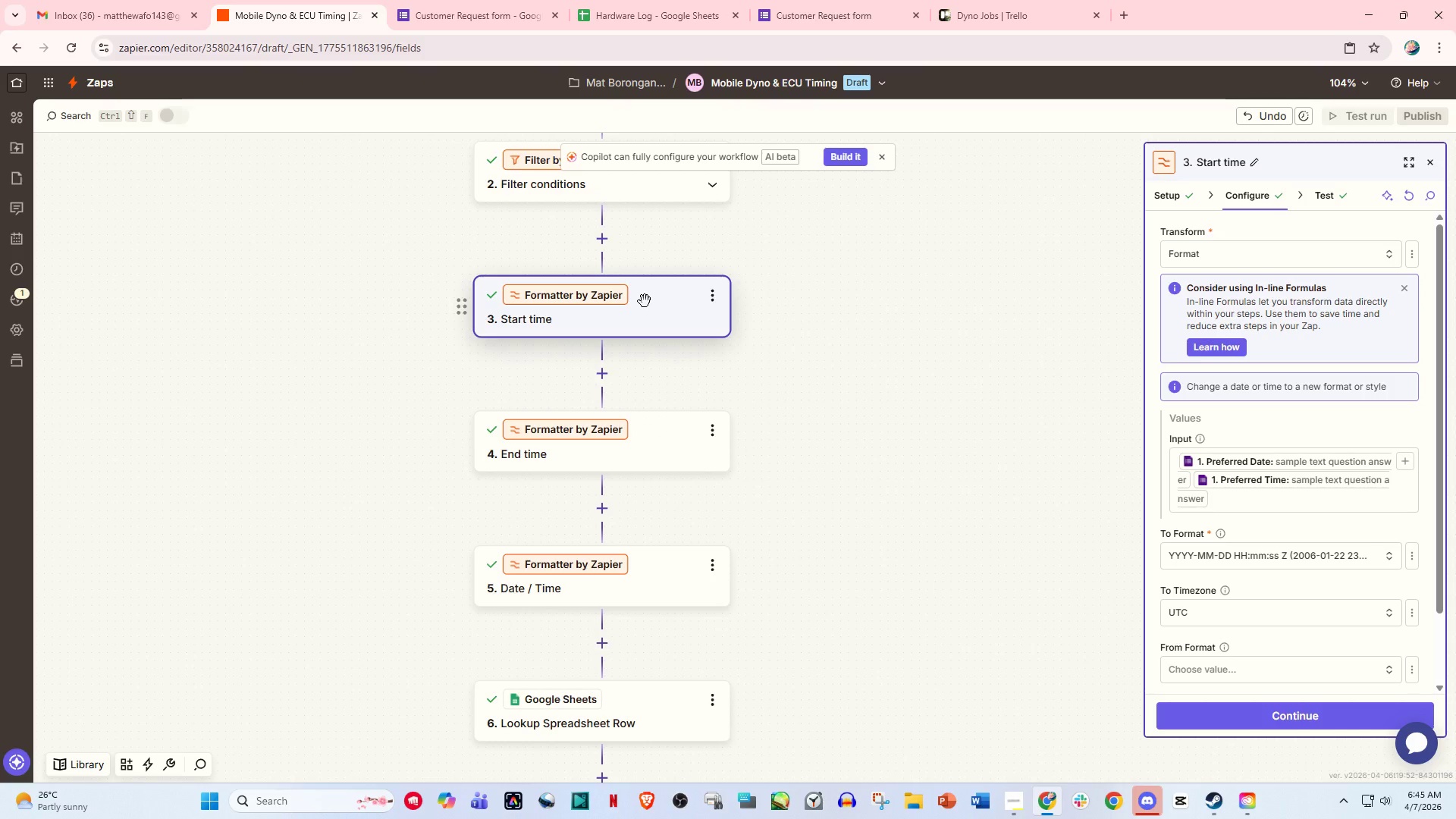 
left_click([718, 295])
 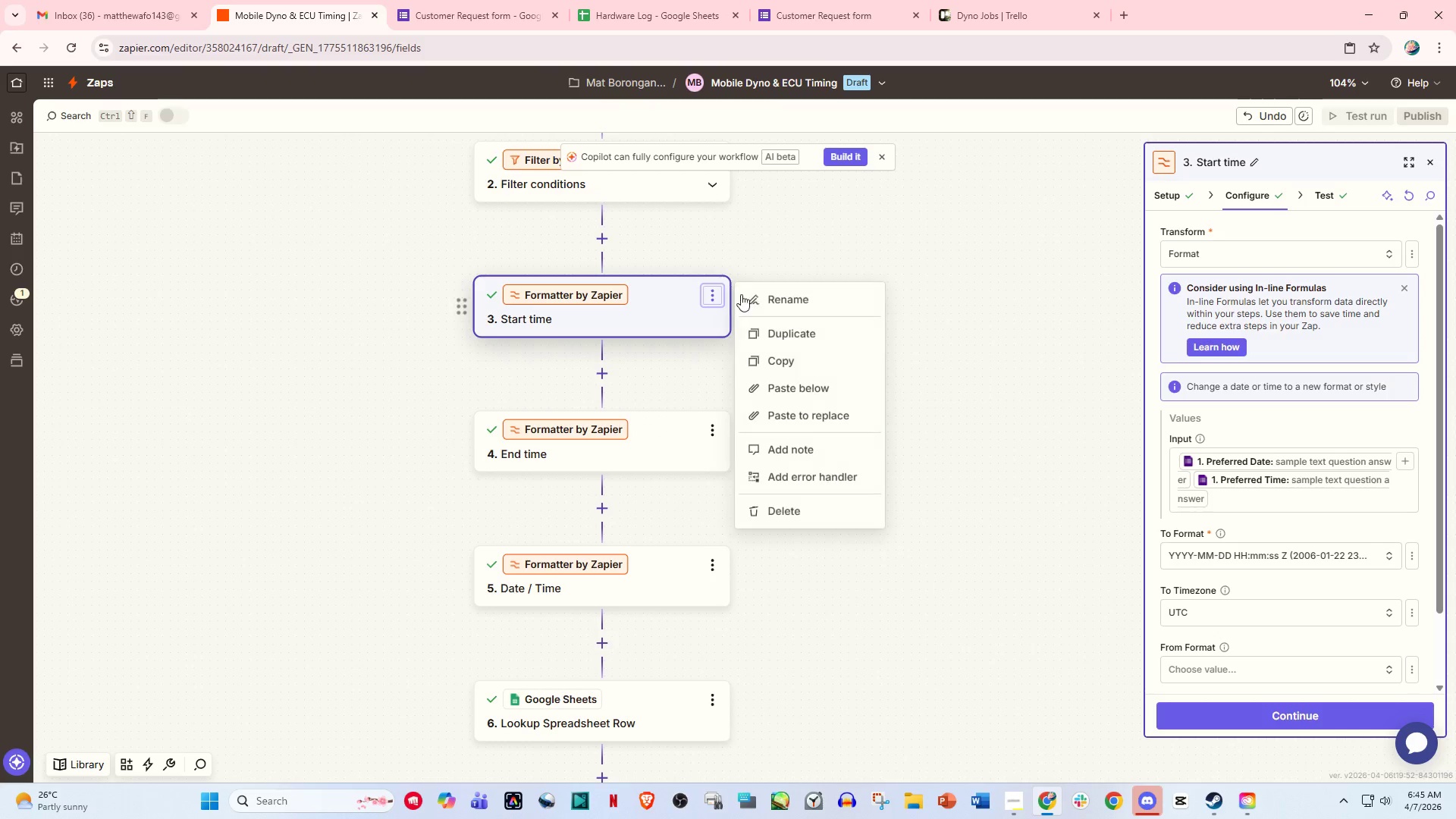 
left_click([764, 294])
 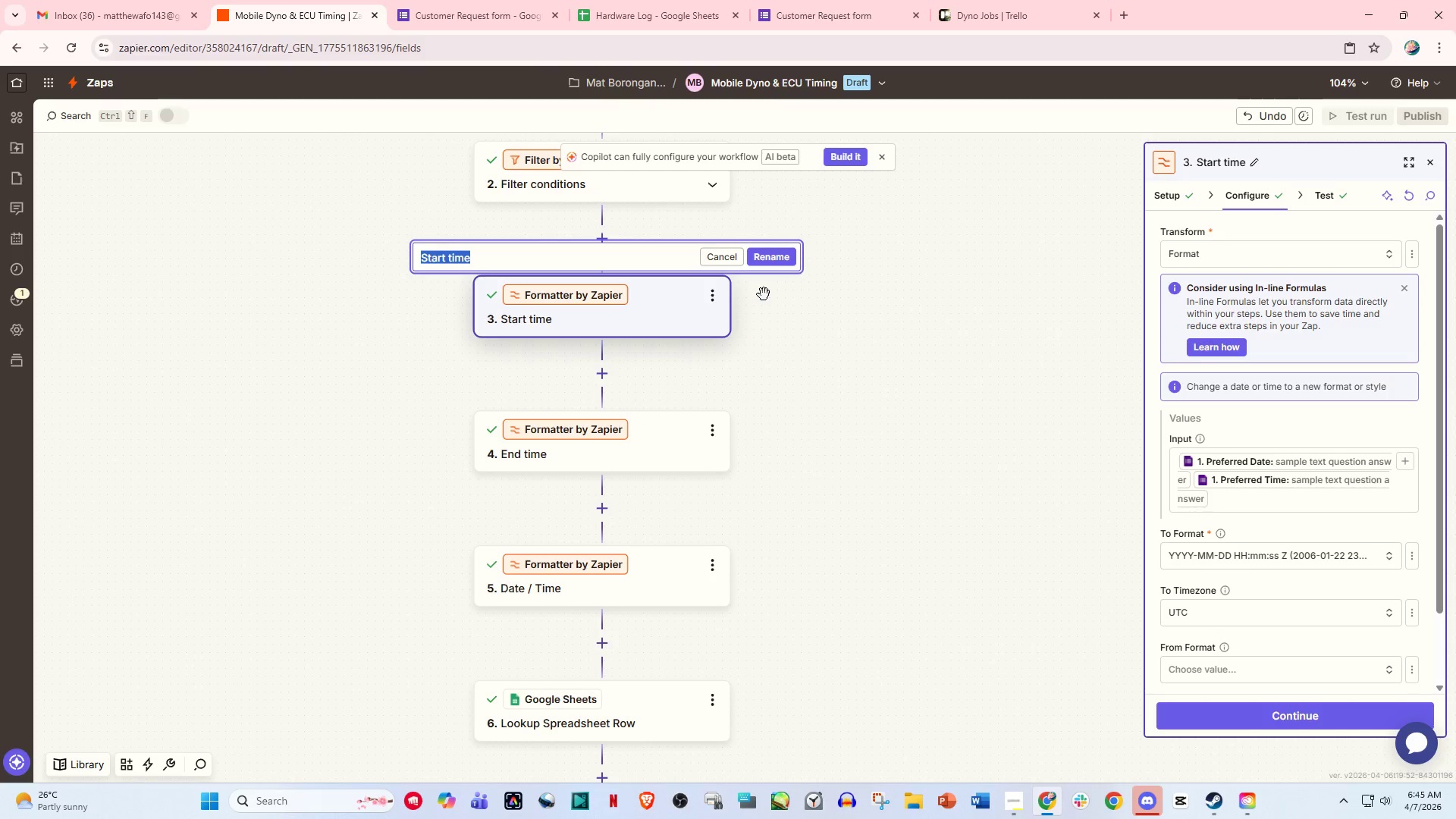 
type(Combine)
 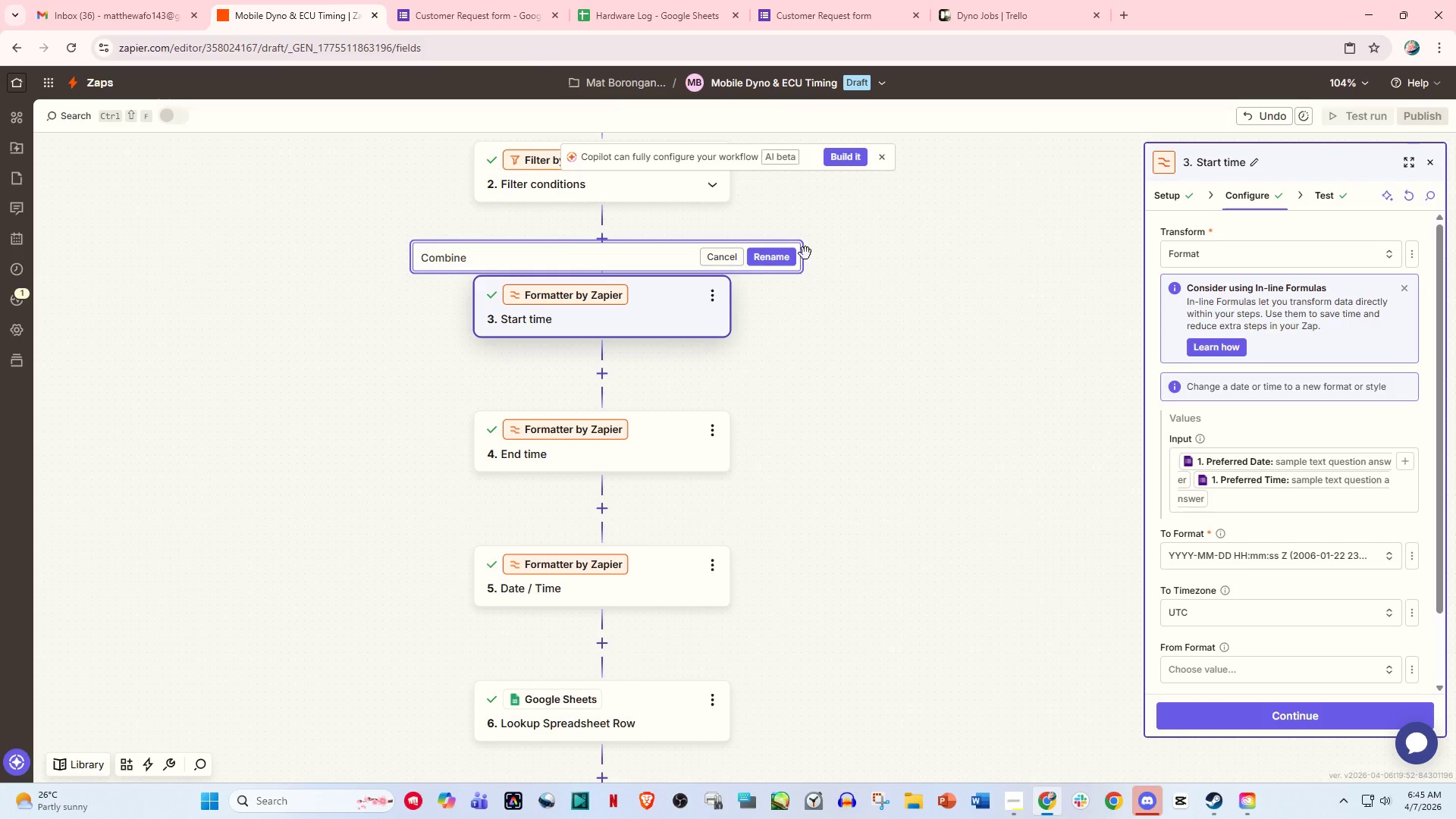 
left_click([764, 250])
 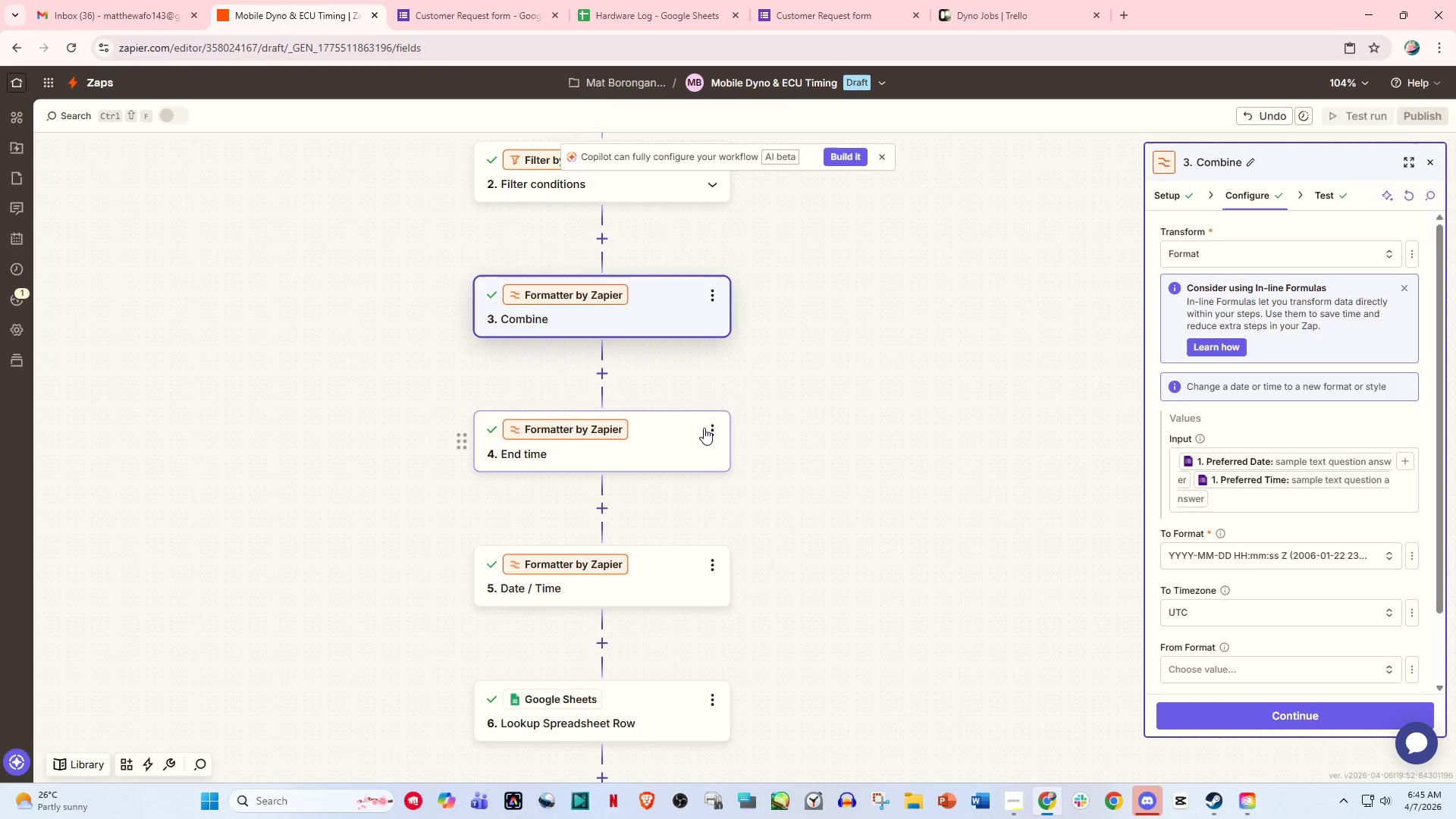 
left_click([724, 434])
 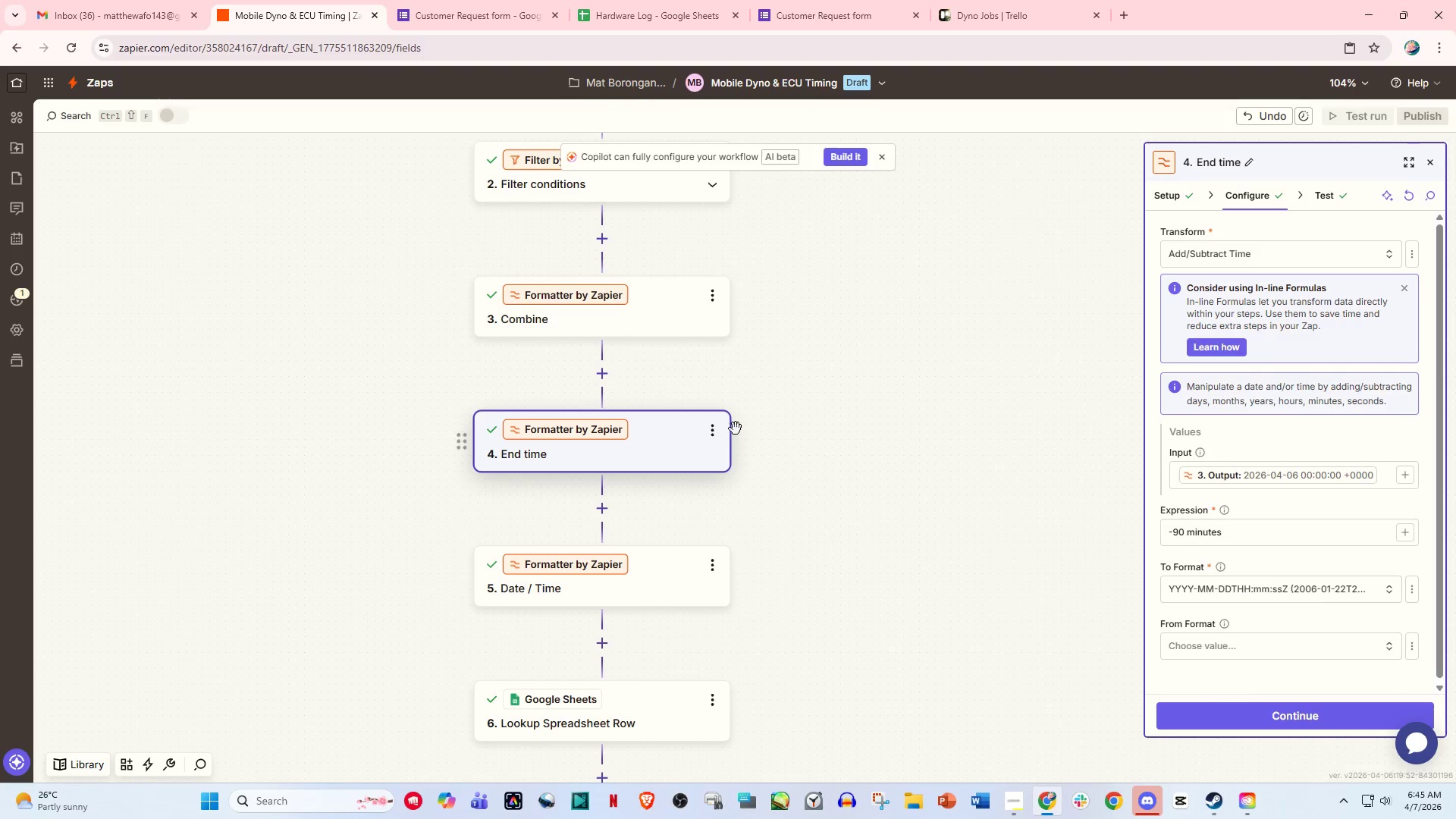 
left_click([722, 428])
 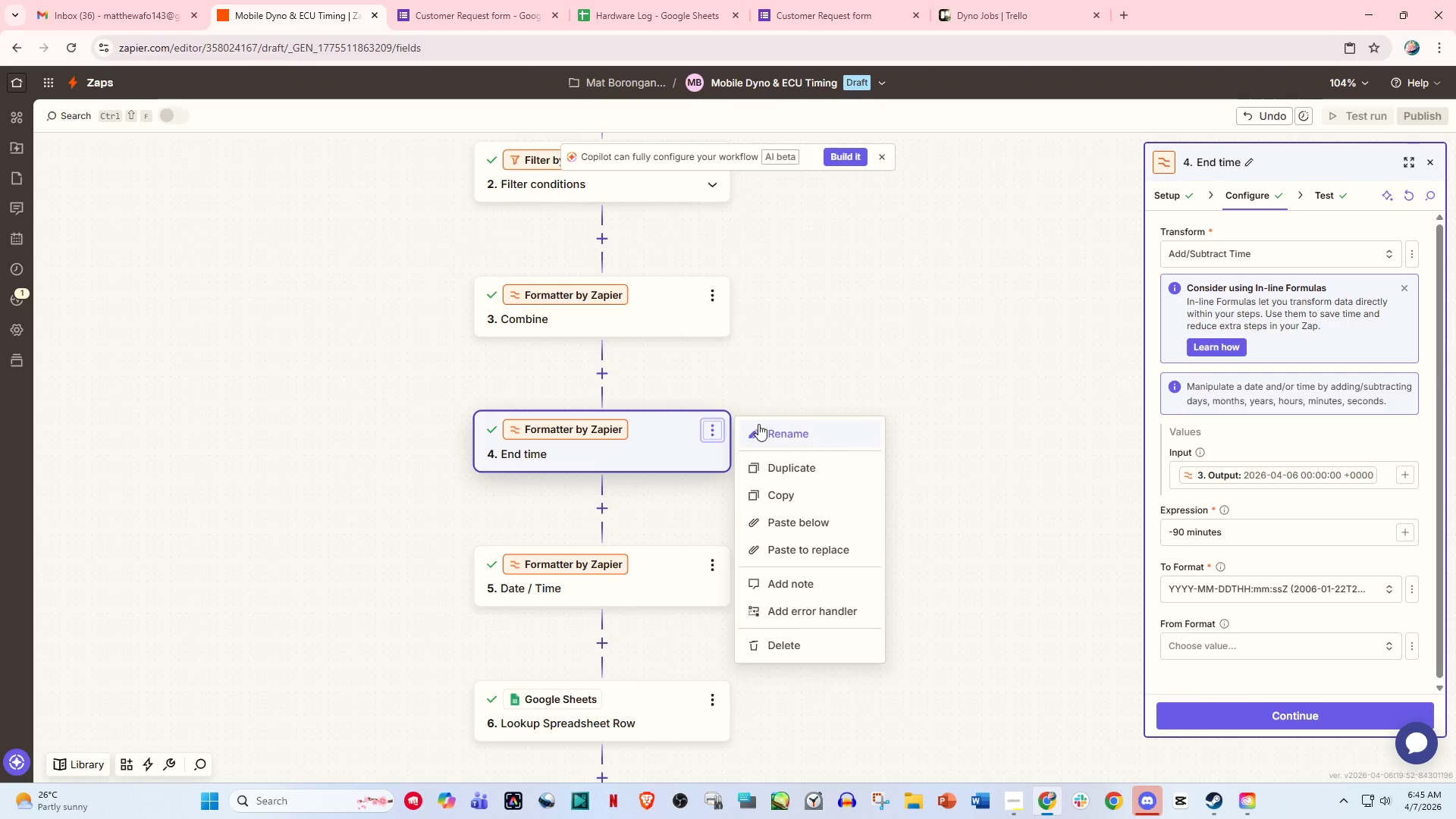 
left_click([774, 428])
 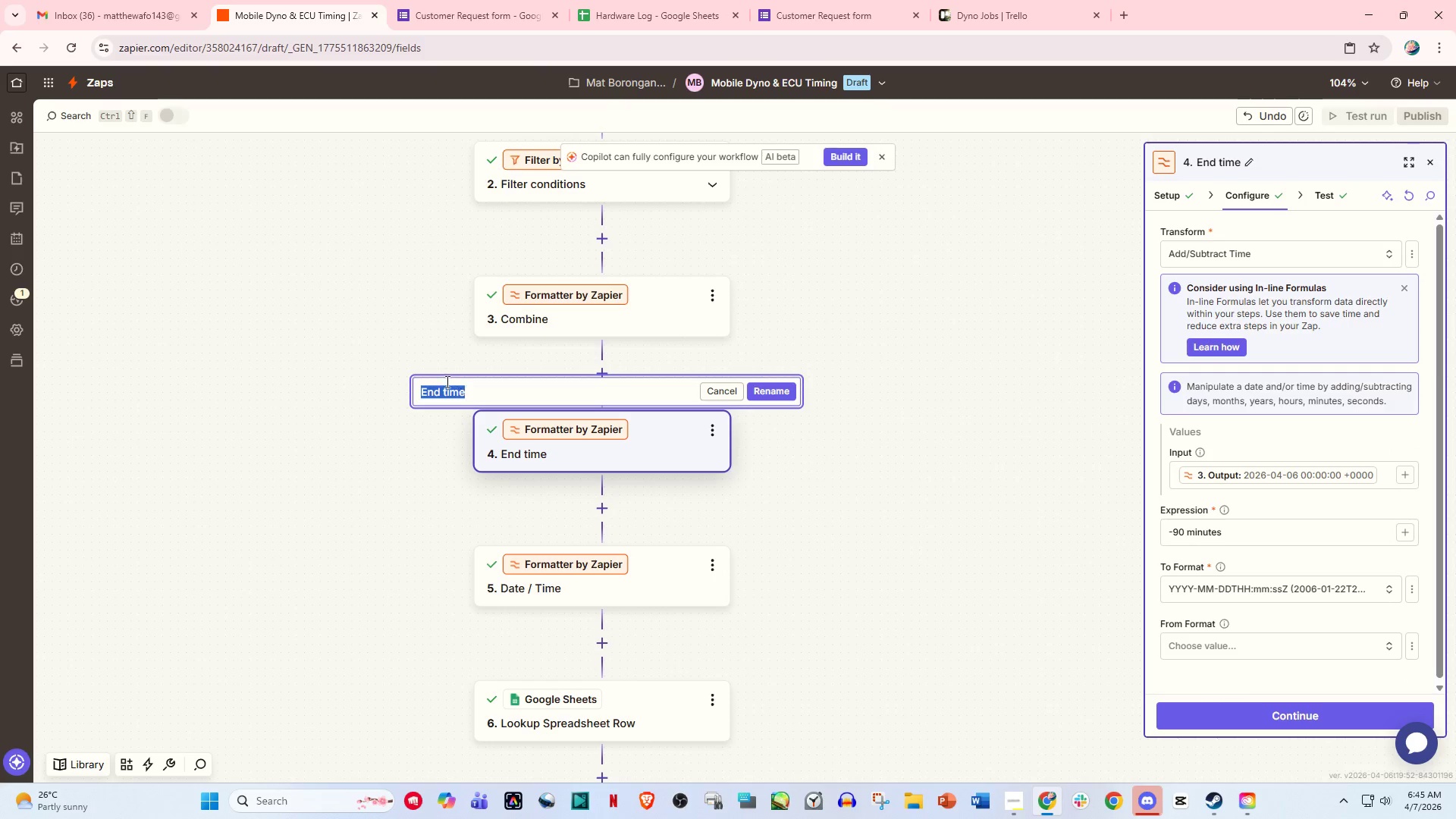 
left_click([440, 388])
 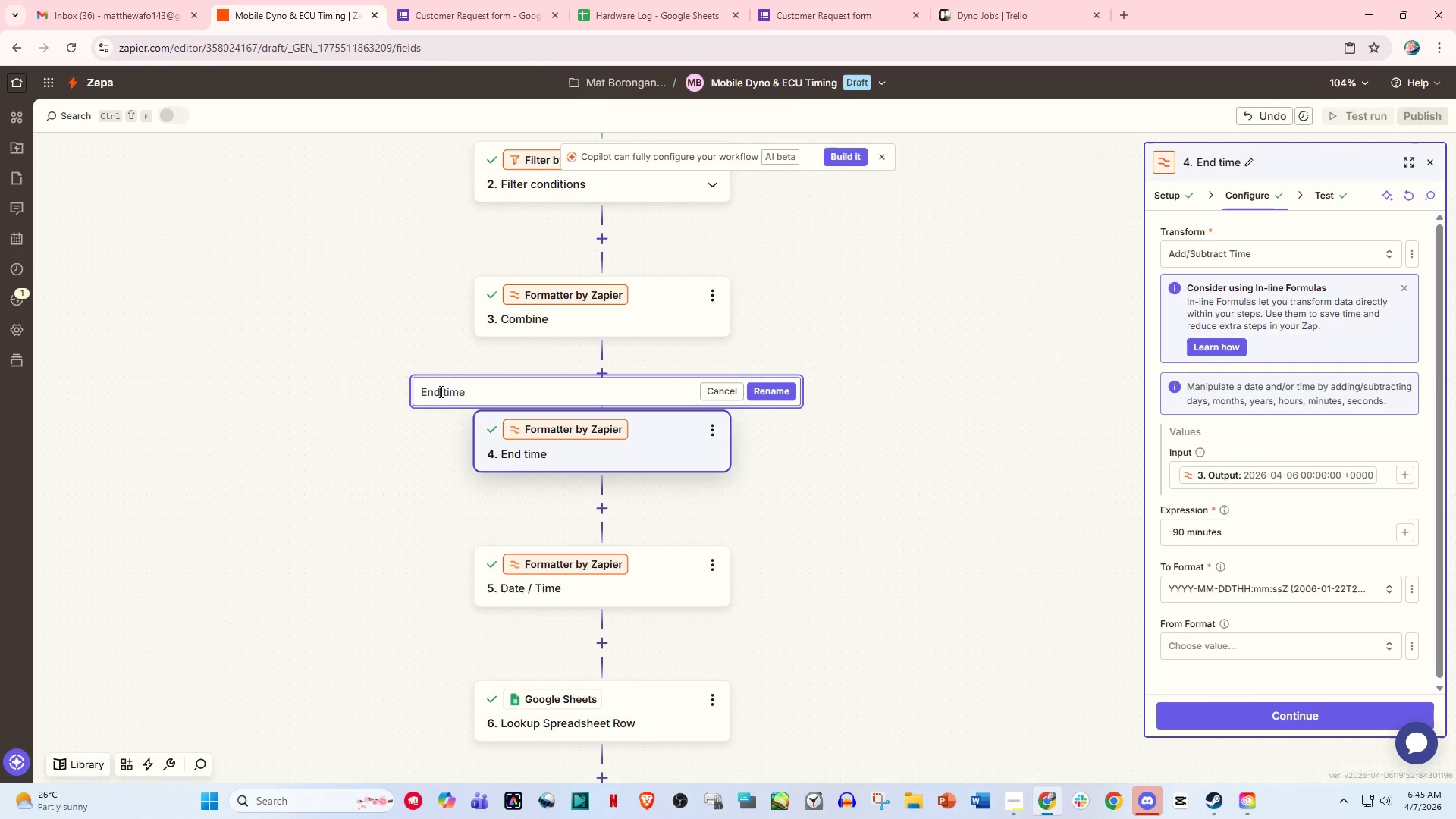 
left_click_drag(start_coordinate=[440, 391], to_coordinate=[365, 392])
 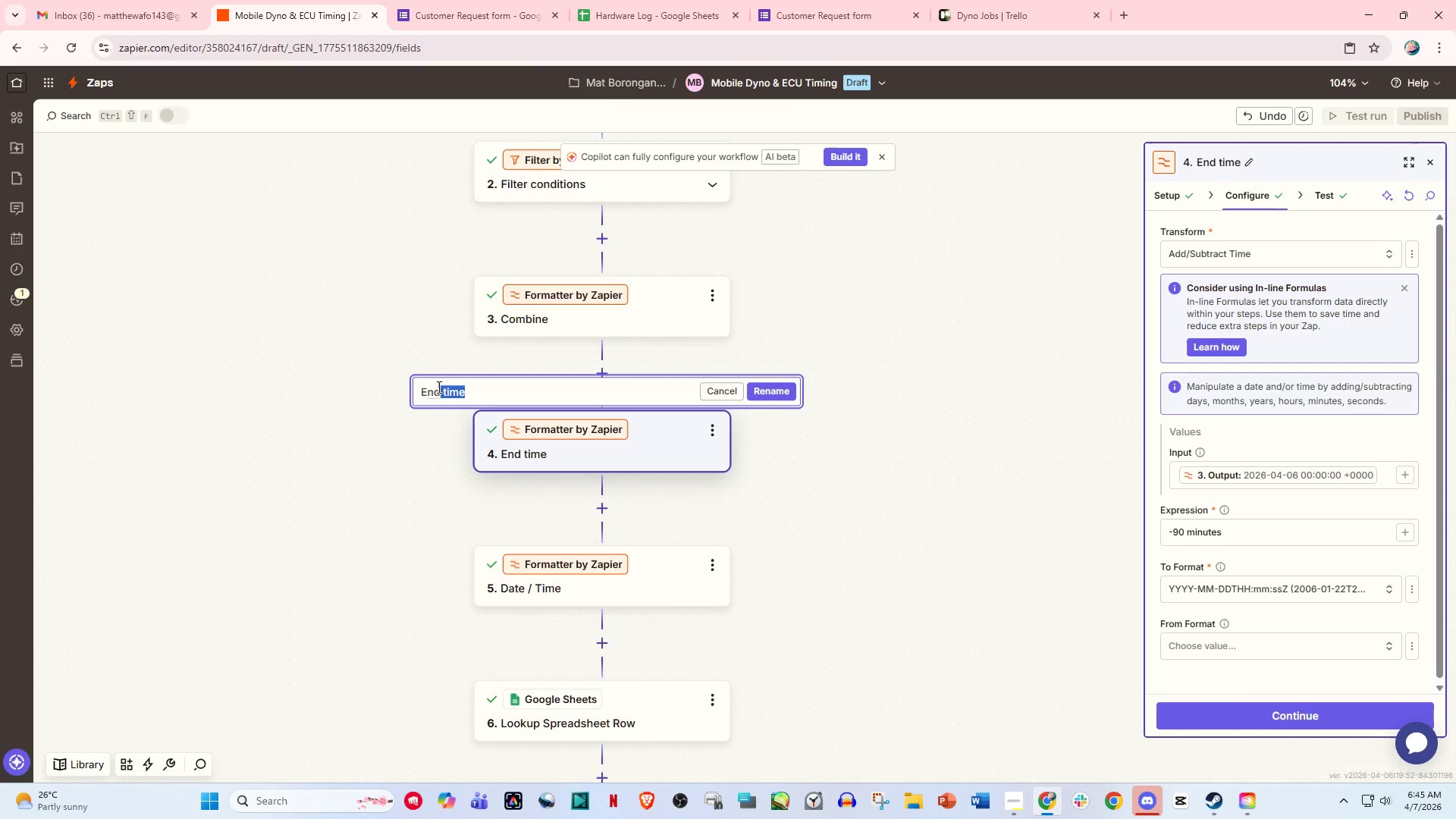 
left_click([438, 388])
 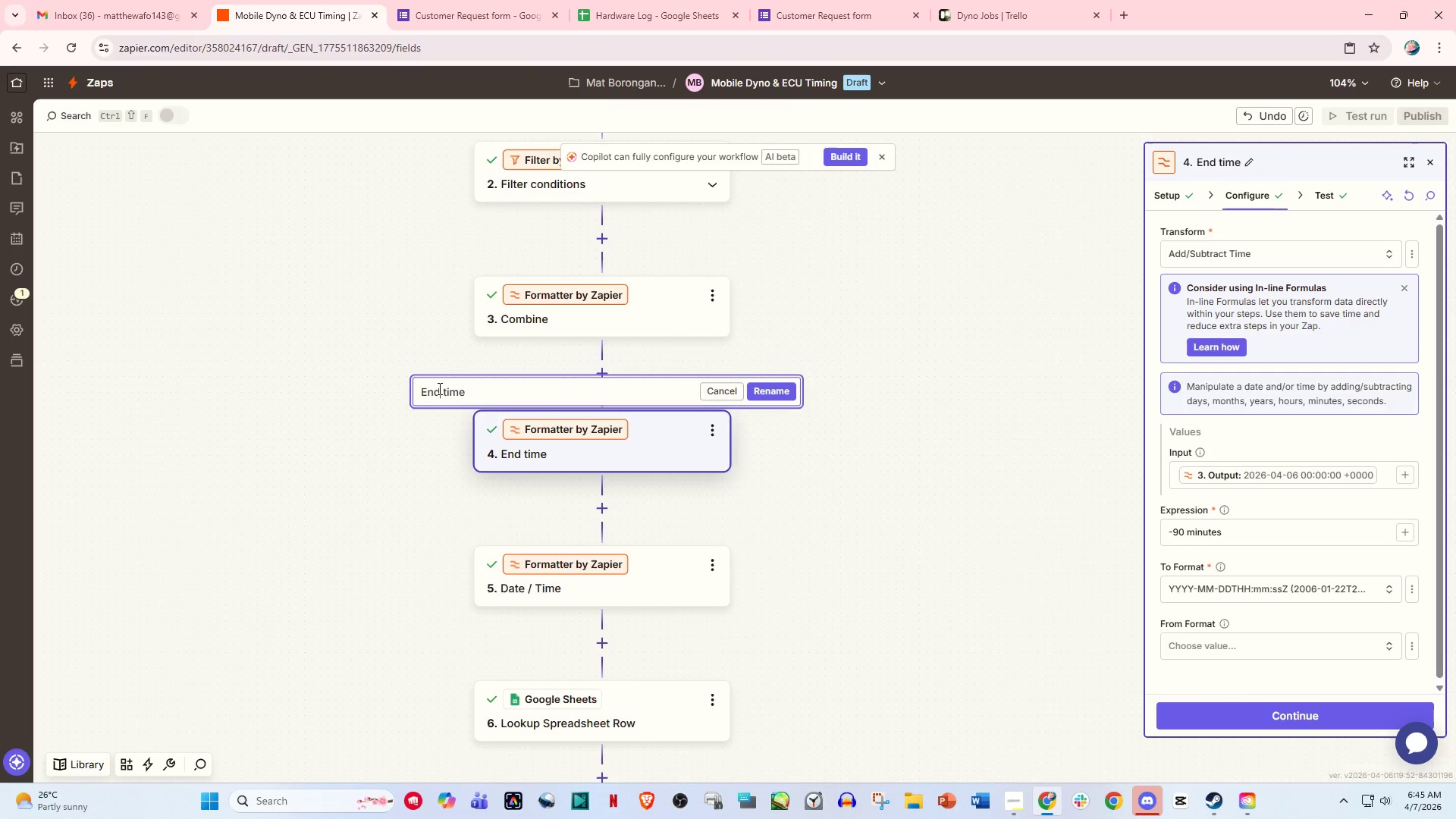 
left_click_drag(start_coordinate=[438, 388], to_coordinate=[413, 400])
 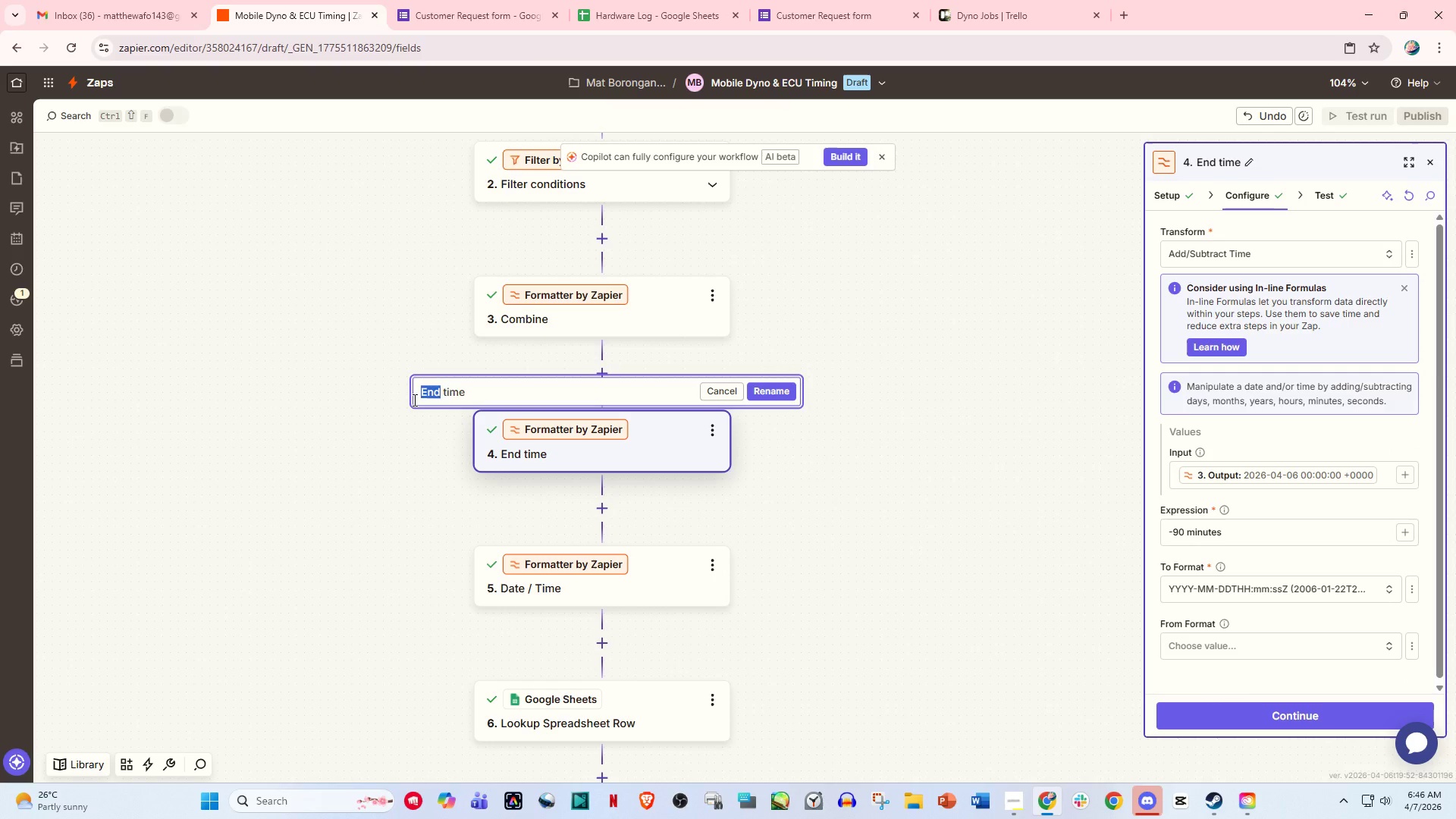 
type(Start)
 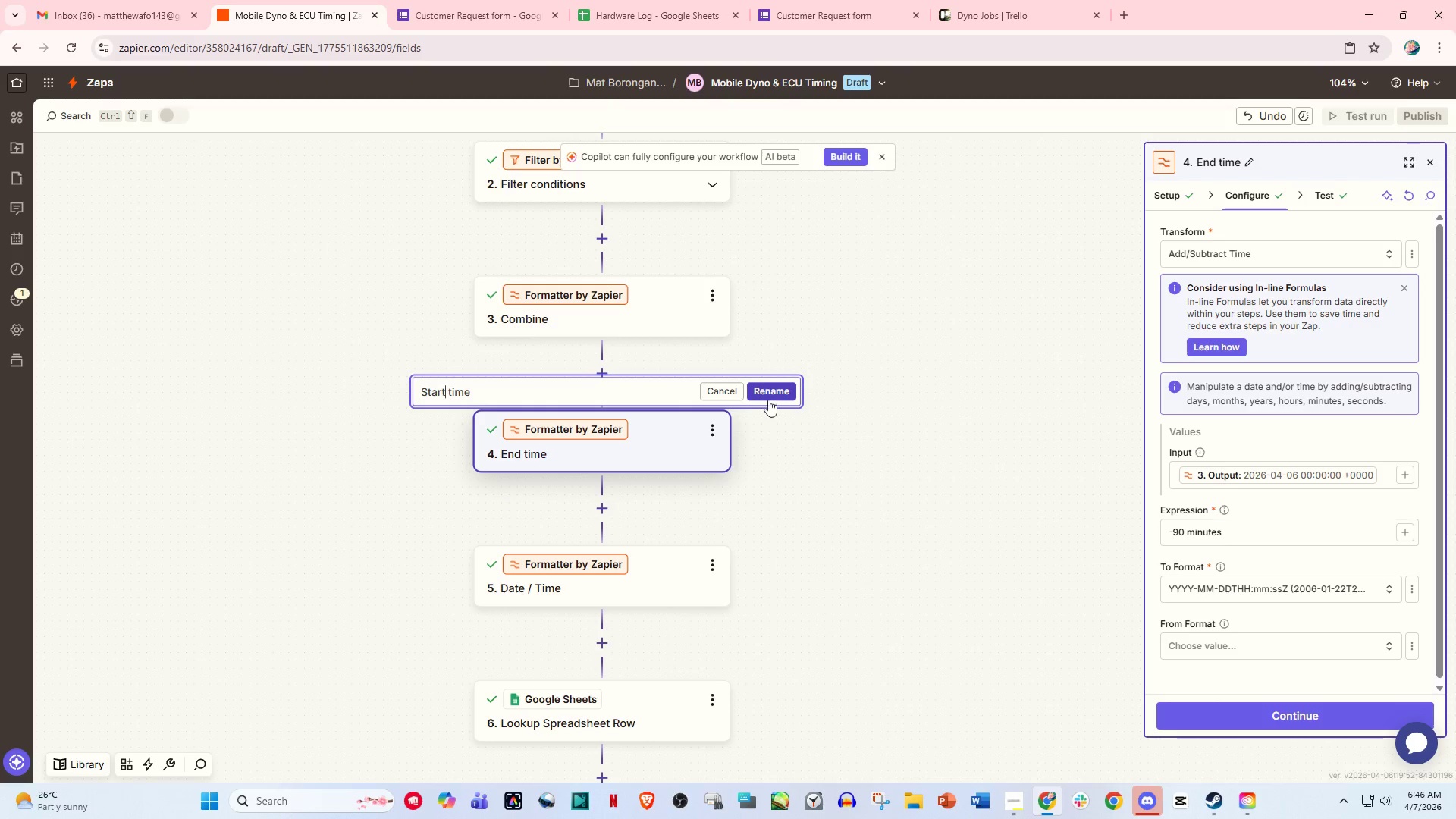 
left_click([782, 391])
 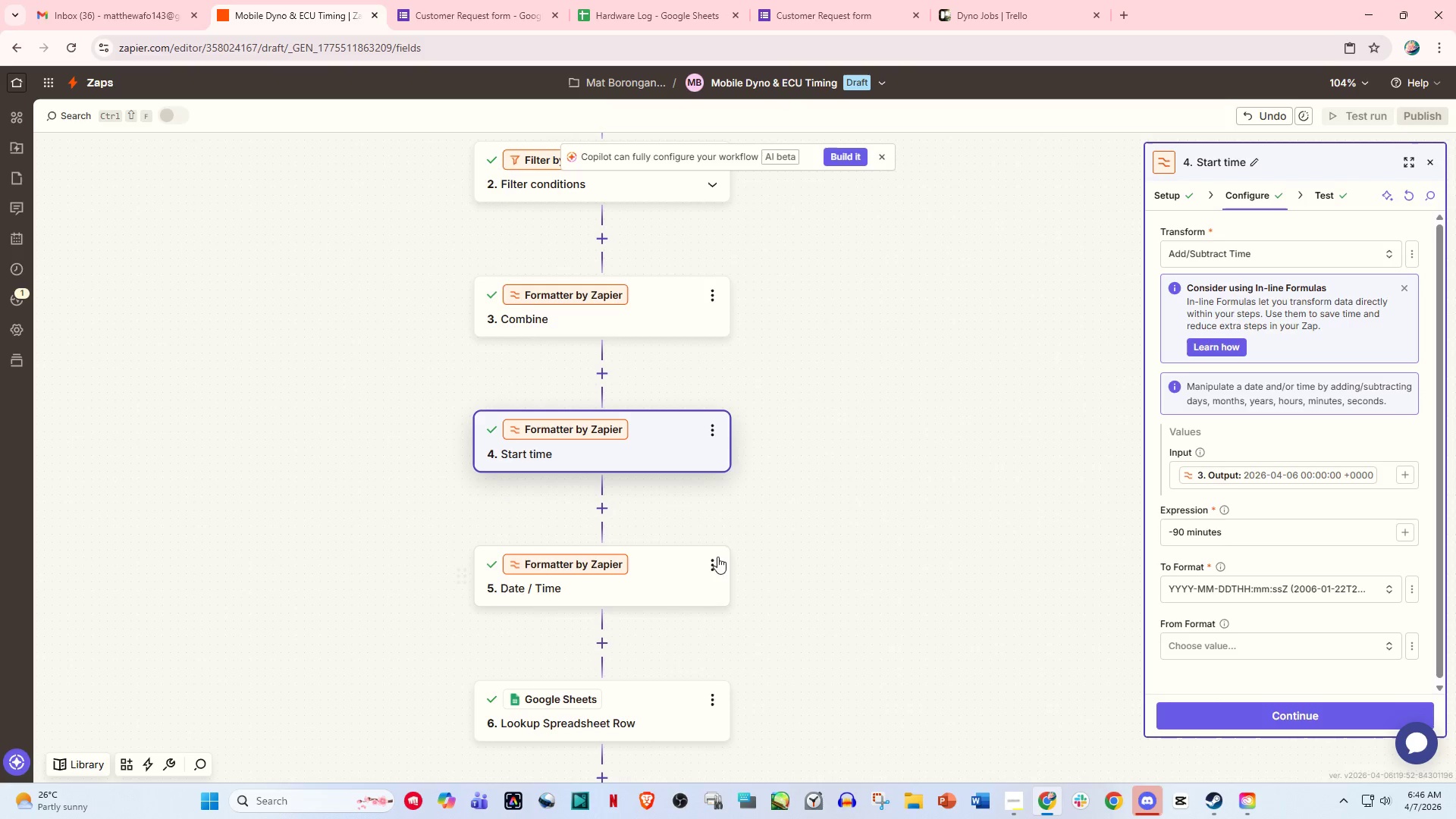 
left_click([715, 563])
 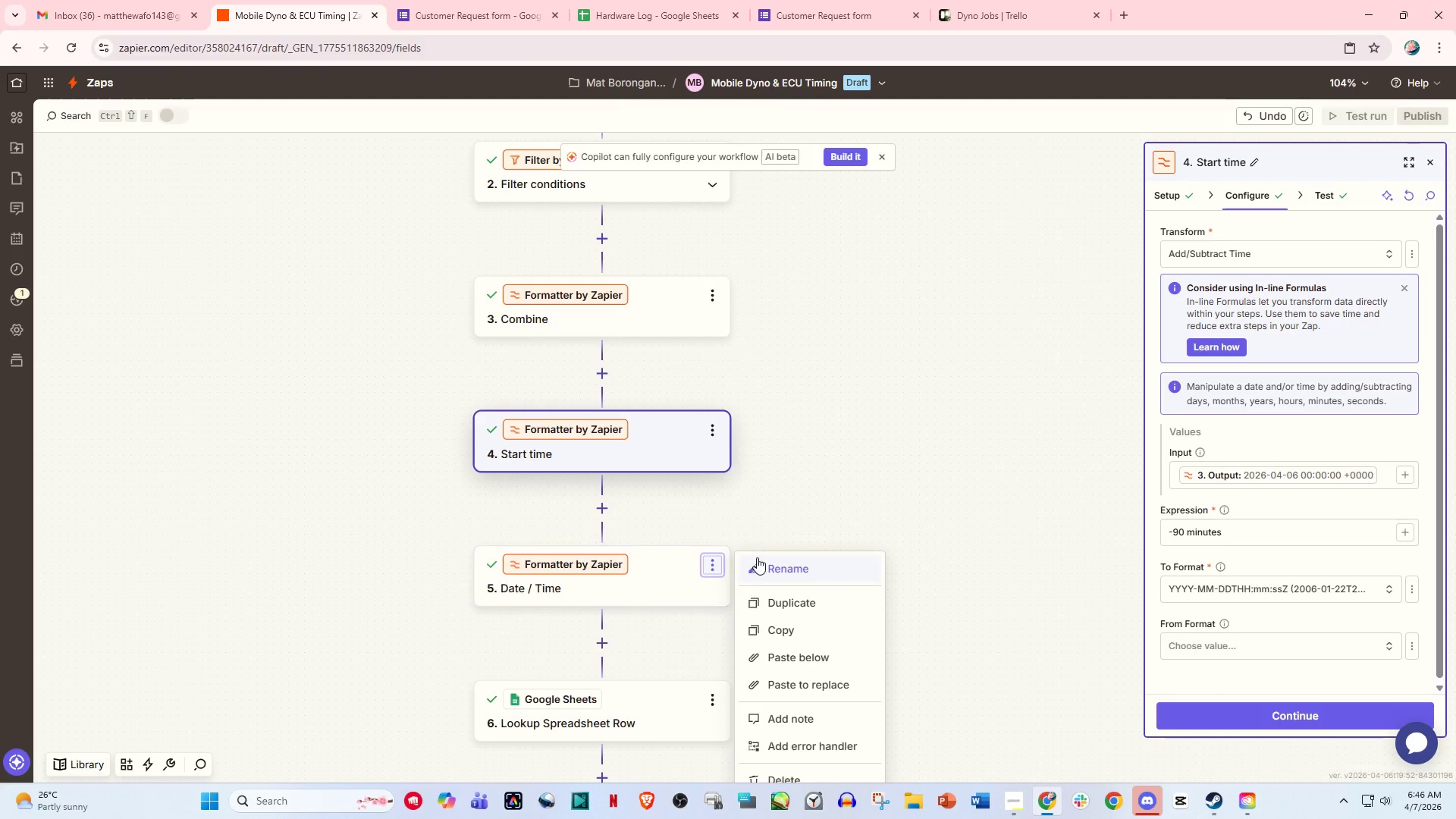 
left_click([777, 564])
 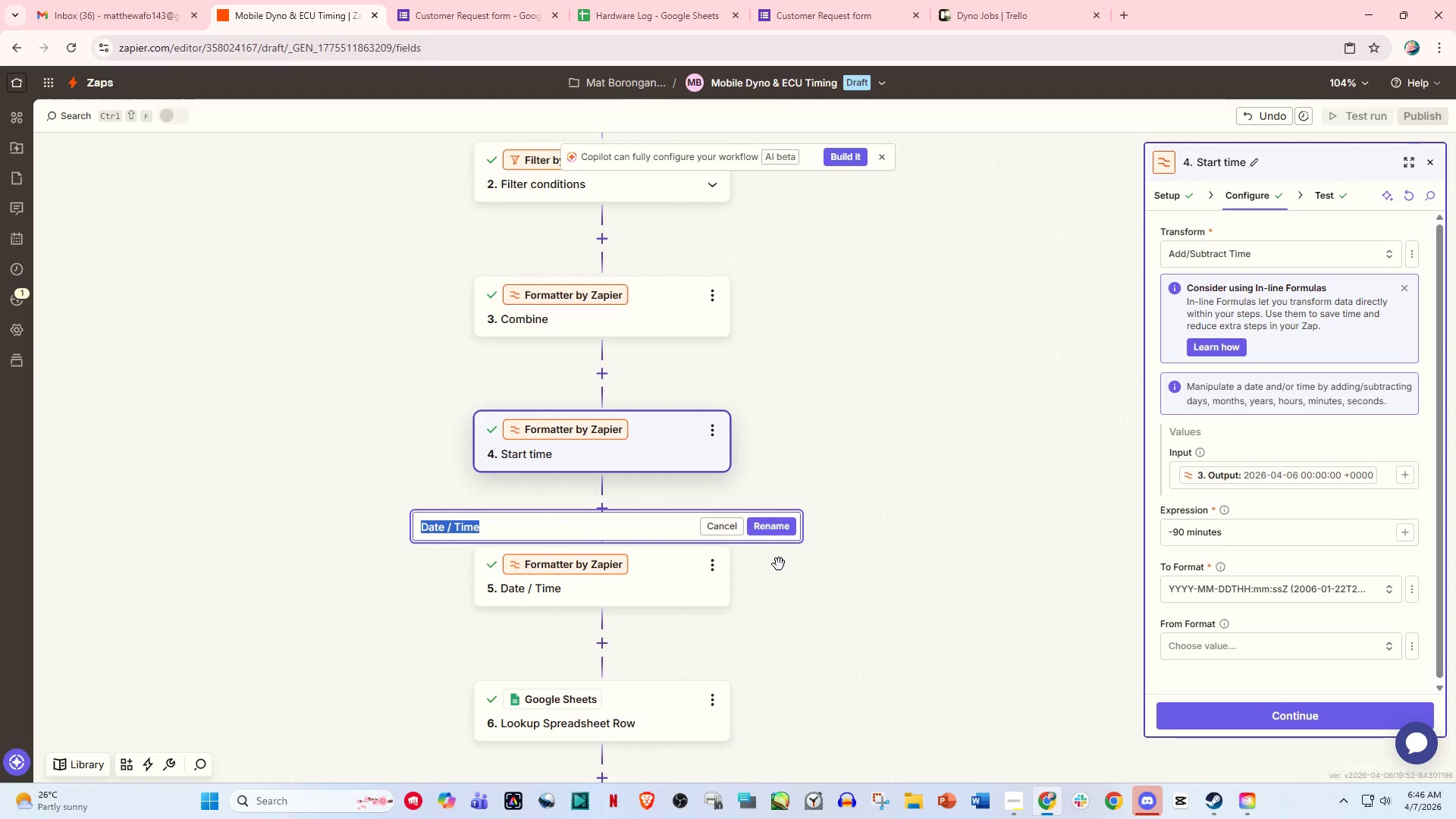 
type(End timne)
key(Backspace)
key(Backspace)
type(e)
 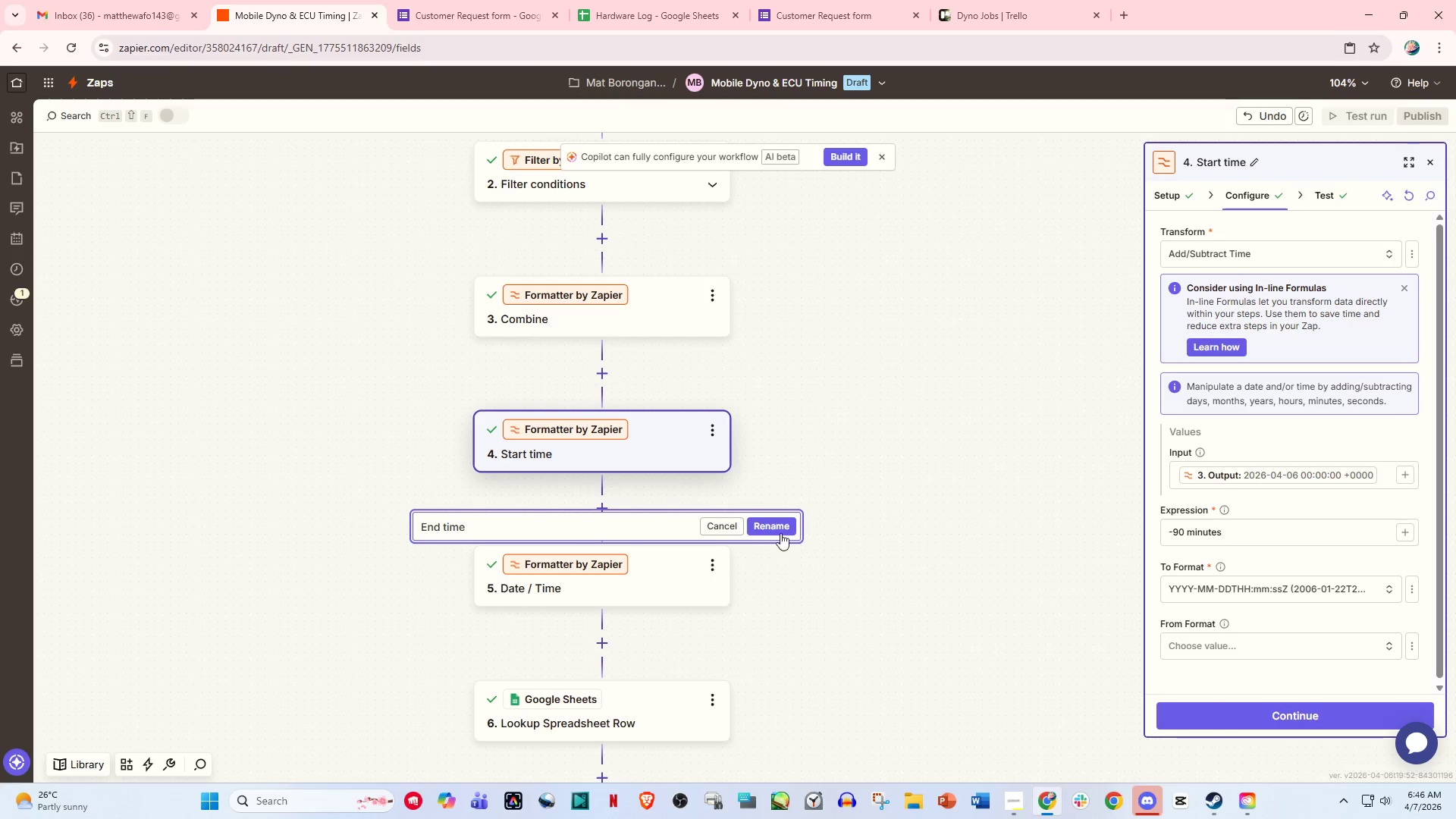 
left_click([769, 525])
 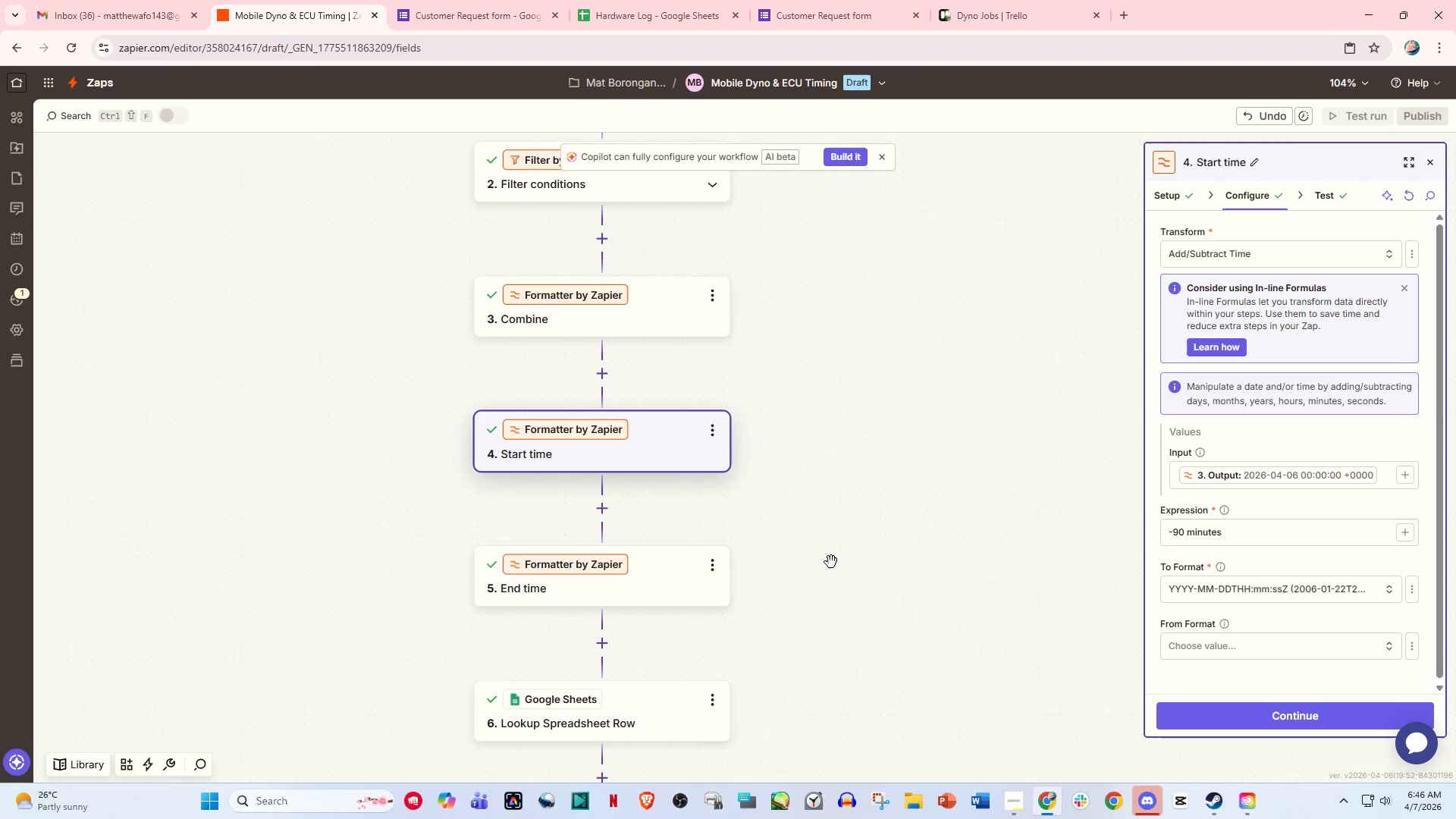 
scroll: coordinate [873, 449], scroll_direction: down, amount: 23.0
 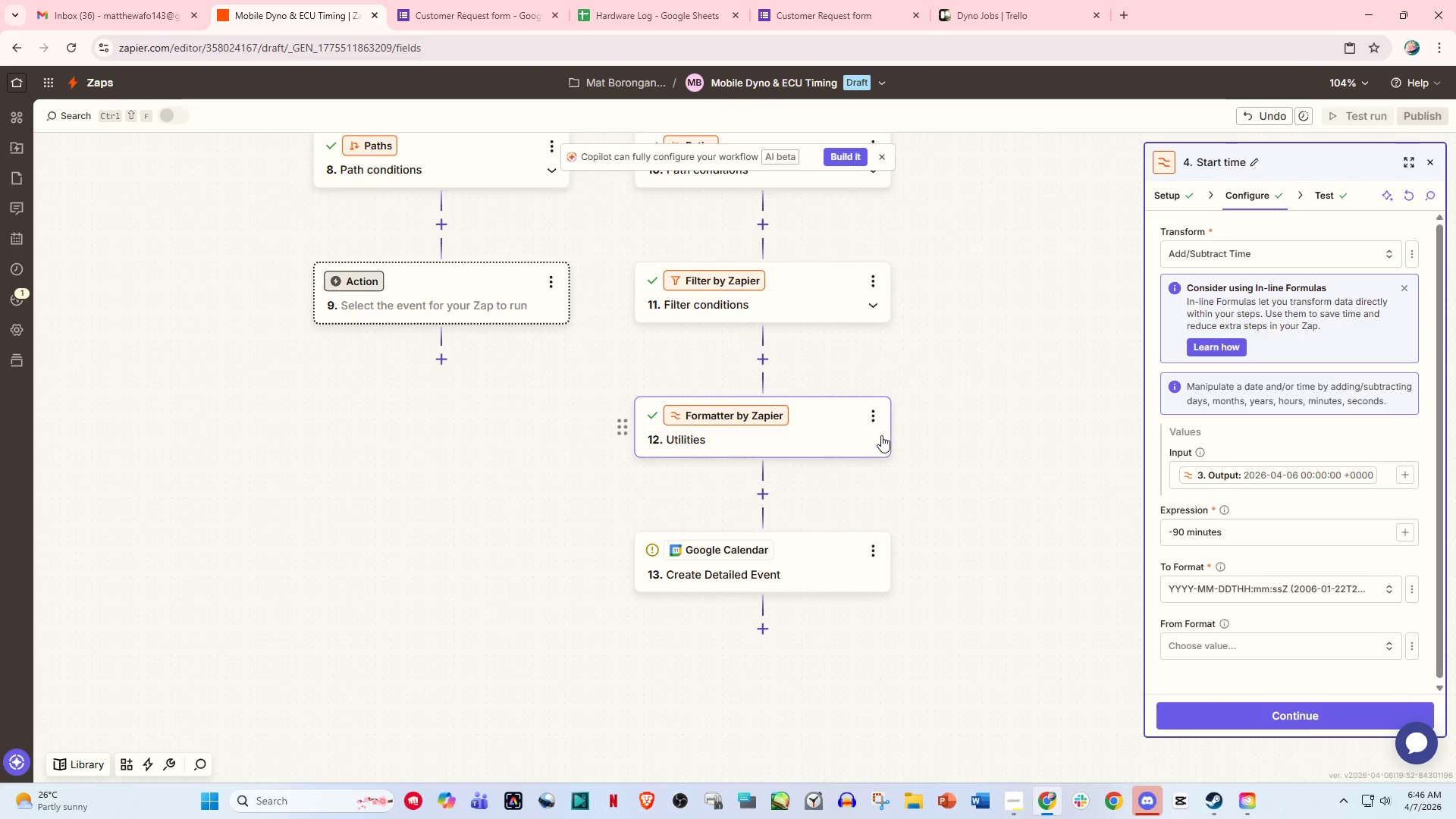 
left_click([881, 419])
 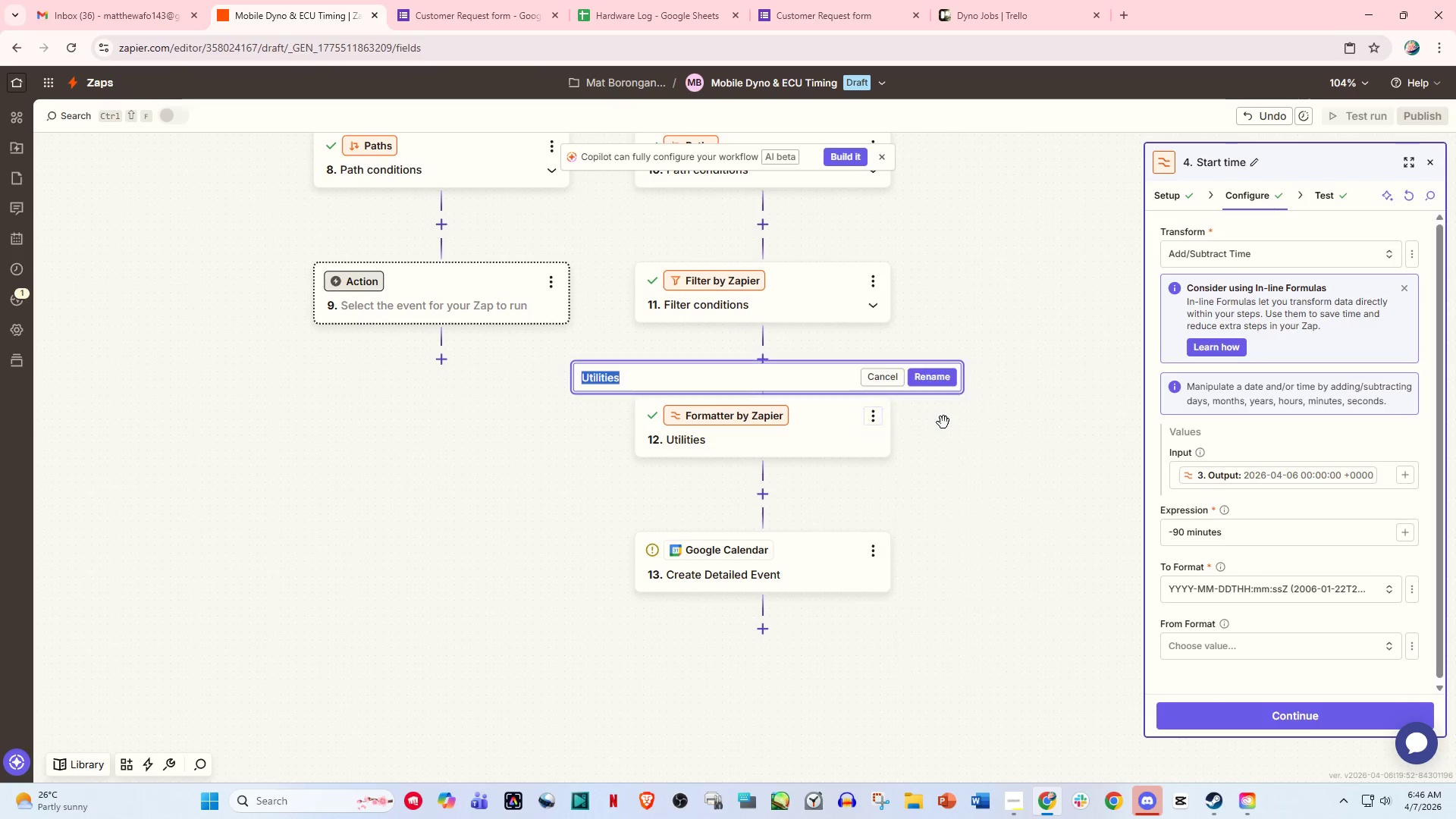 
key(Control+V)
 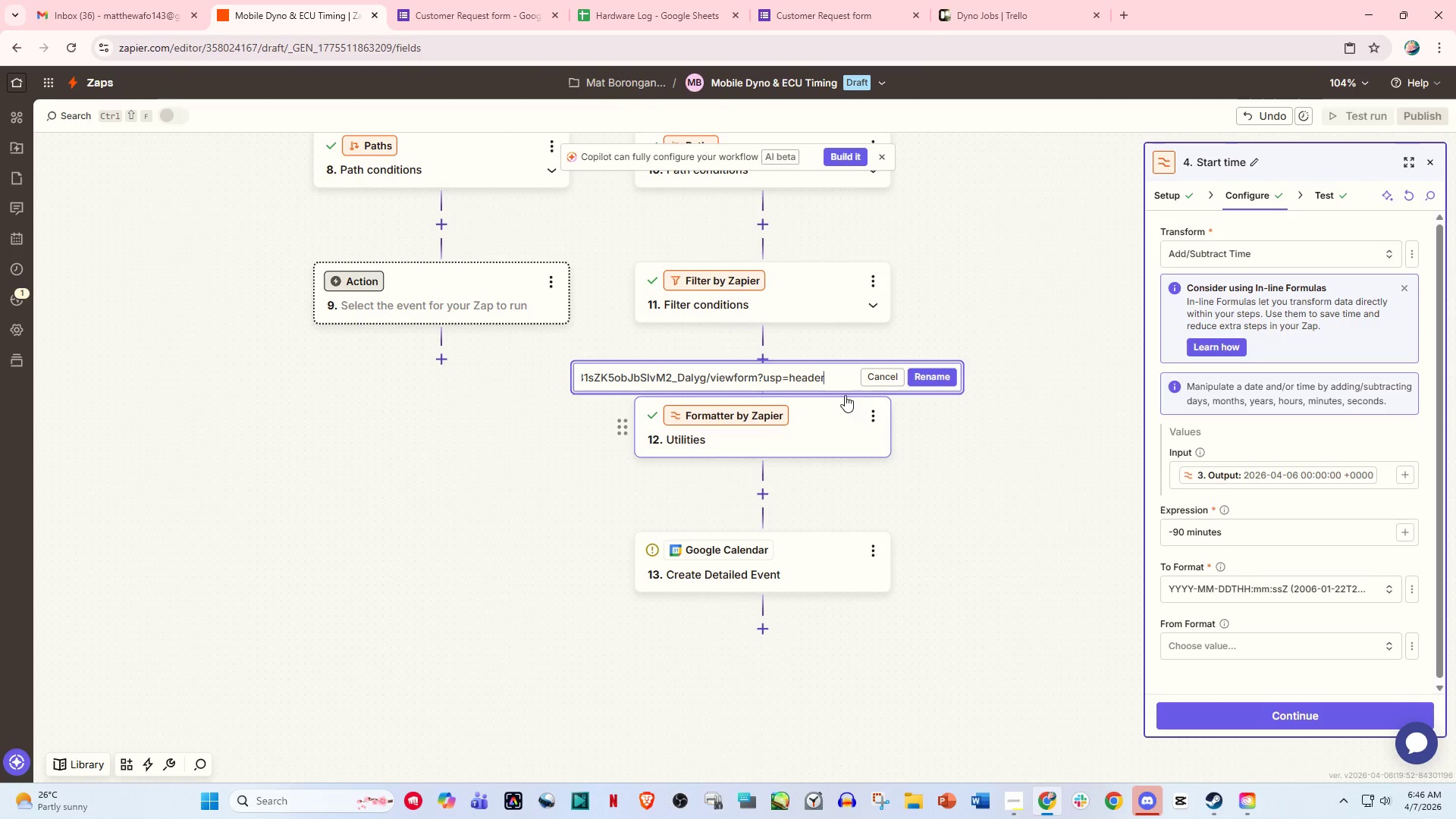 
left_click_drag(start_coordinate=[835, 372], to_coordinate=[387, 372])
 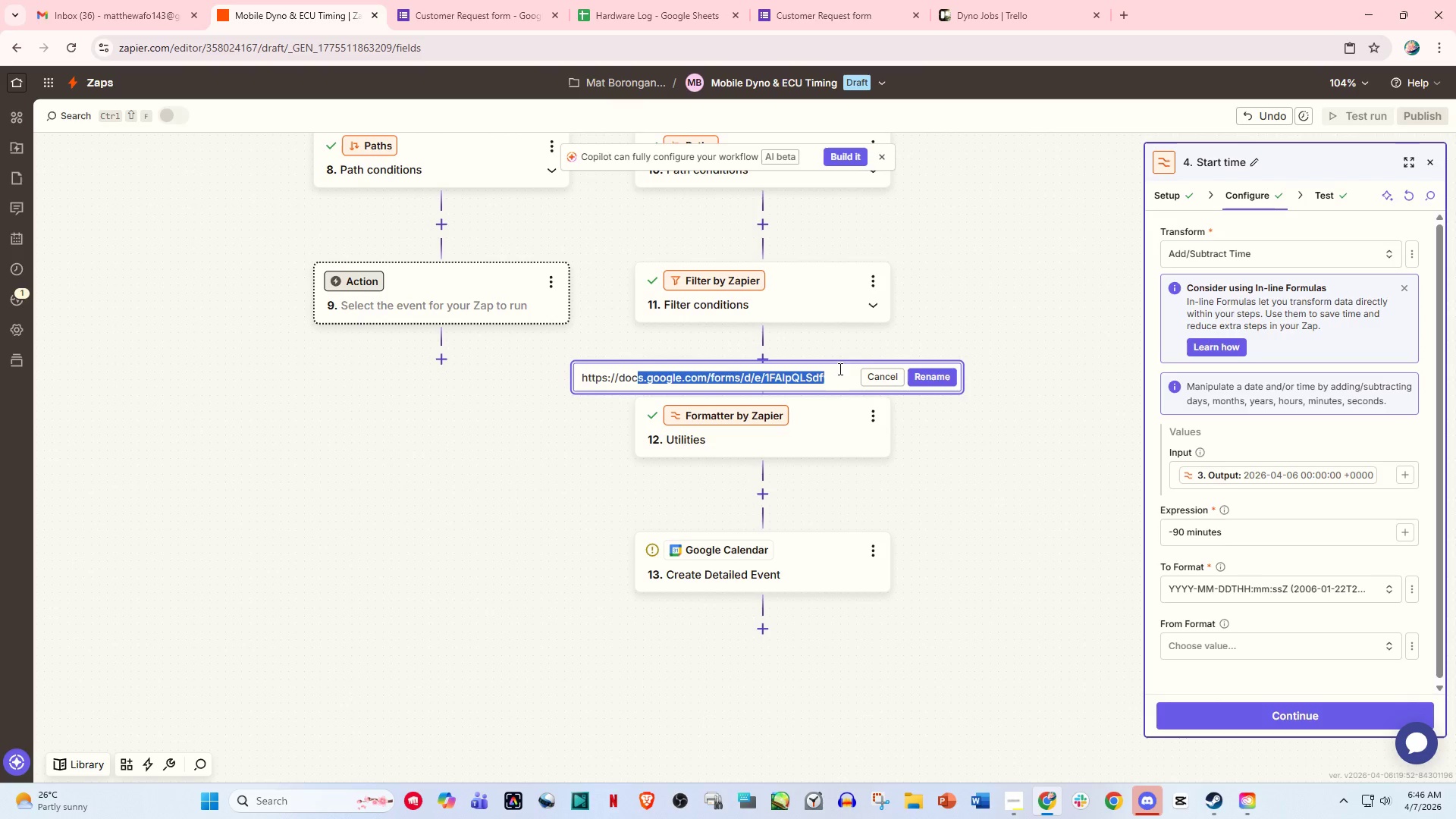 
double_click([838, 380])
 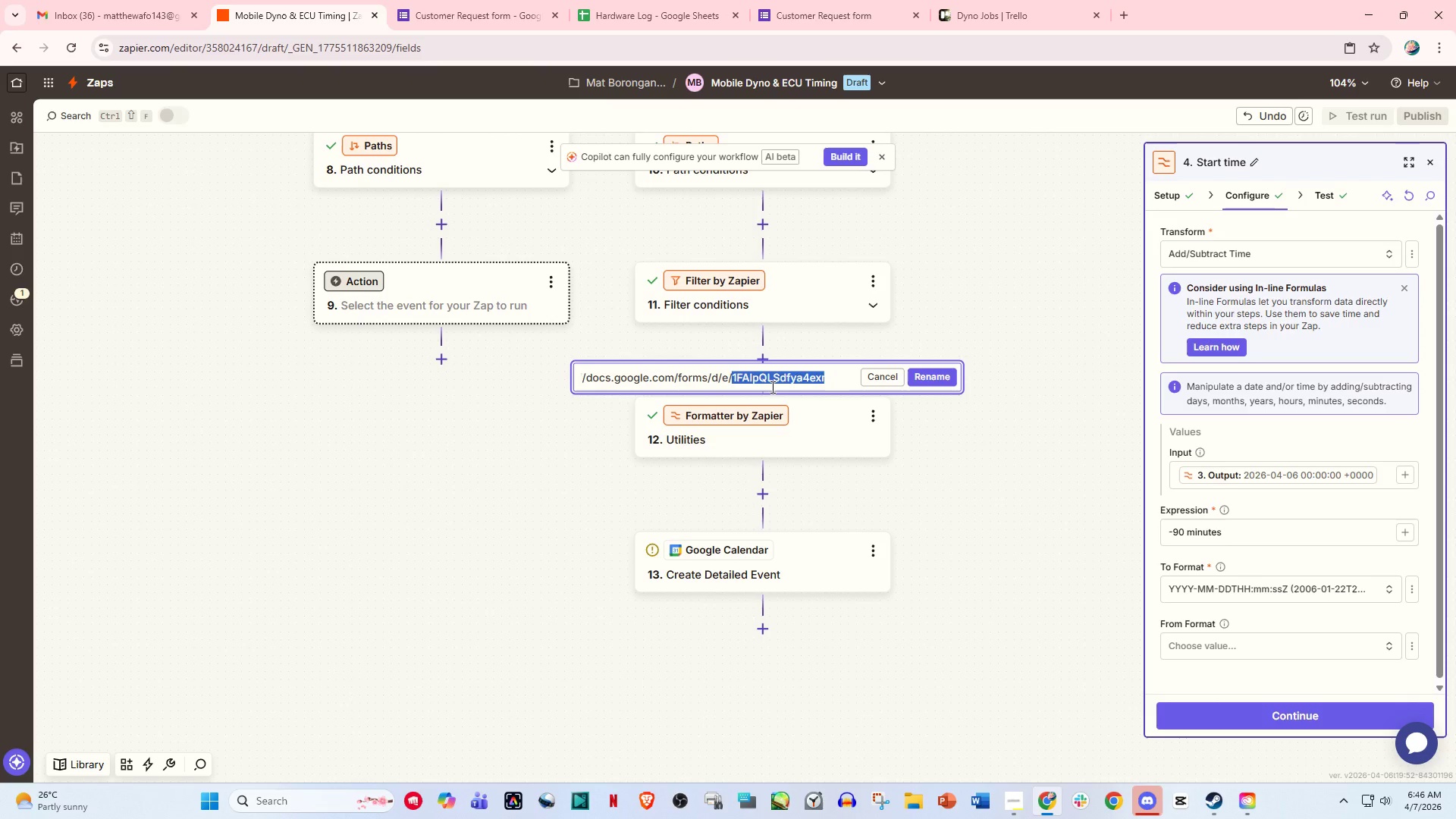 
left_click_drag(start_coordinate=[838, 381], to_coordinate=[192, 385])
 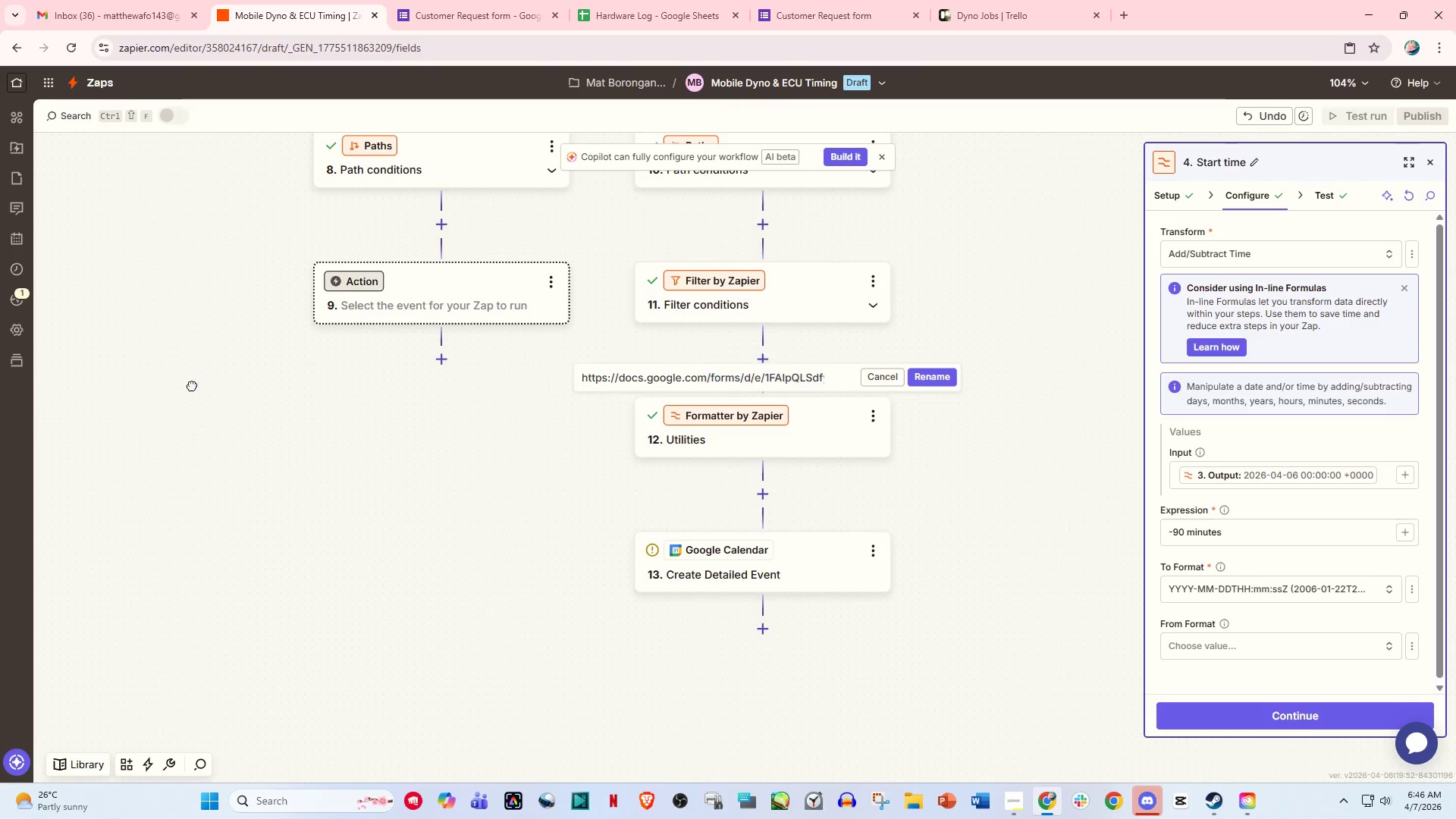 
left_click([192, 385])
 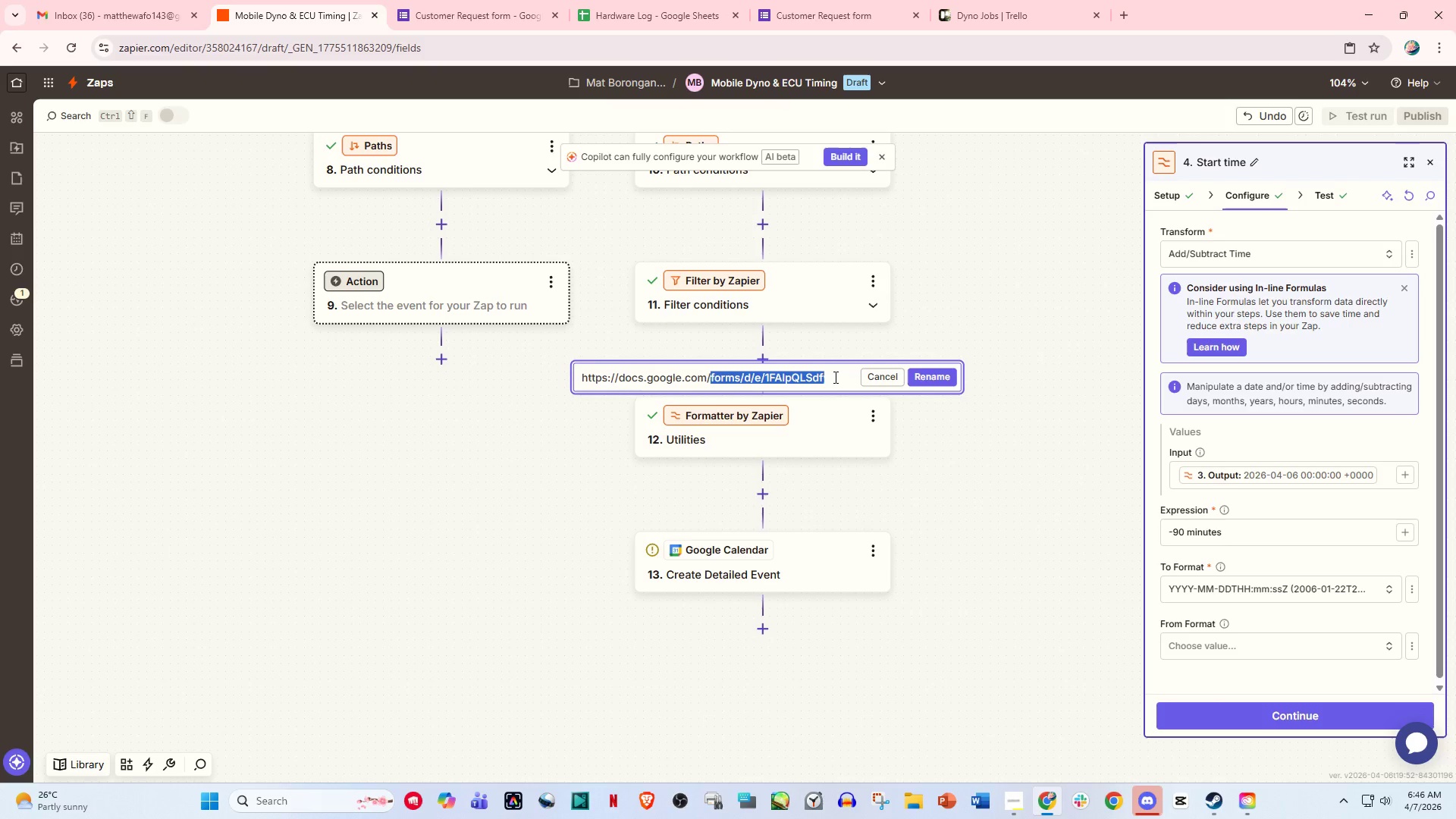 
hold_key(key=Backspace, duration=1.09)
 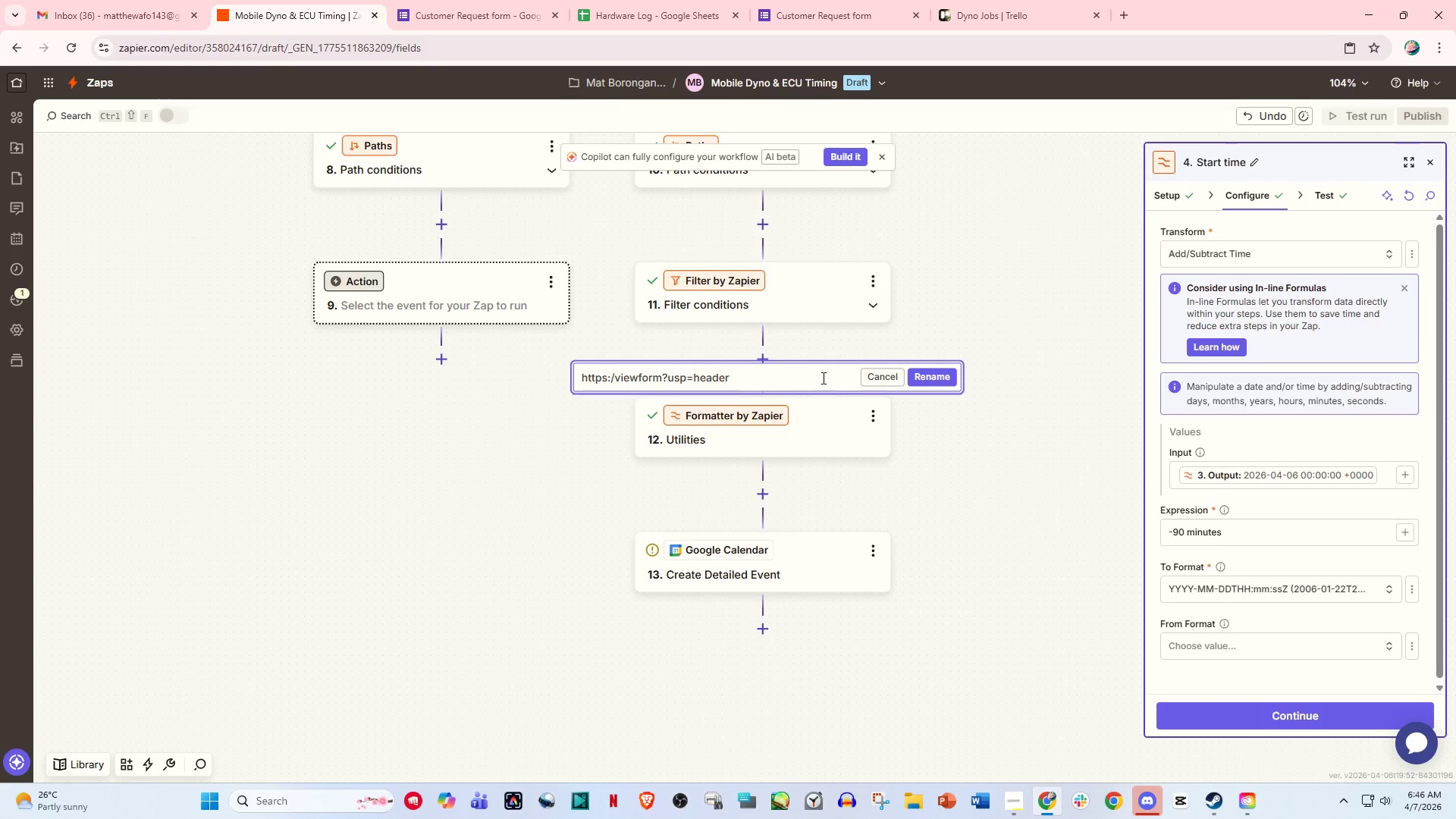 
left_click([822, 378])
 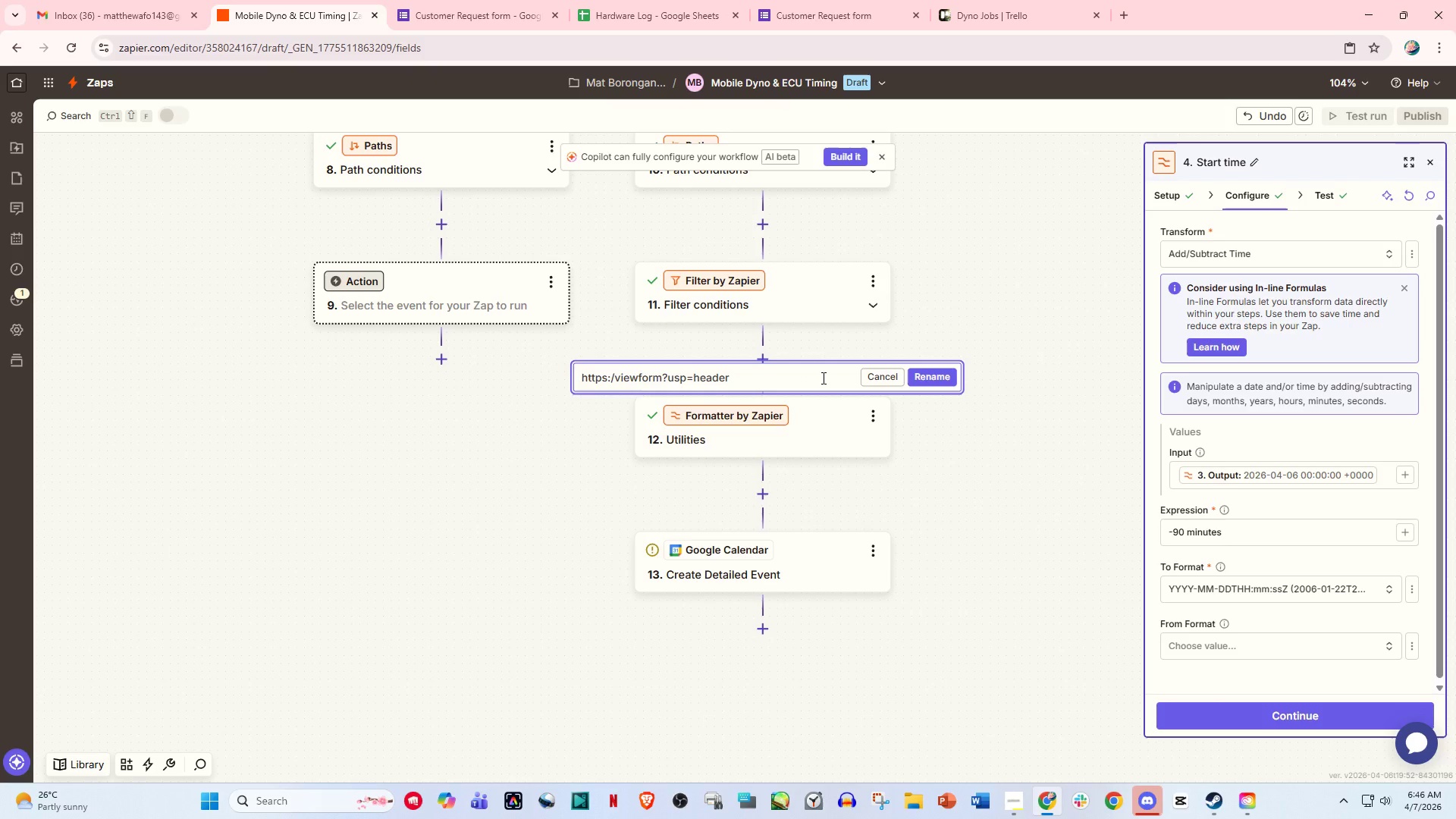 
key(Control+A)
 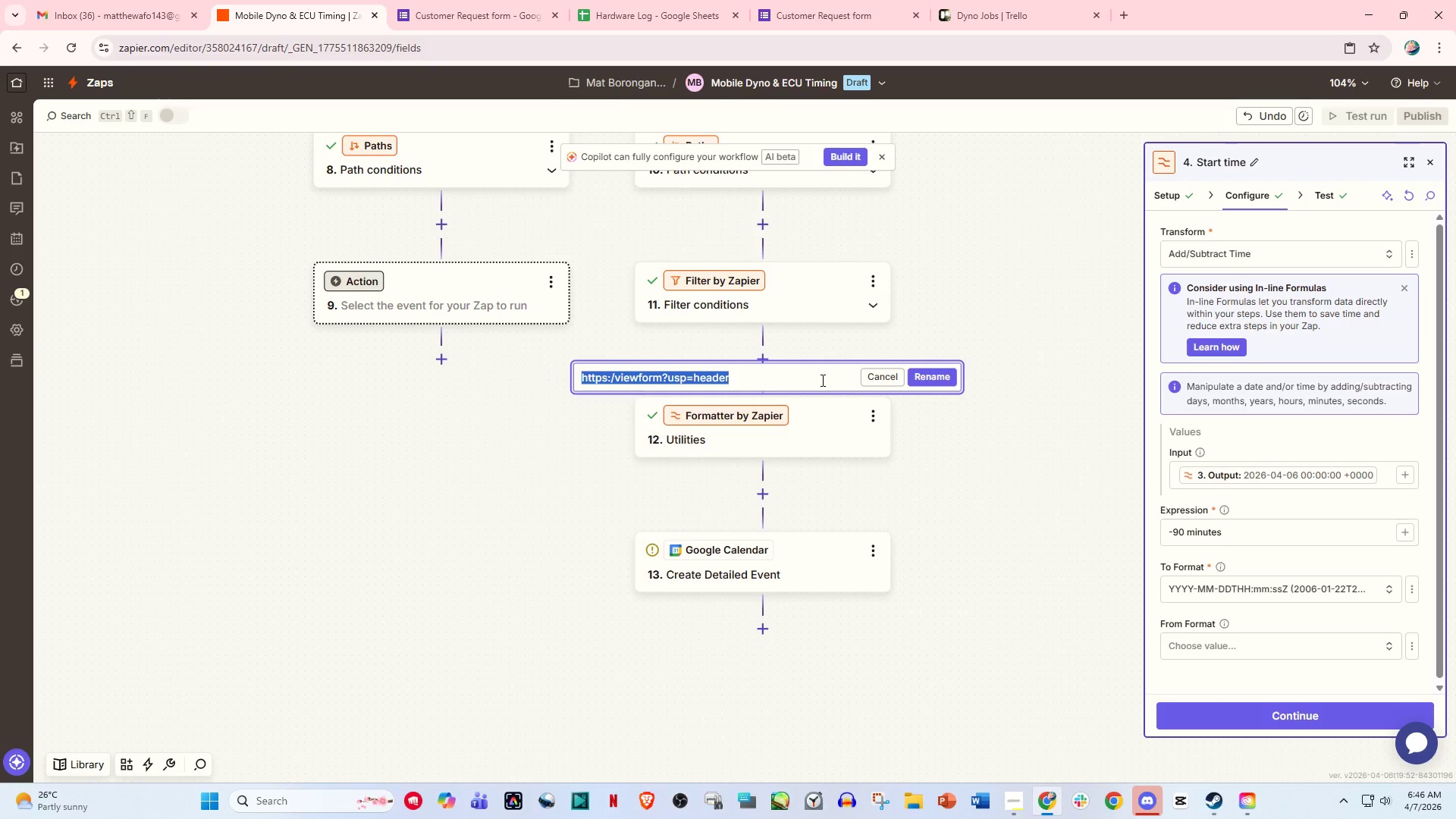 
key(Backspace)
 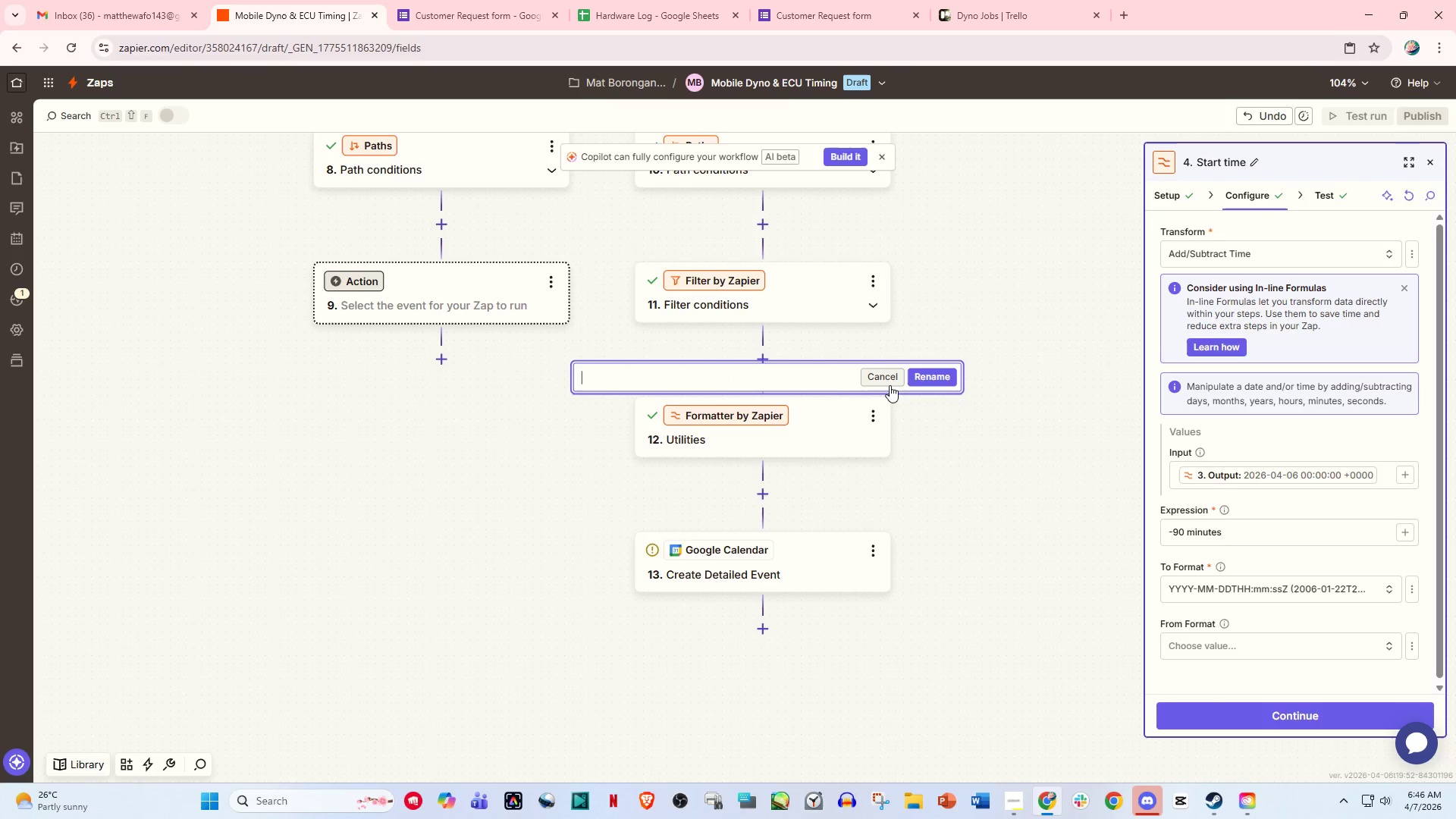 
left_click([890, 385])
 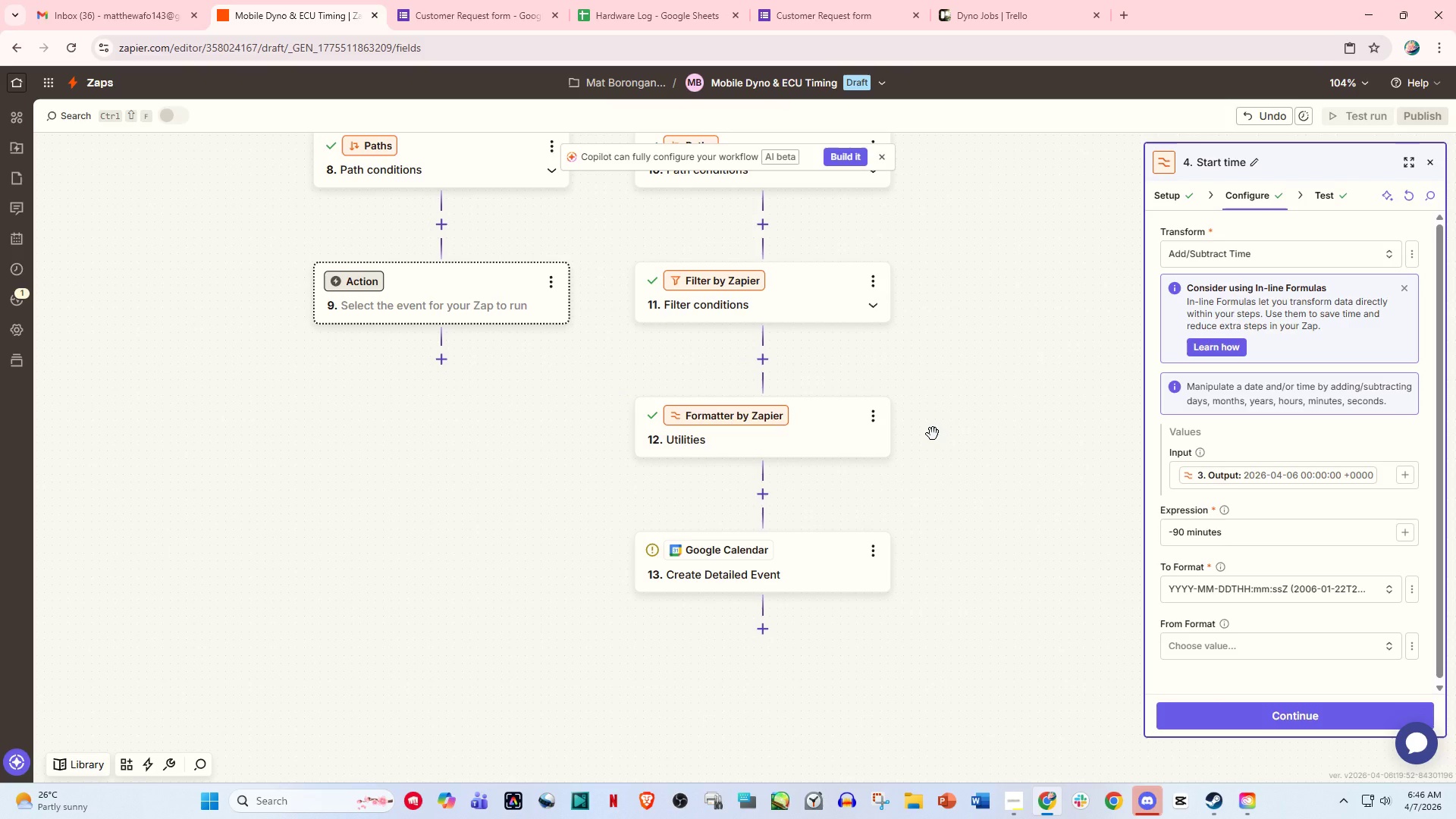 
scroll: coordinate [901, 475], scroll_direction: down, amount: 2.0
 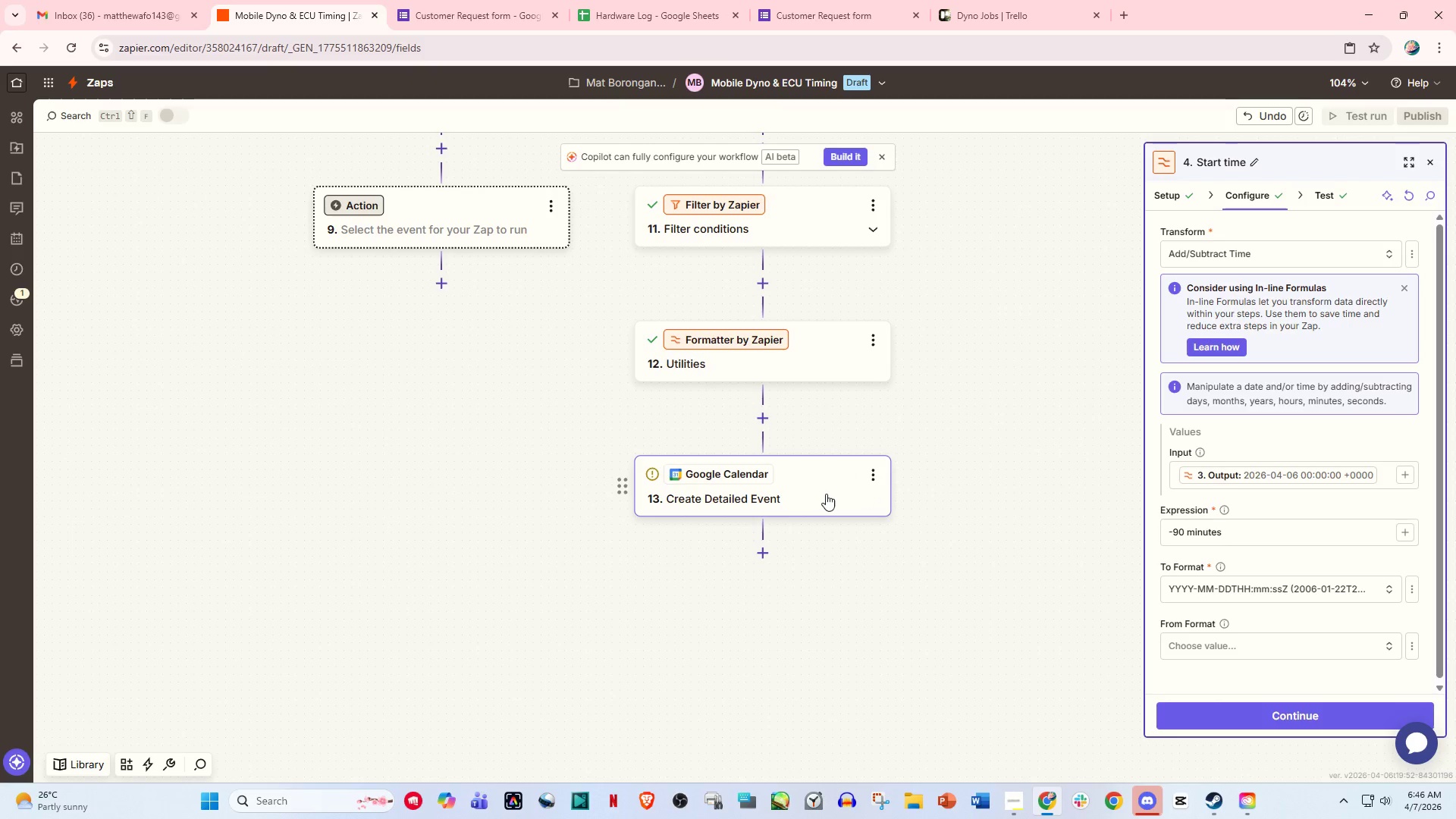 
left_click([817, 491])
 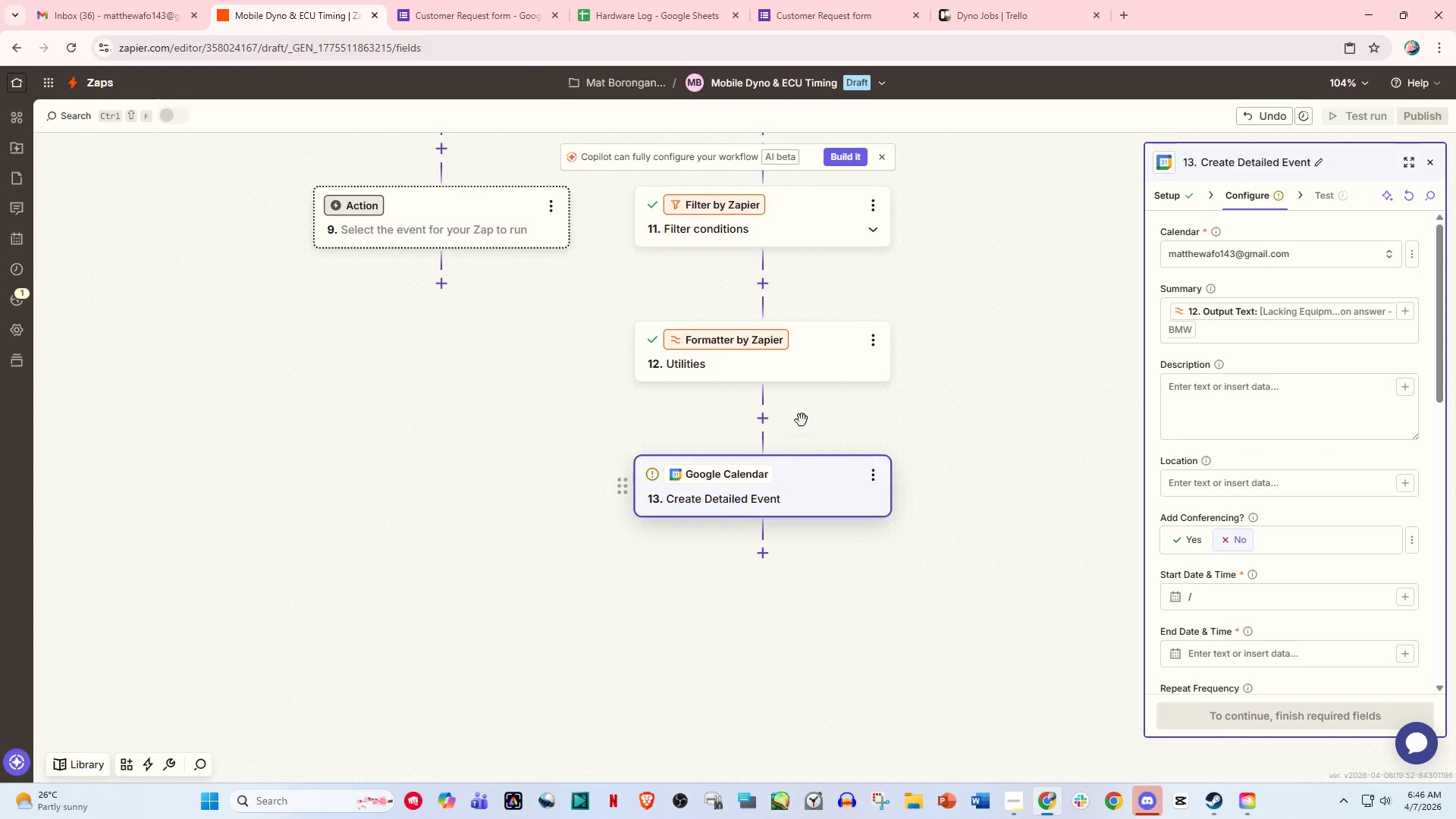 
left_click([799, 361])
 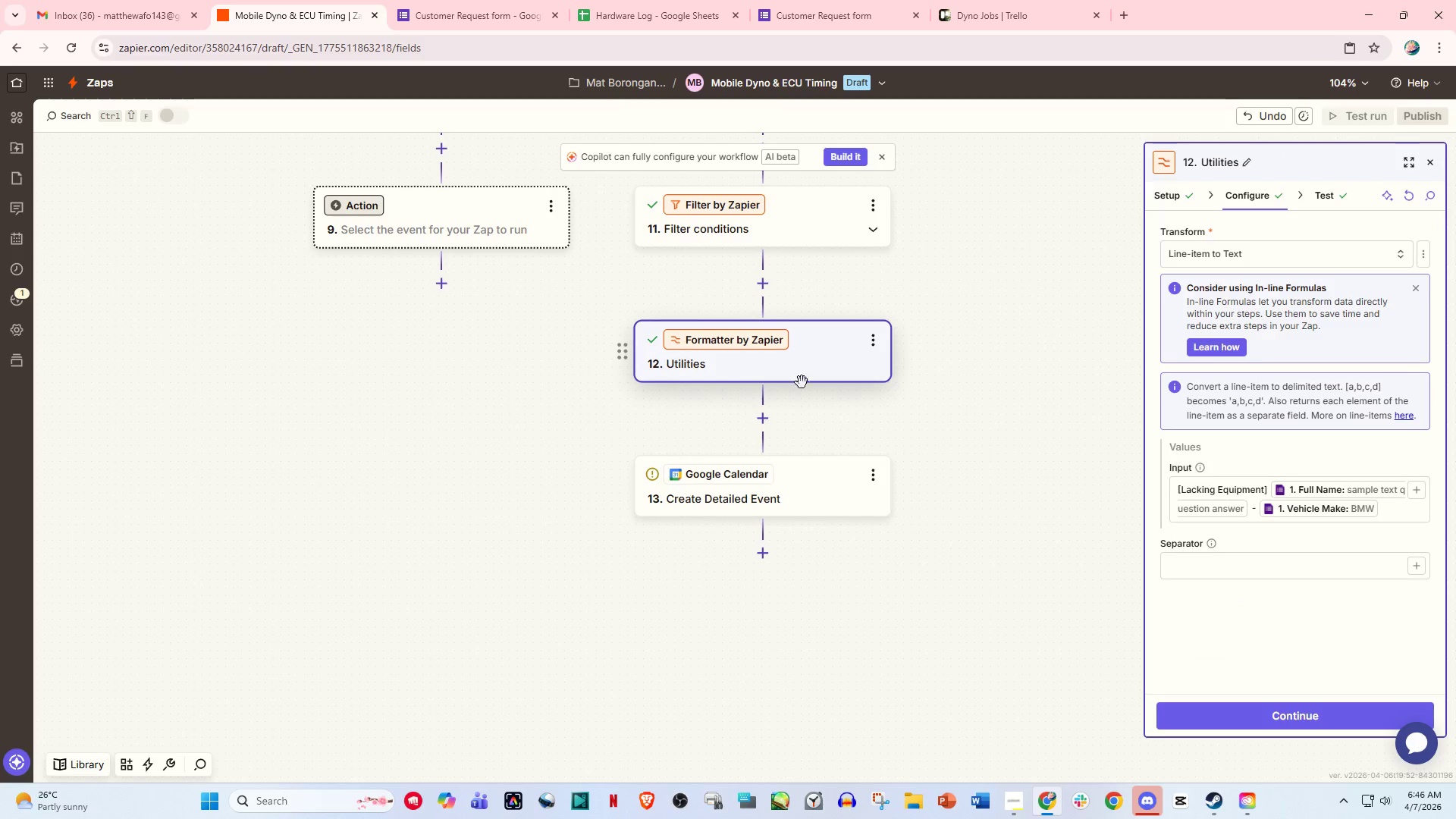 
left_click([805, 488])
 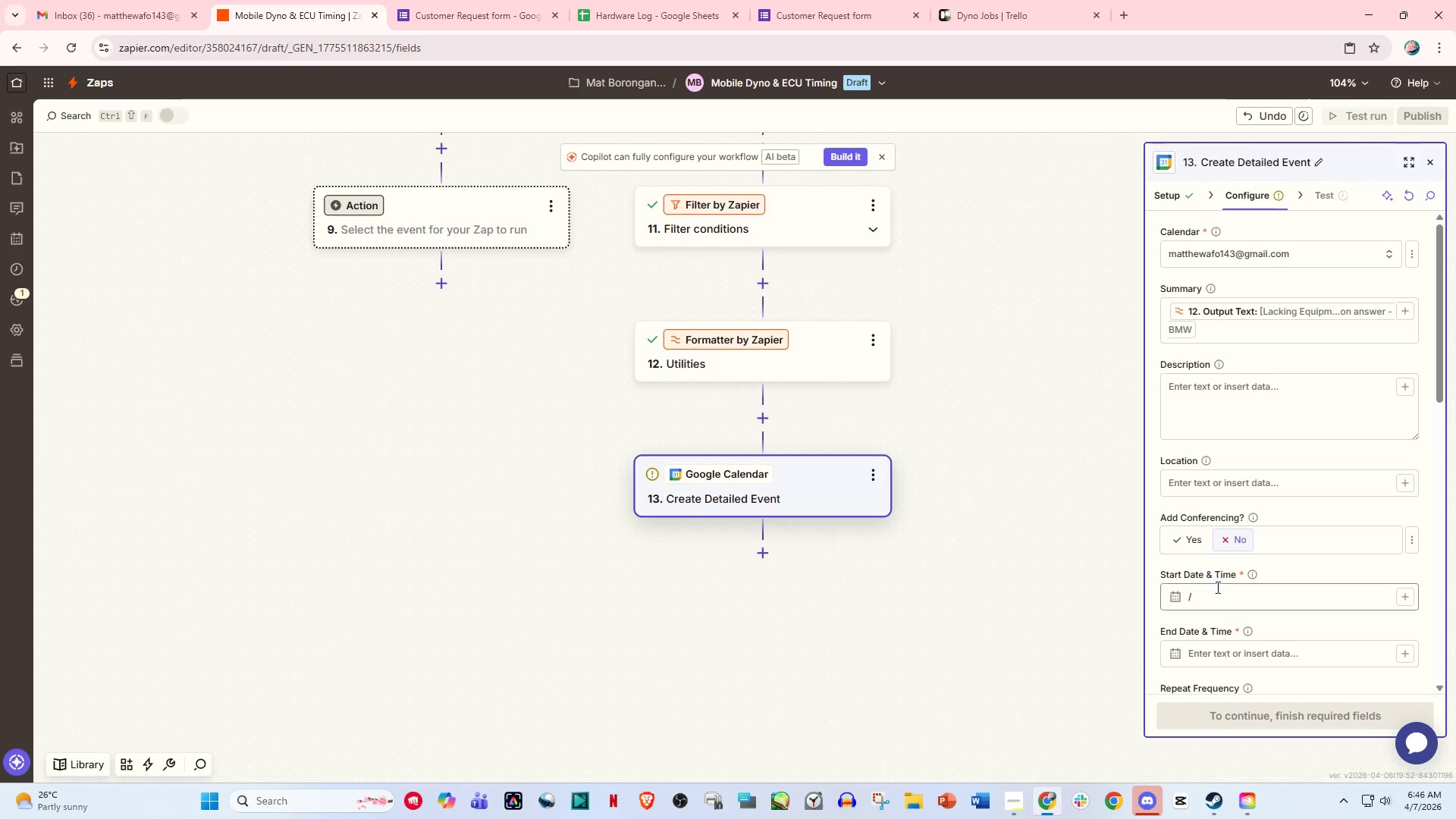 
left_click([1216, 592])
 